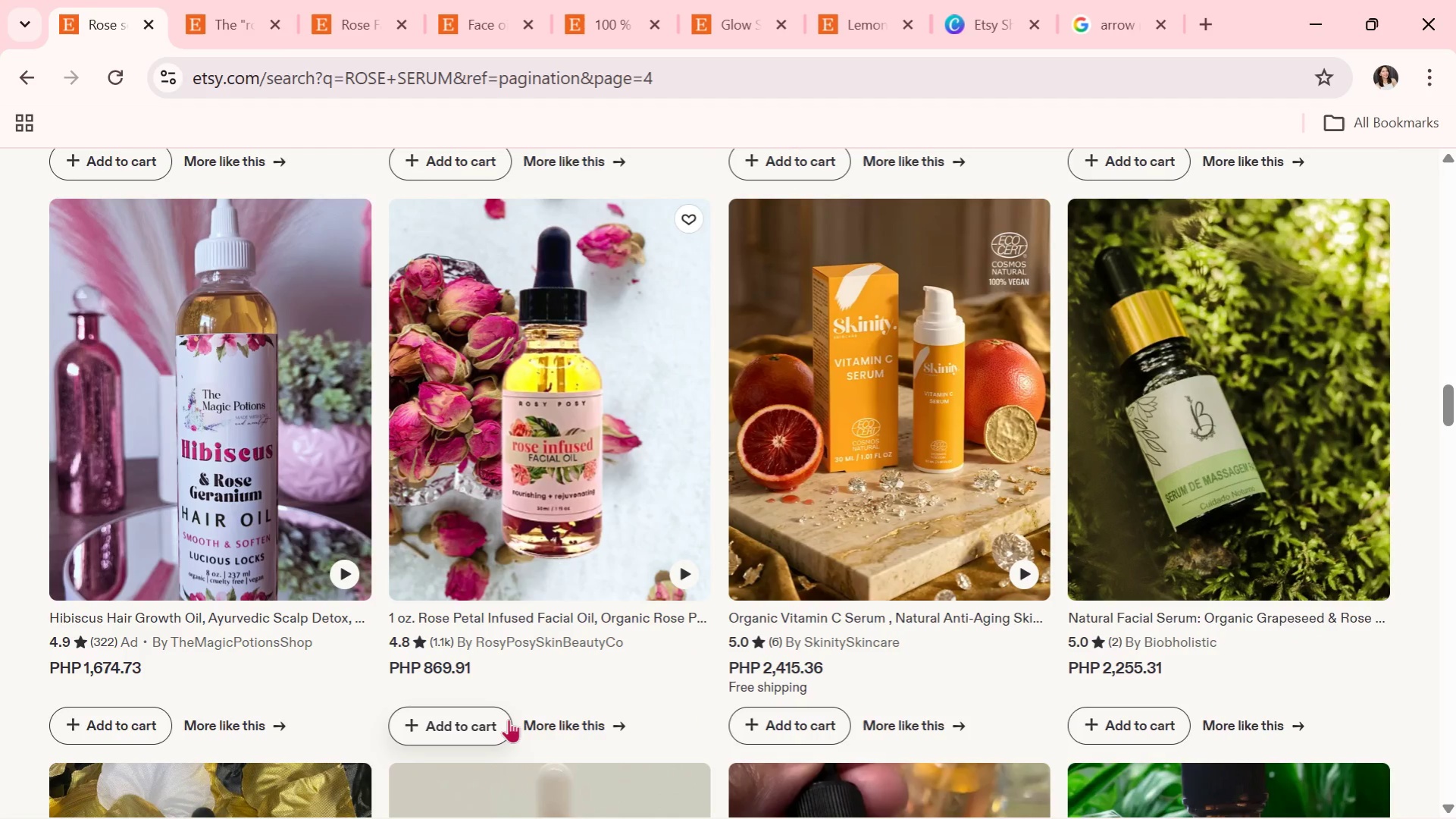 
scroll: coordinate [418, 615], scroll_direction: down, amount: 2.0
 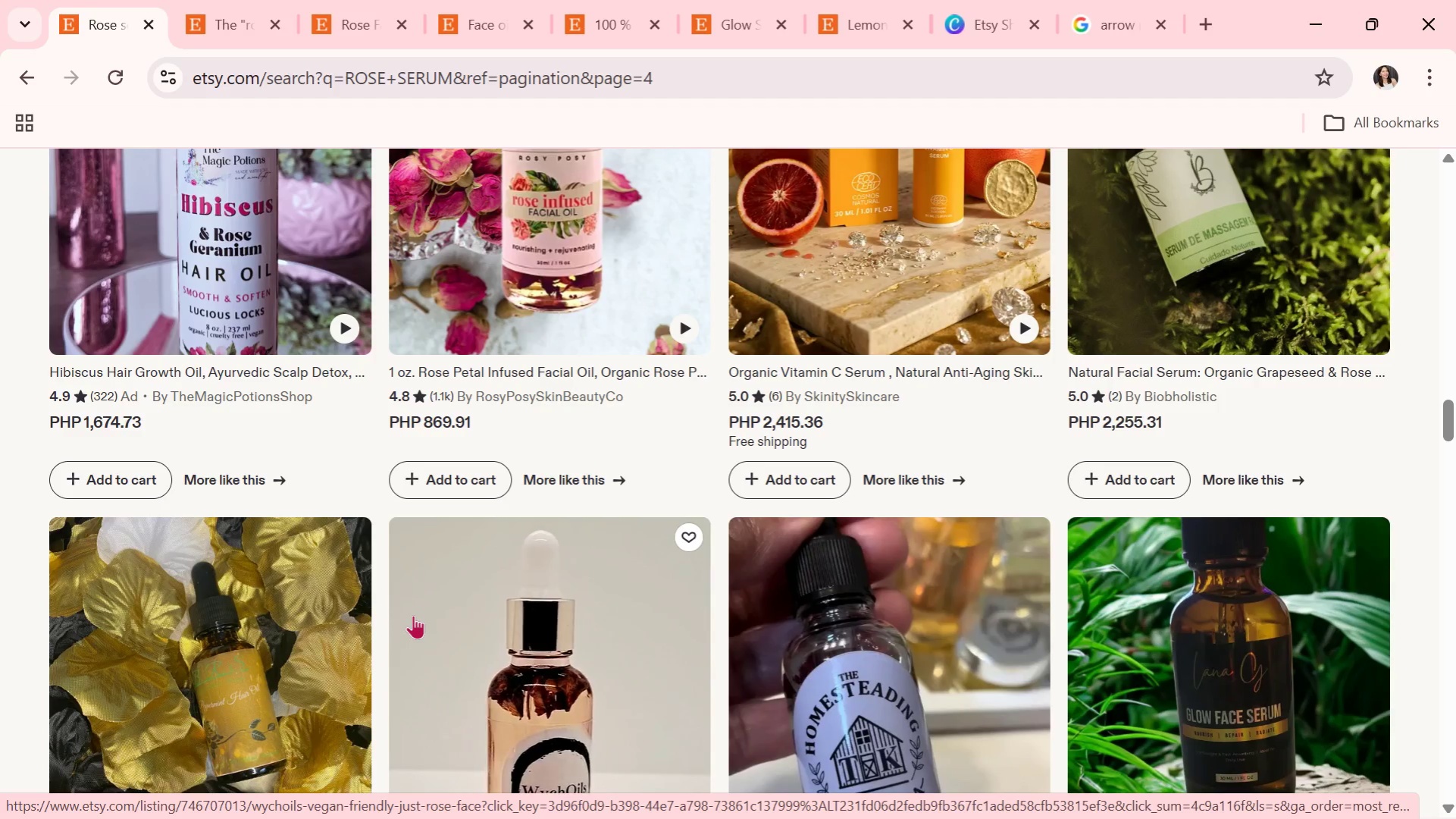 
wait(36.22)
 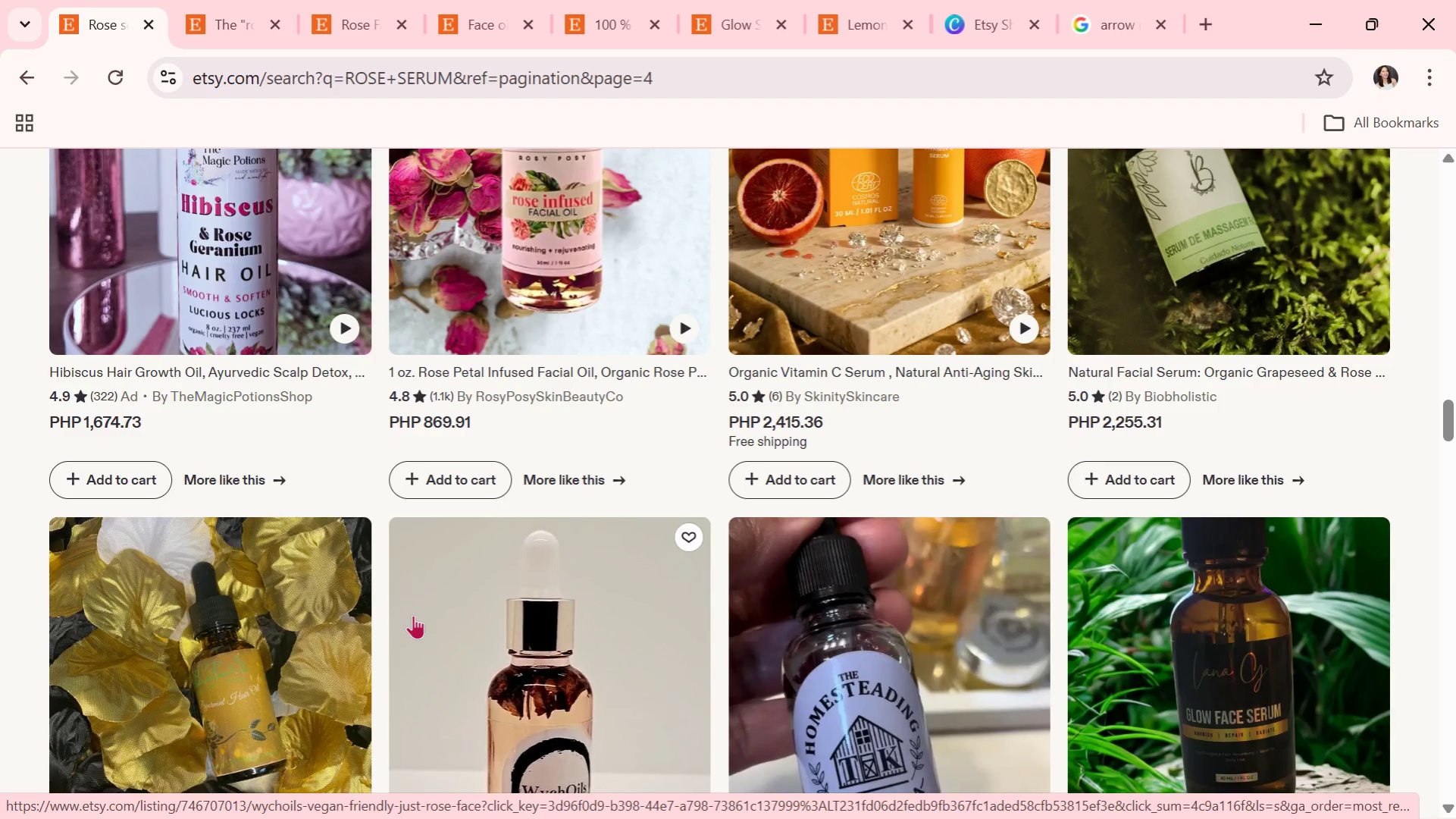 
scroll: coordinate [556, 636], scroll_direction: down, amount: 5.0
 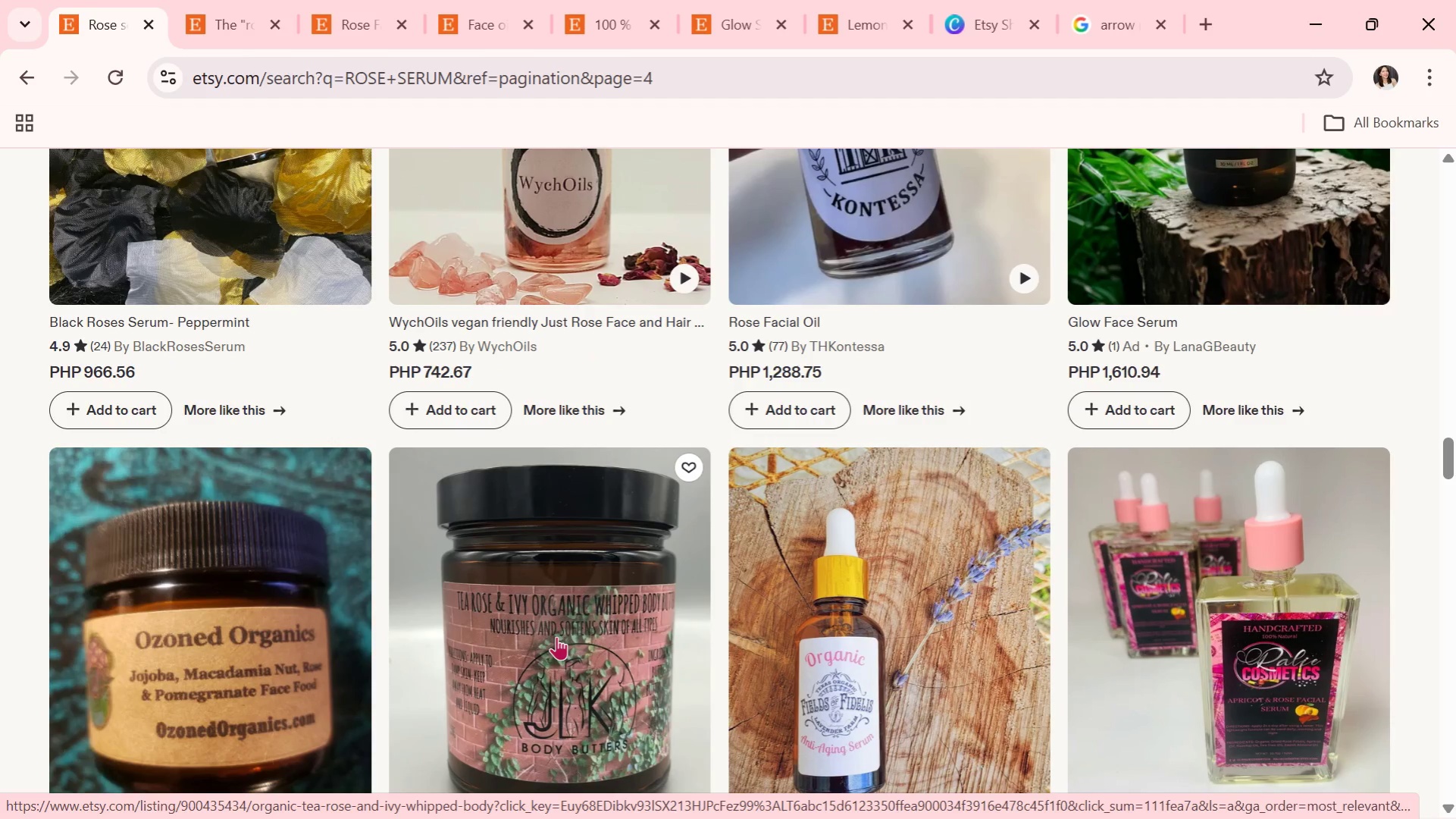 
wait(10.92)
 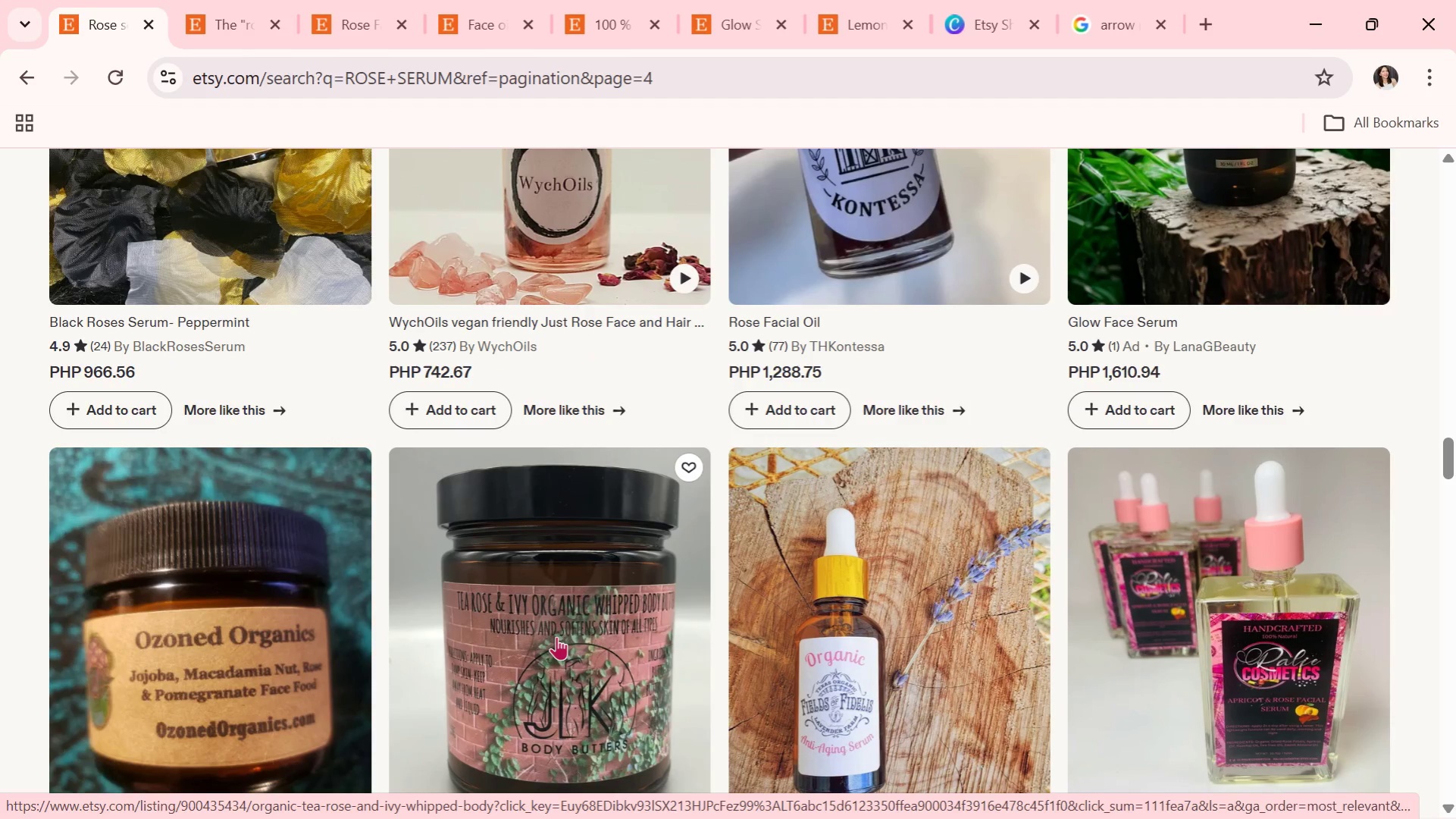 
scroll: coordinate [507, 607], scroll_direction: down, amount: 6.0
 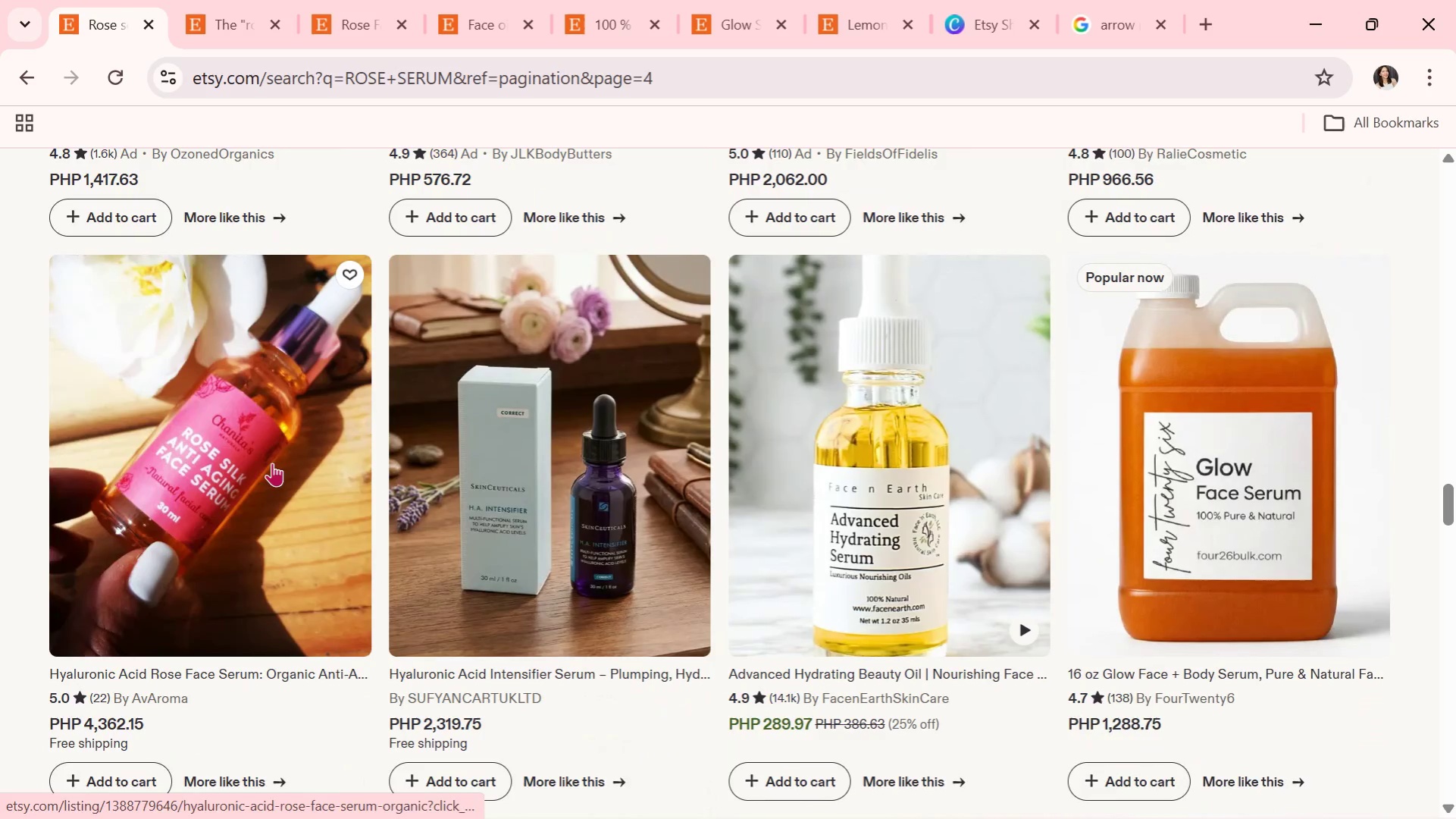 
left_click([272, 463])
 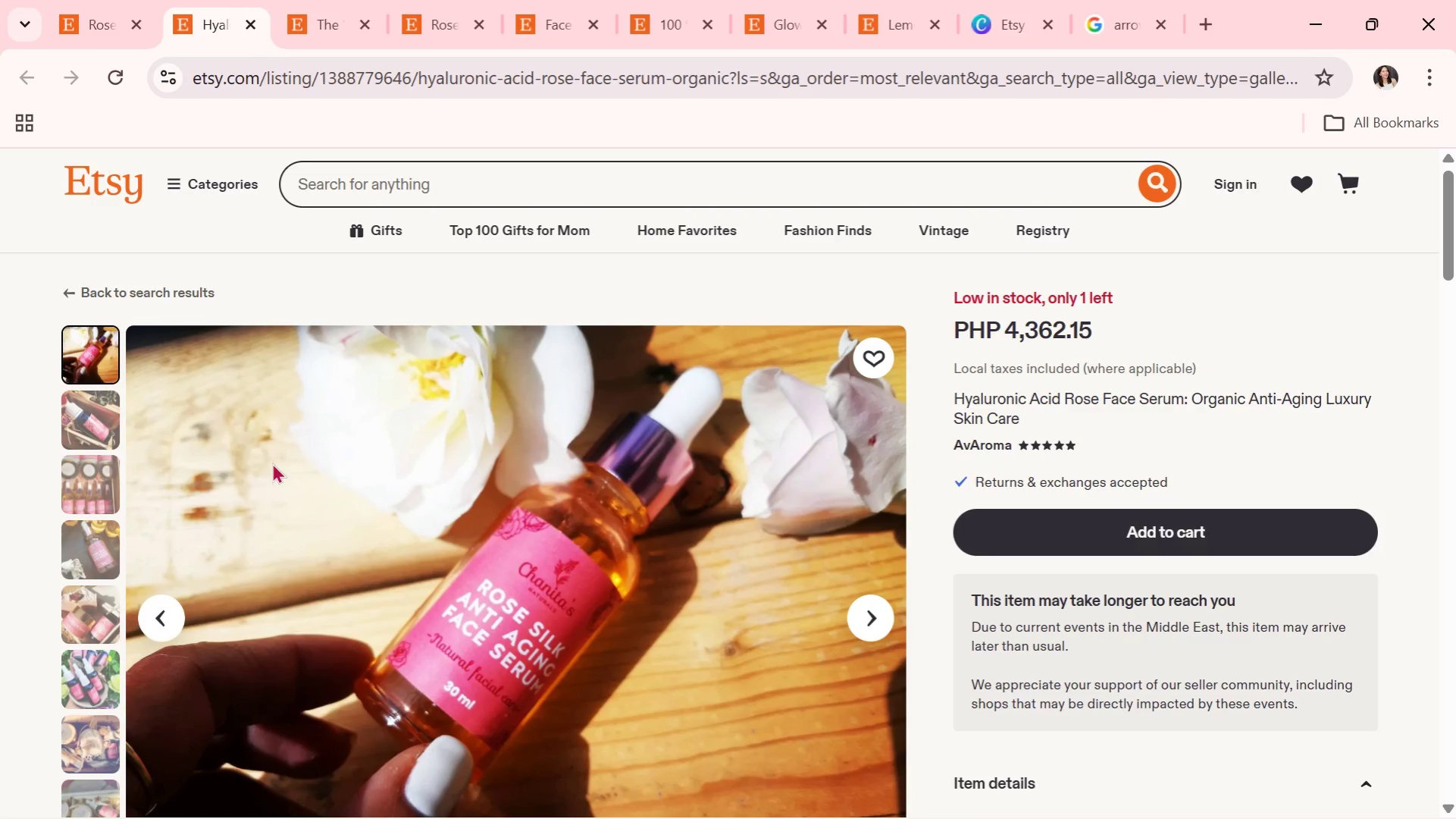 
wait(11.0)
 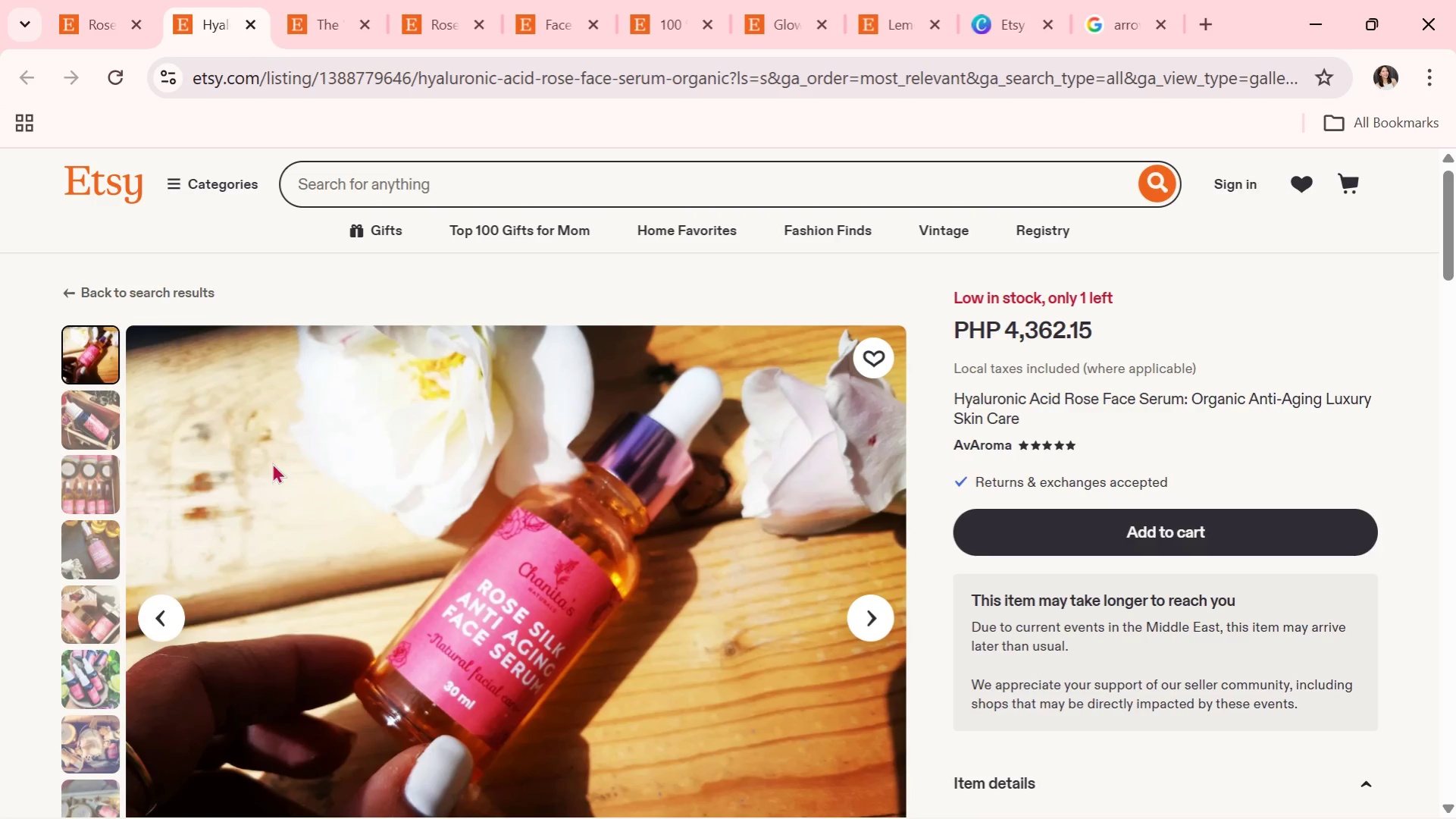 
left_click([246, 29])
 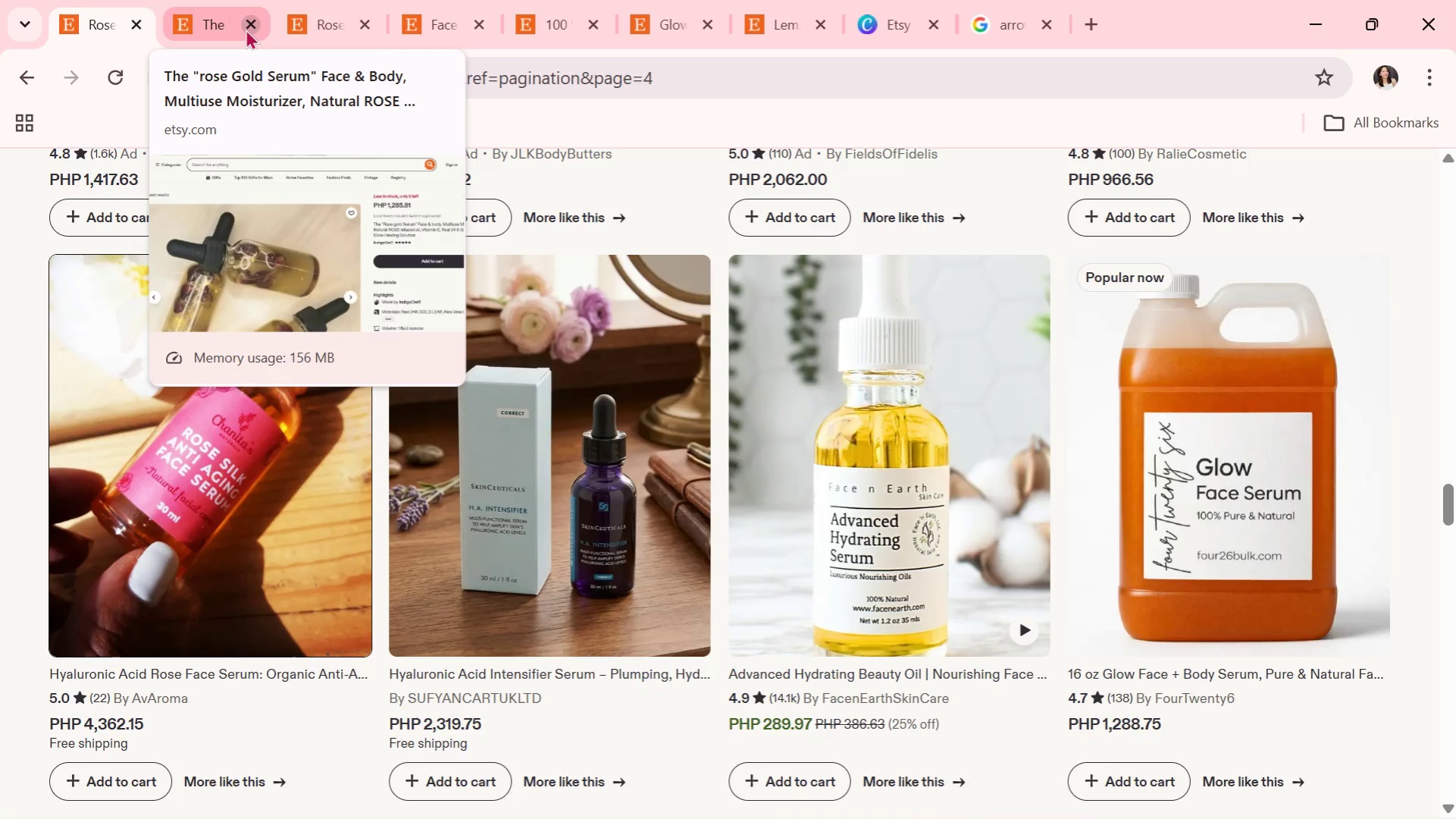 
wait(7.08)
 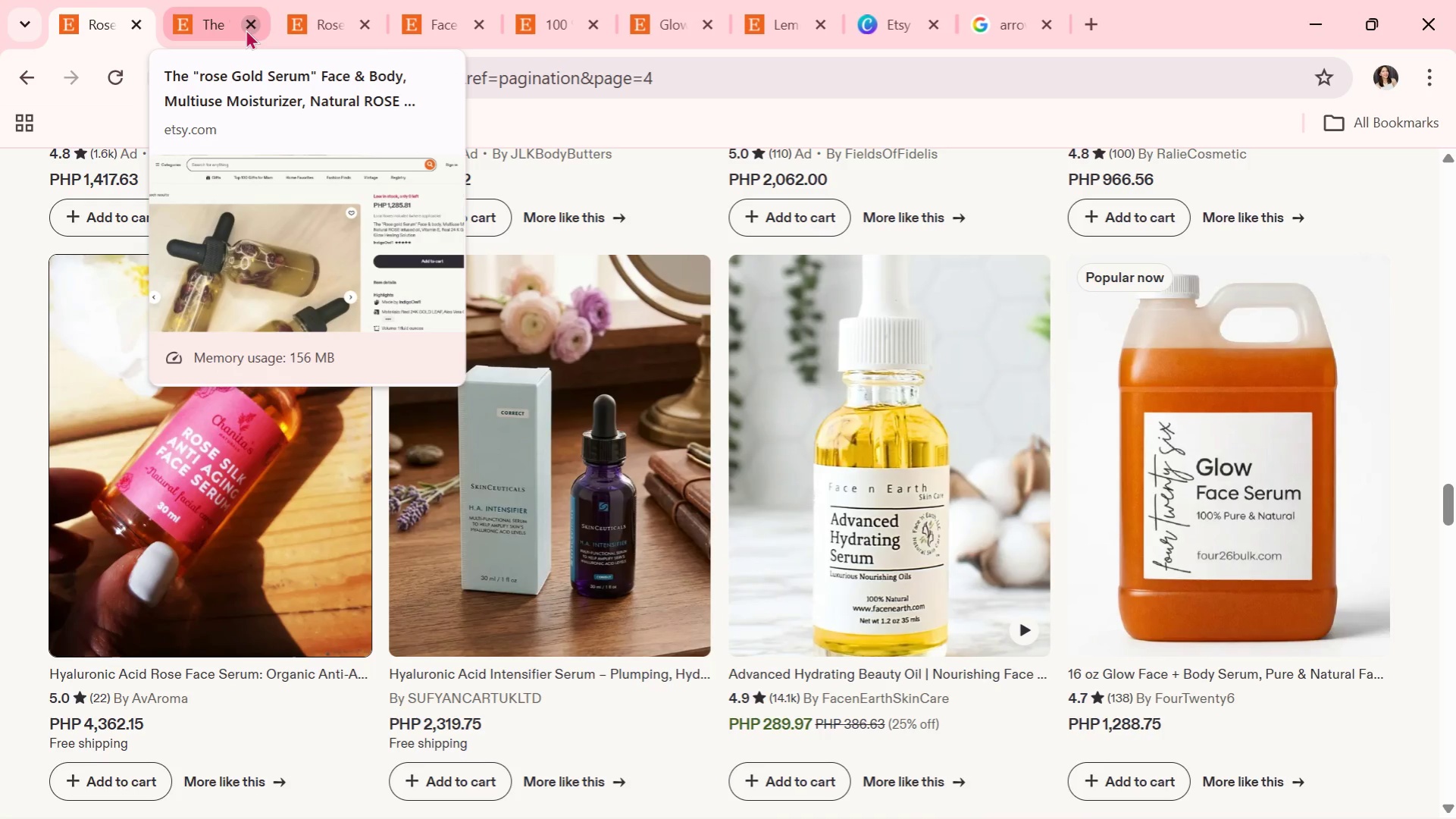 
scroll: coordinate [701, 703], scroll_direction: down, amount: 15.0
 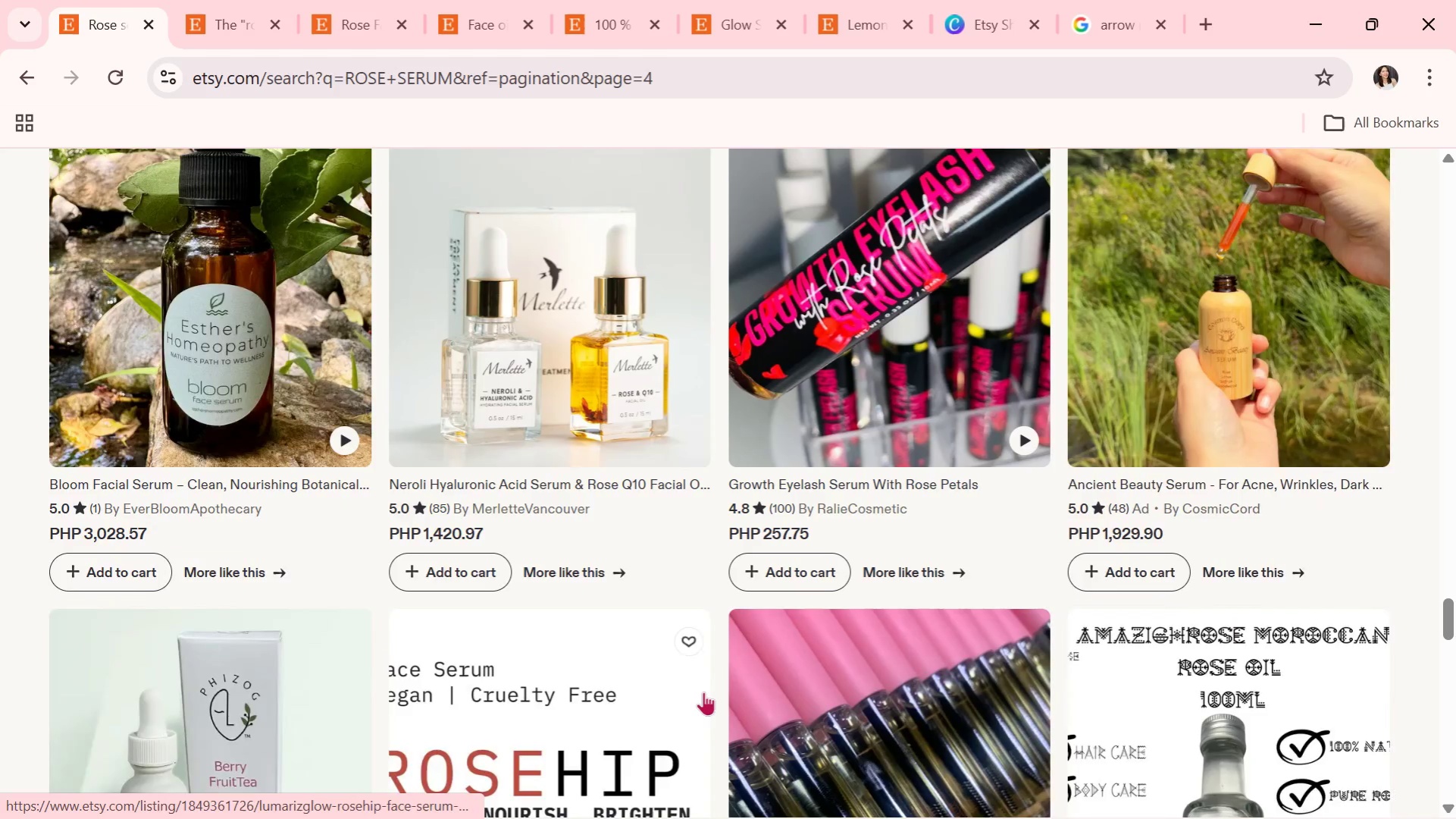 
scroll: coordinate [703, 692], scroll_direction: up, amount: 1.0
 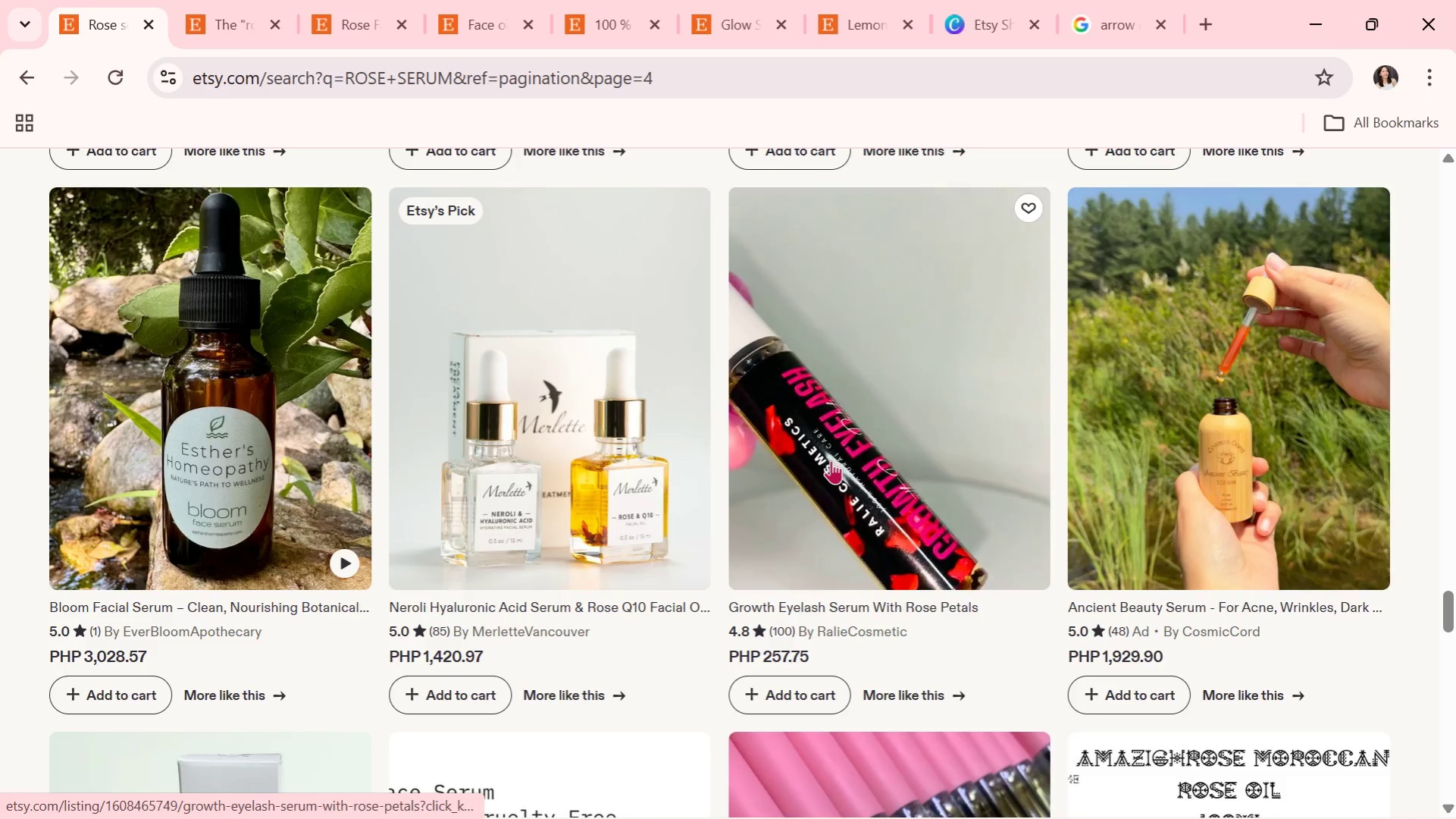 
scroll: coordinate [653, 613], scroll_direction: down, amount: 13.0
 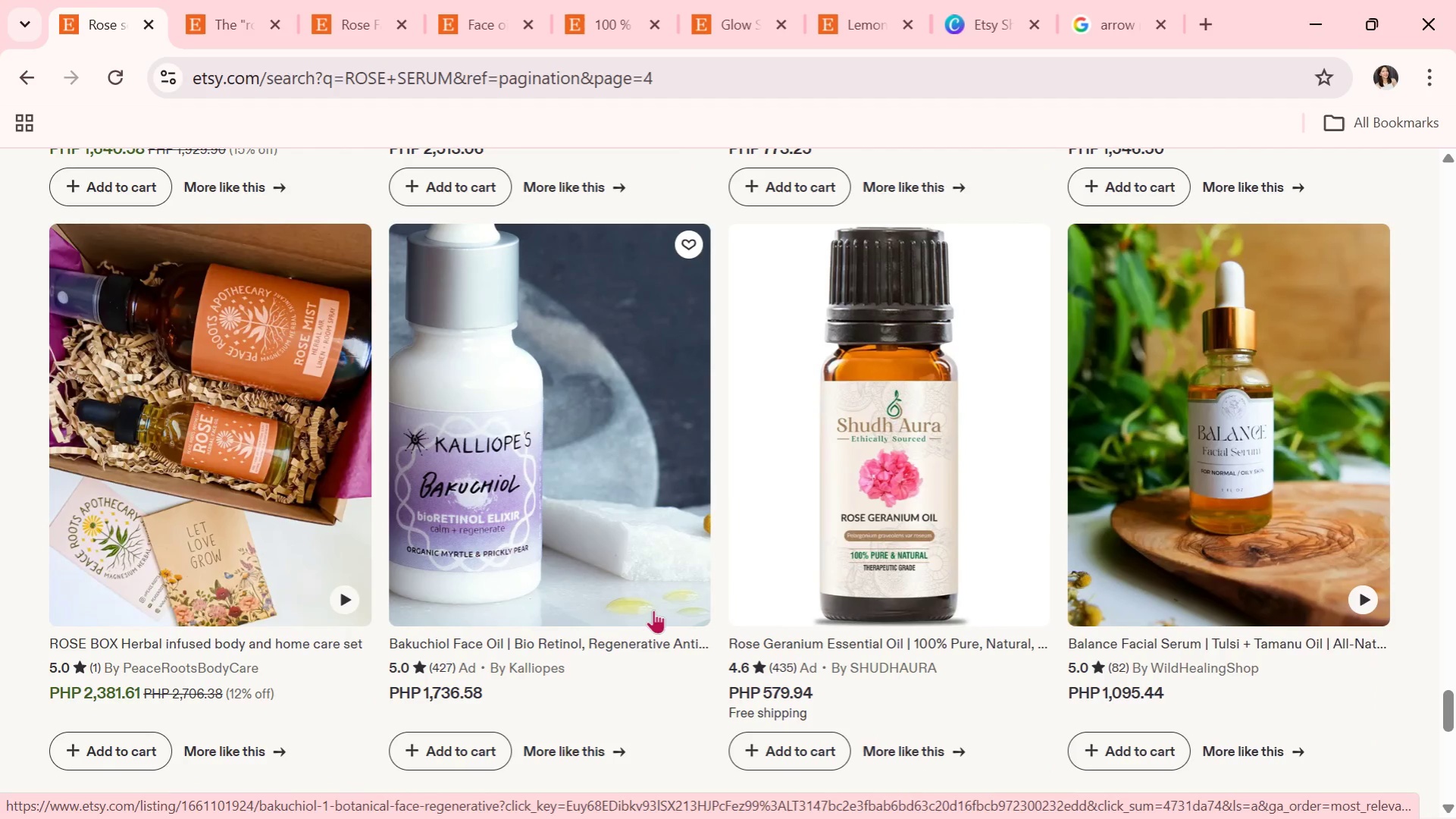 
wait(10.25)
 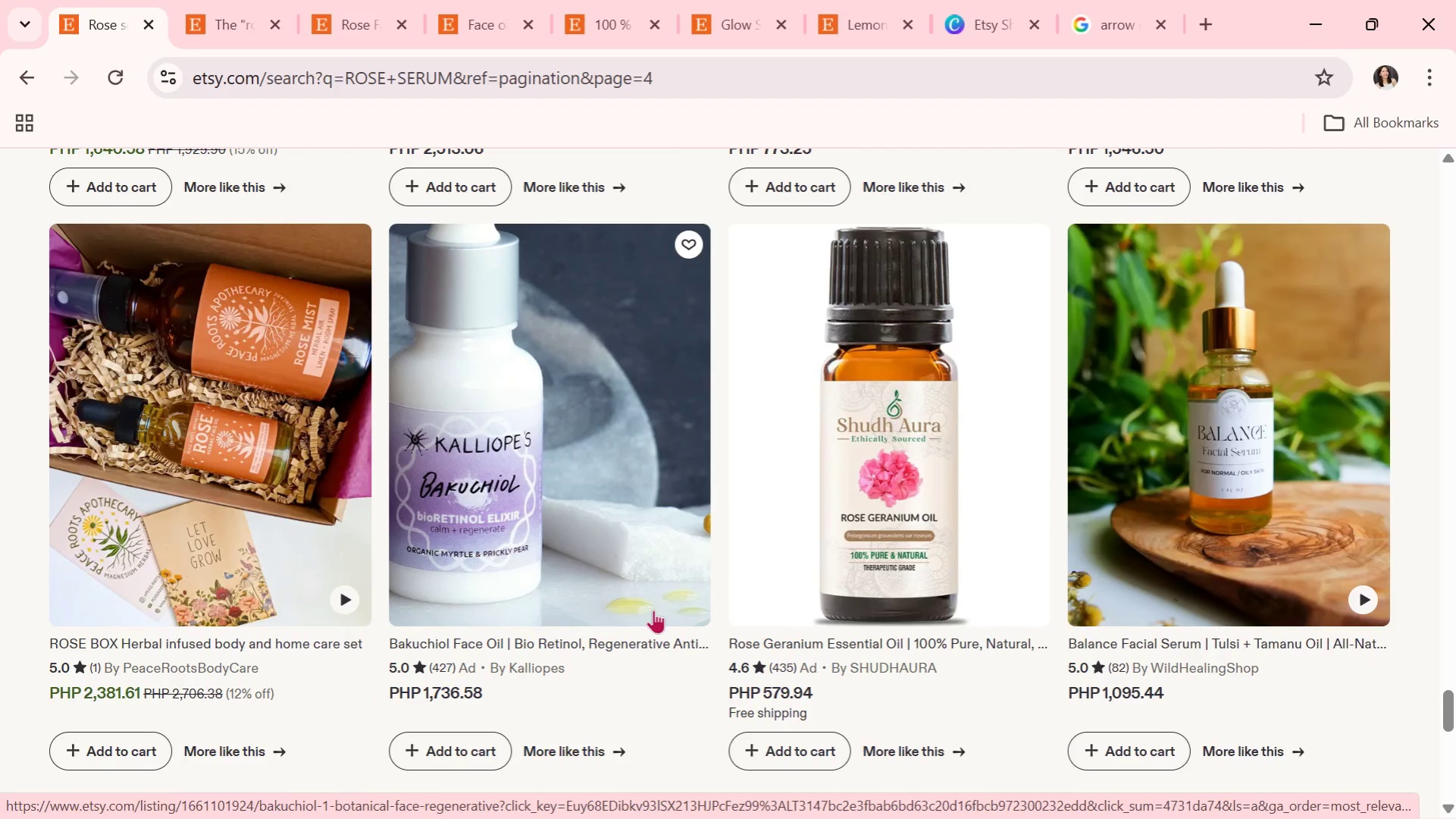 
scroll: coordinate [628, 739], scroll_direction: down, amount: 5.0
 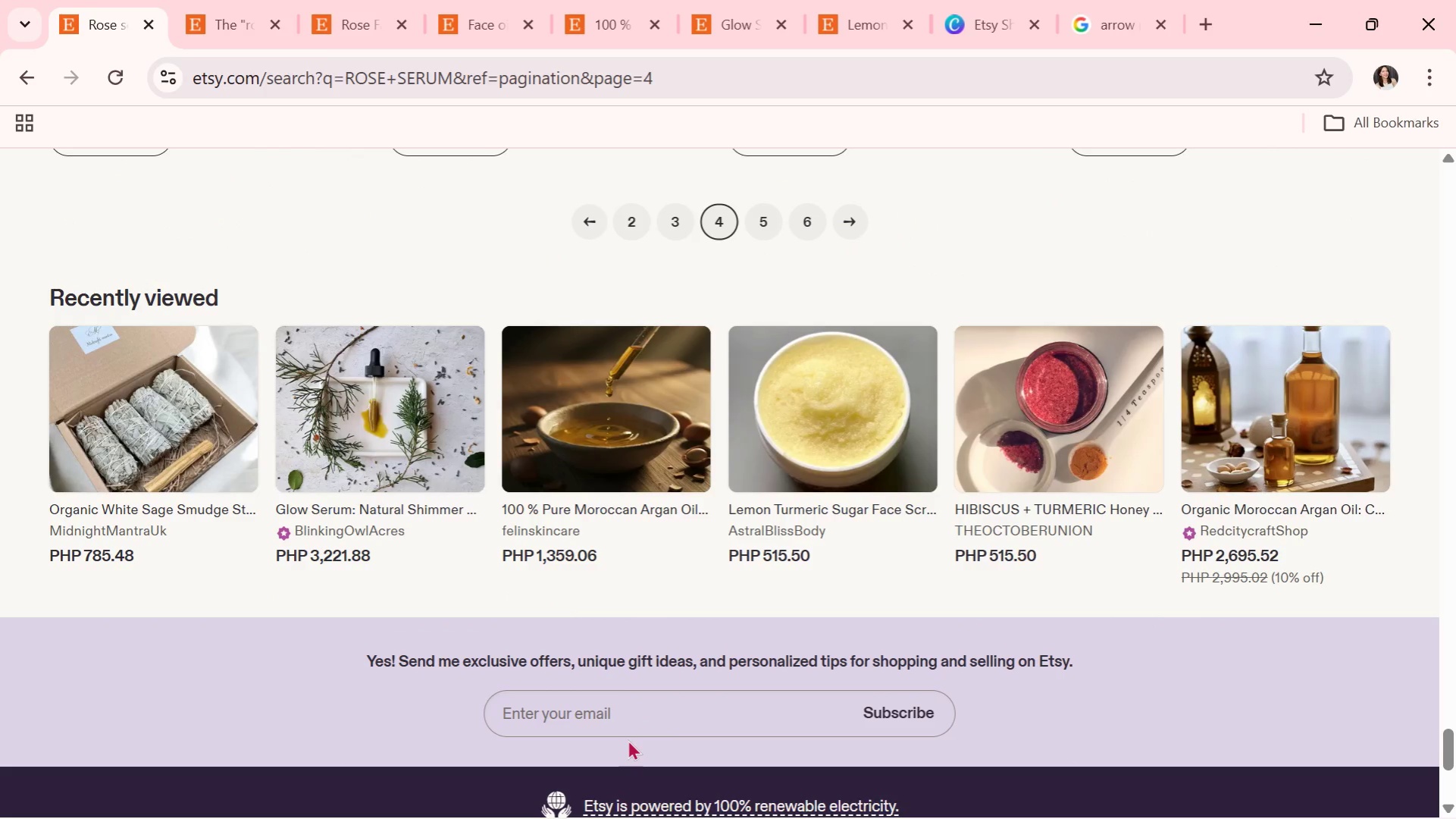 
wait(27.64)
 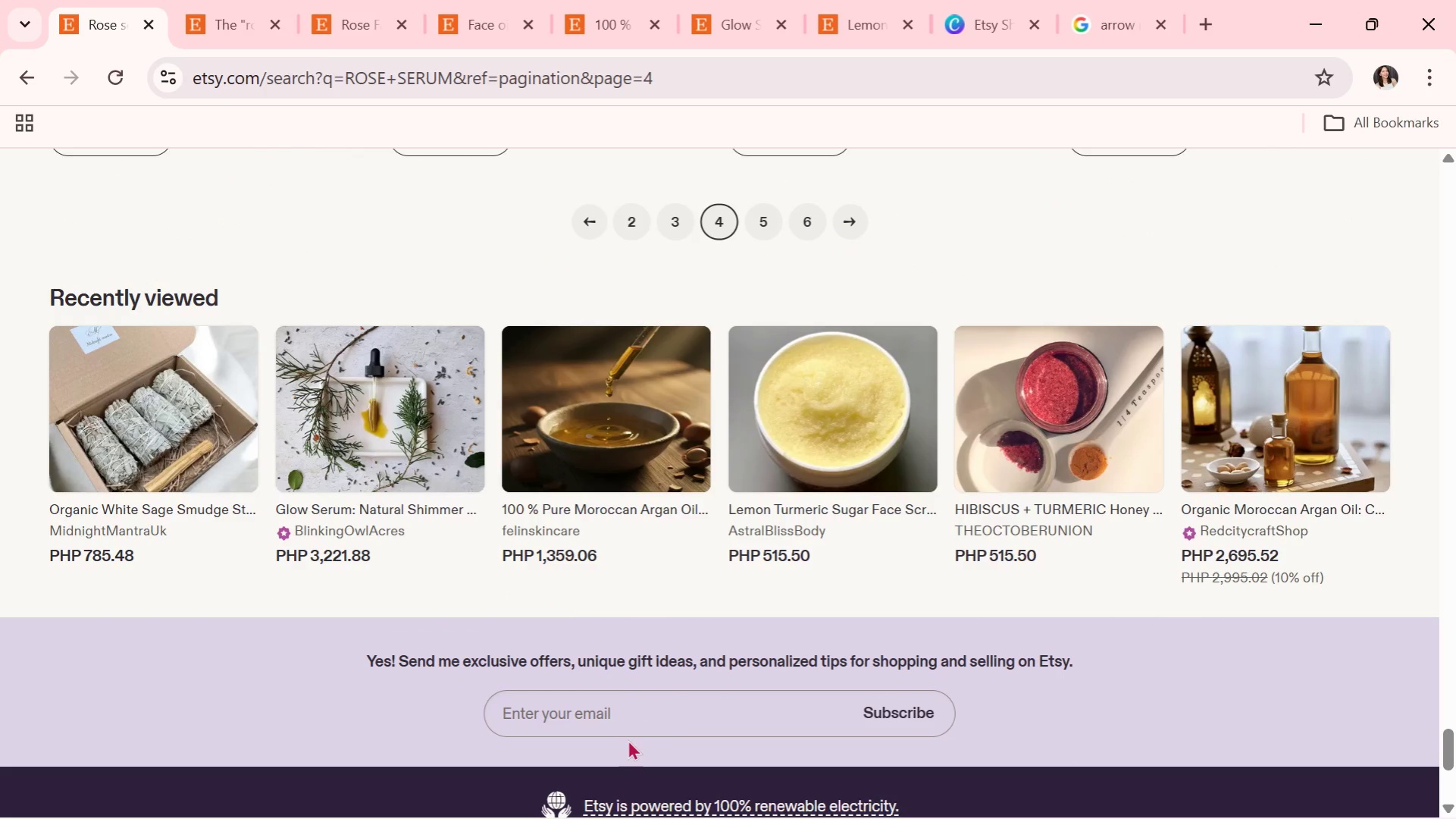 
left_click([762, 213])
 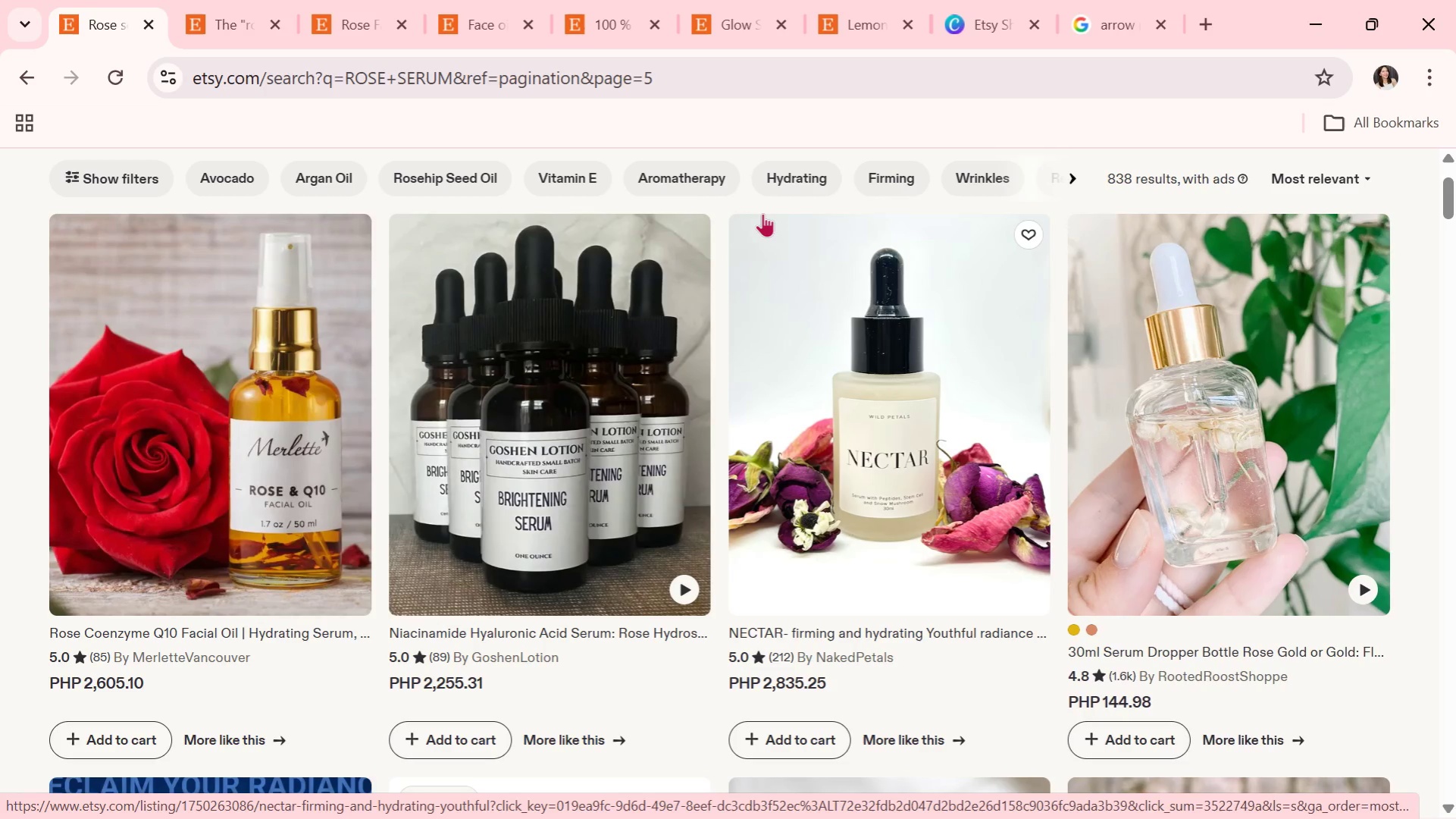 
wait(7.91)
 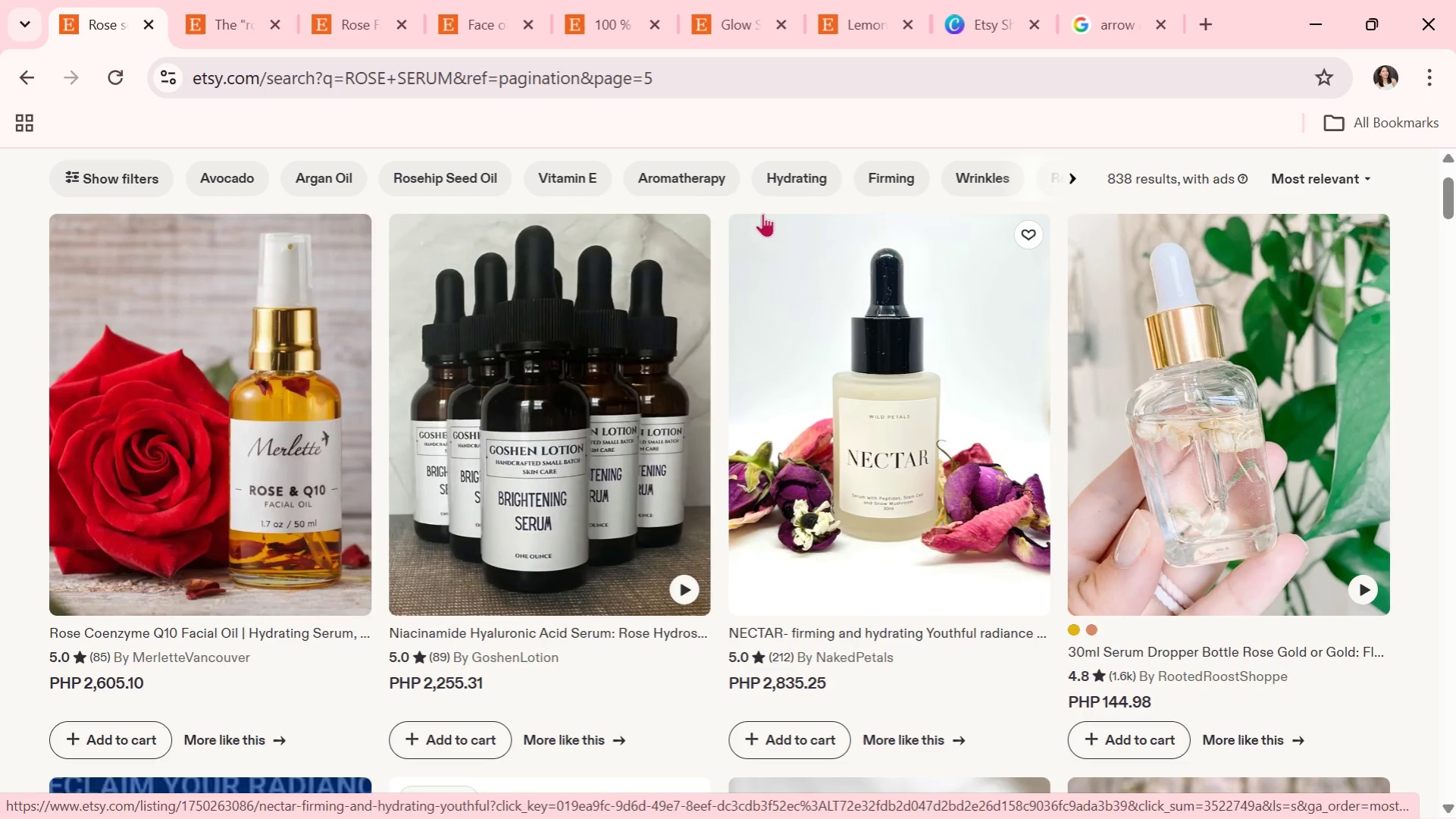 
scroll: coordinate [857, 510], scroll_direction: down, amount: 10.0
 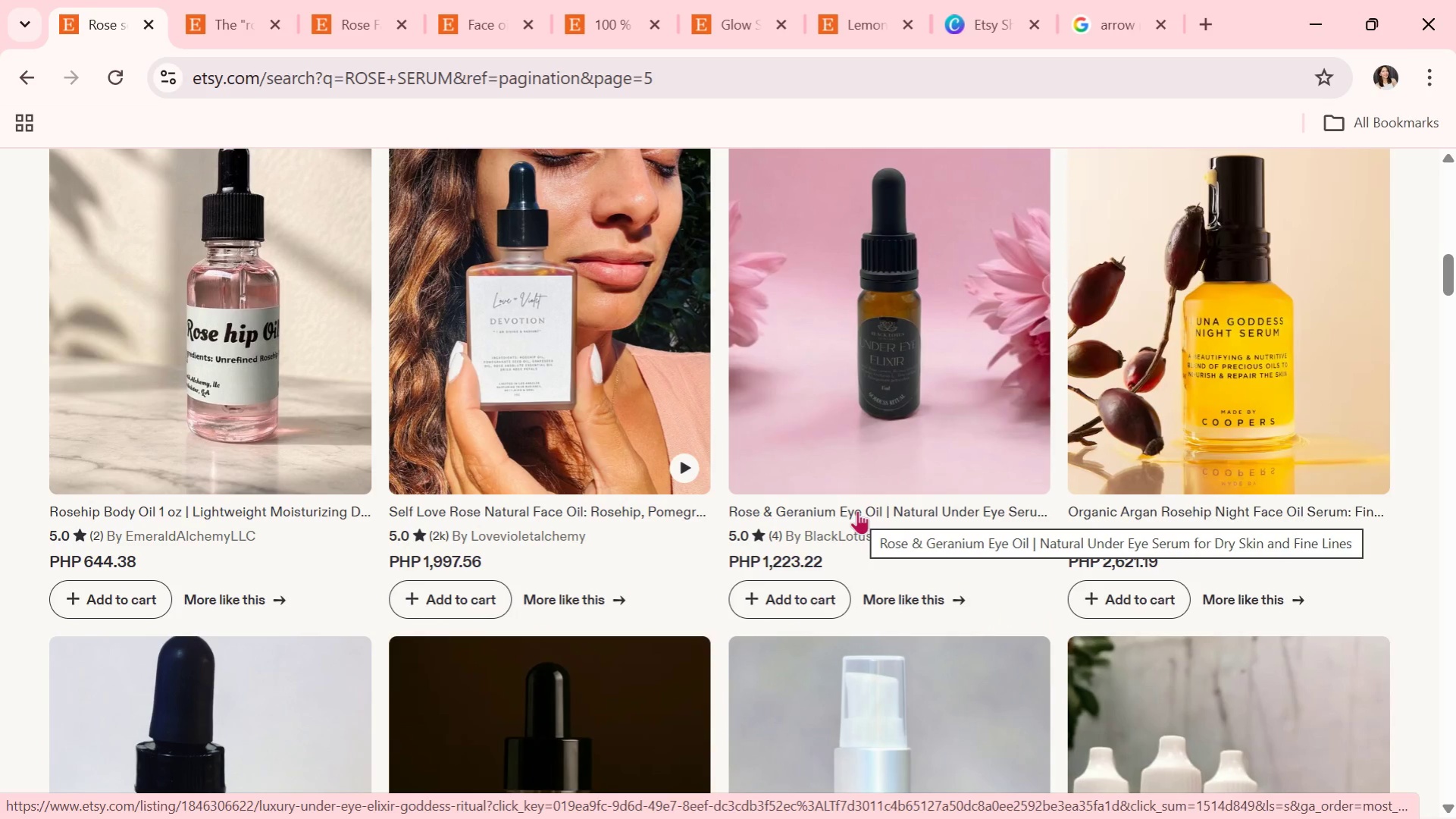 
wait(6.97)
 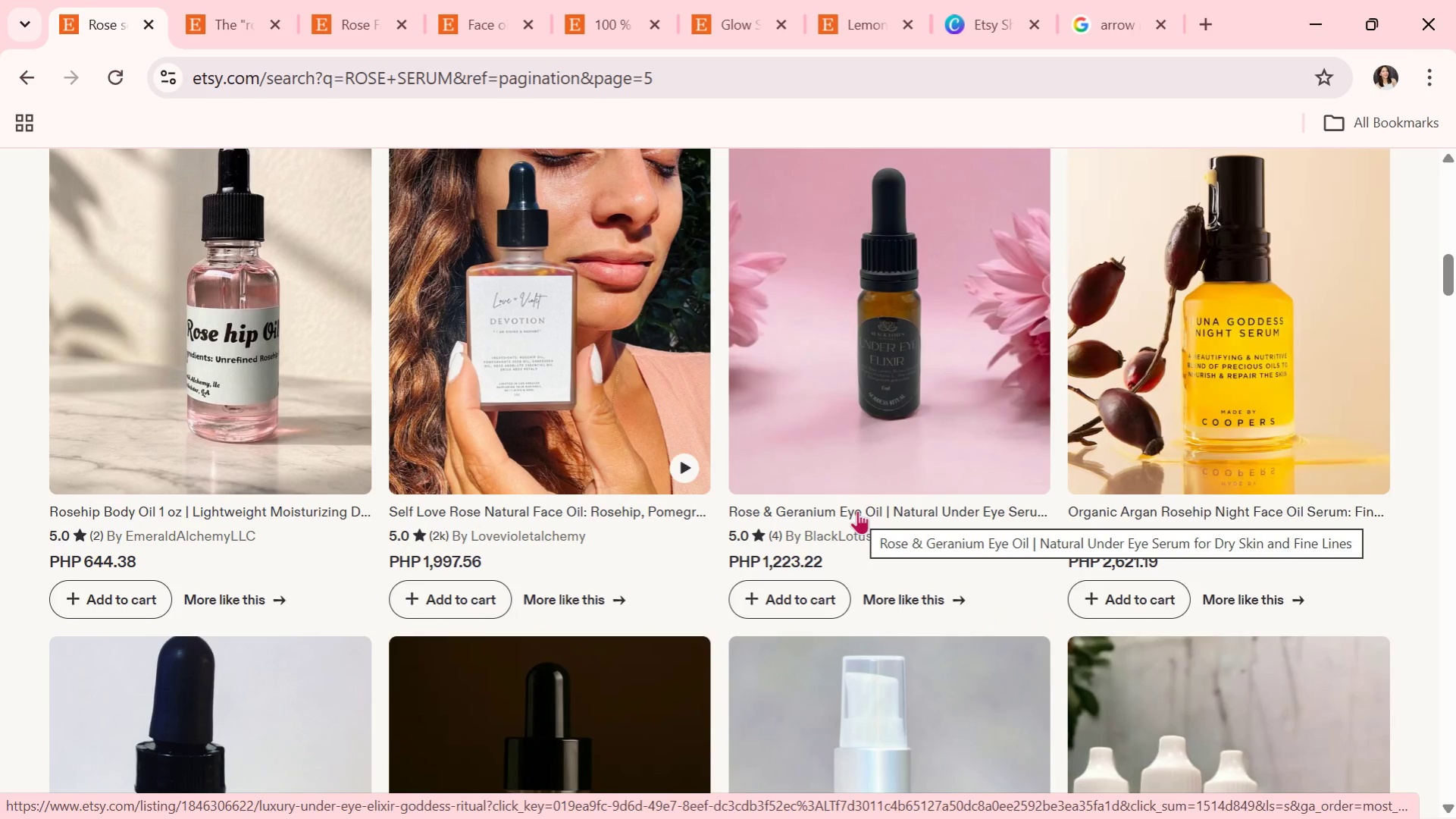 
scroll: coordinate [566, 554], scroll_direction: down, amount: 11.0
 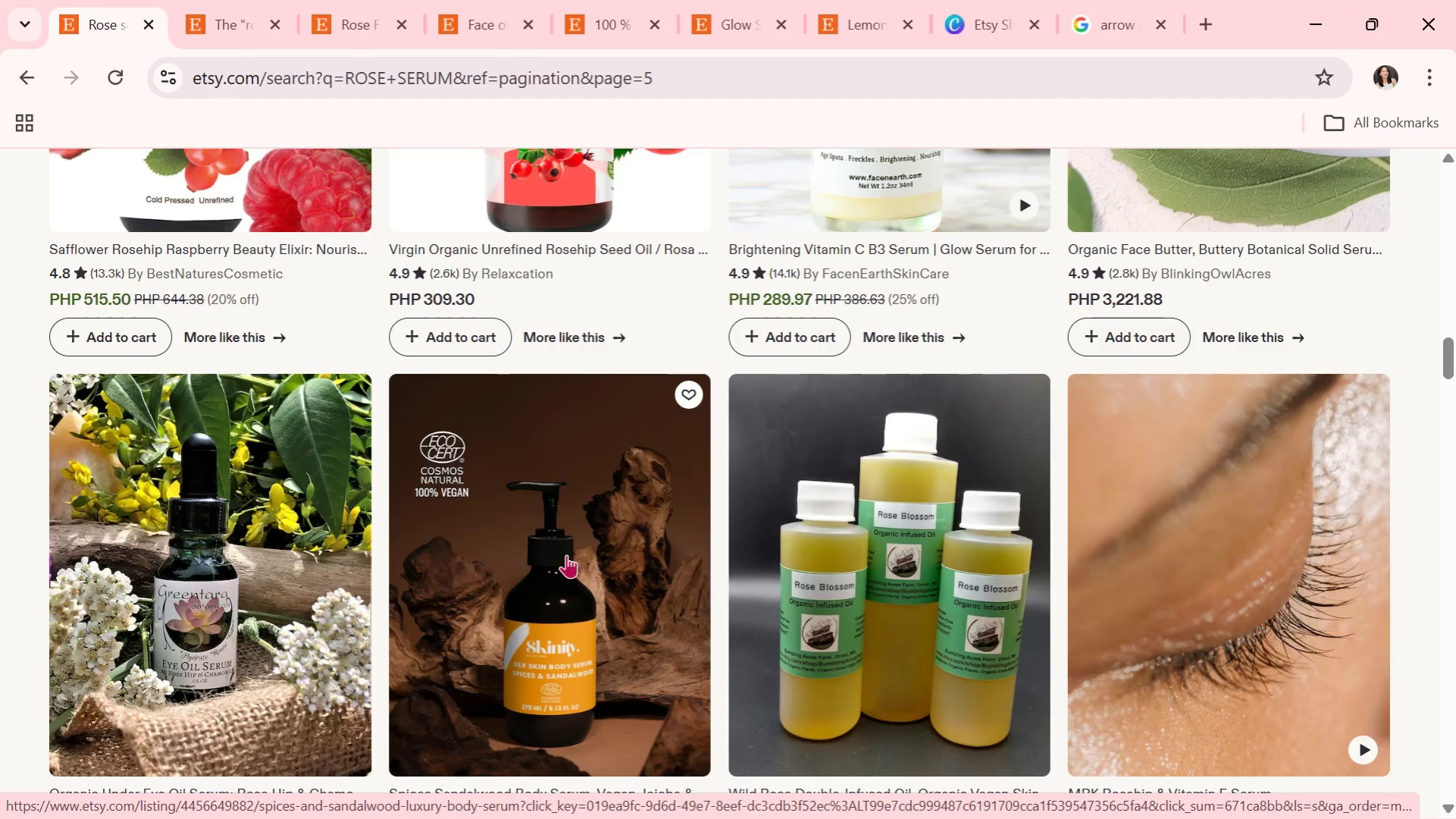 
wait(5.96)
 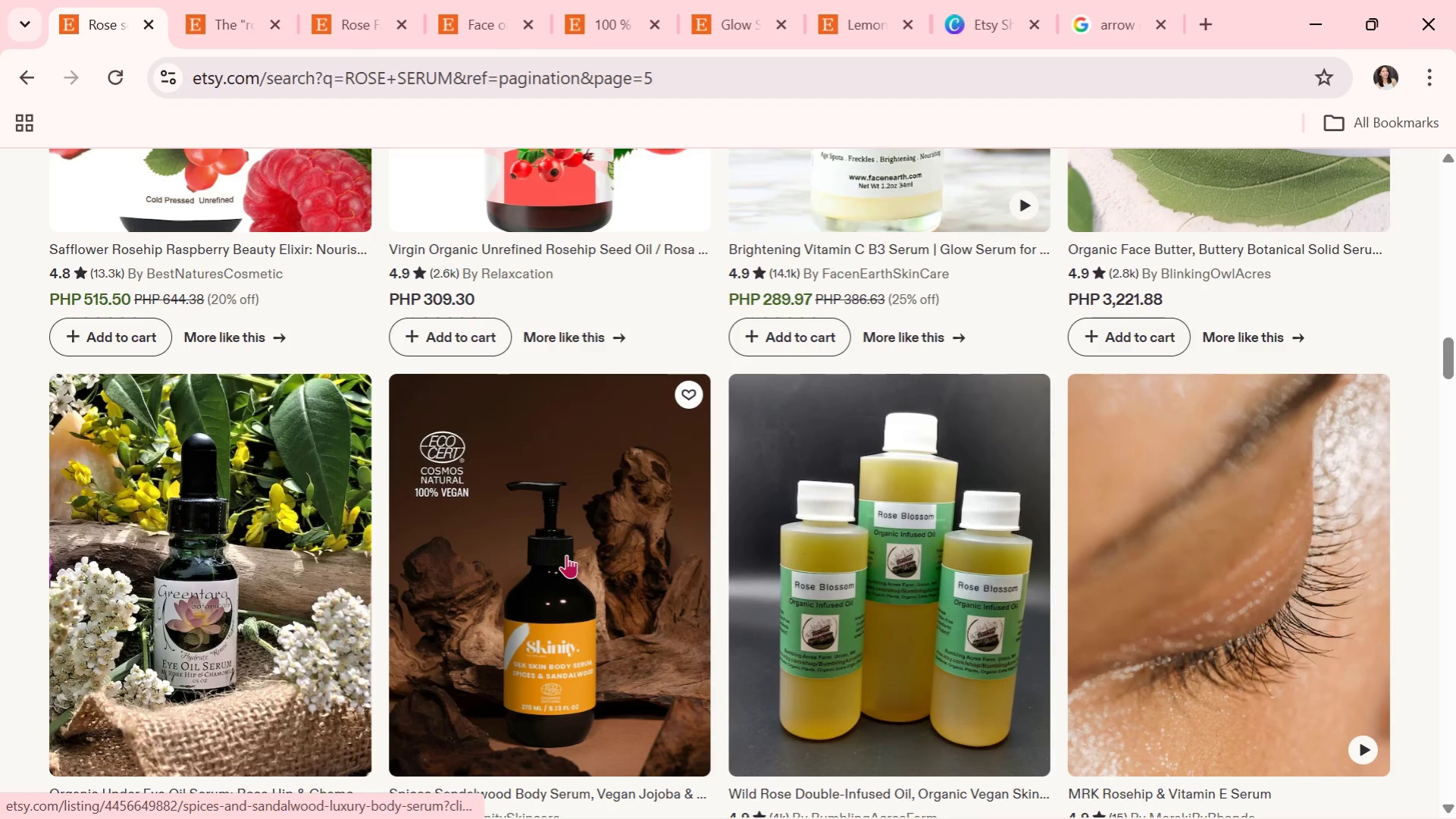 
scroll: coordinate [679, 788], scroll_direction: down, amount: 2.0
 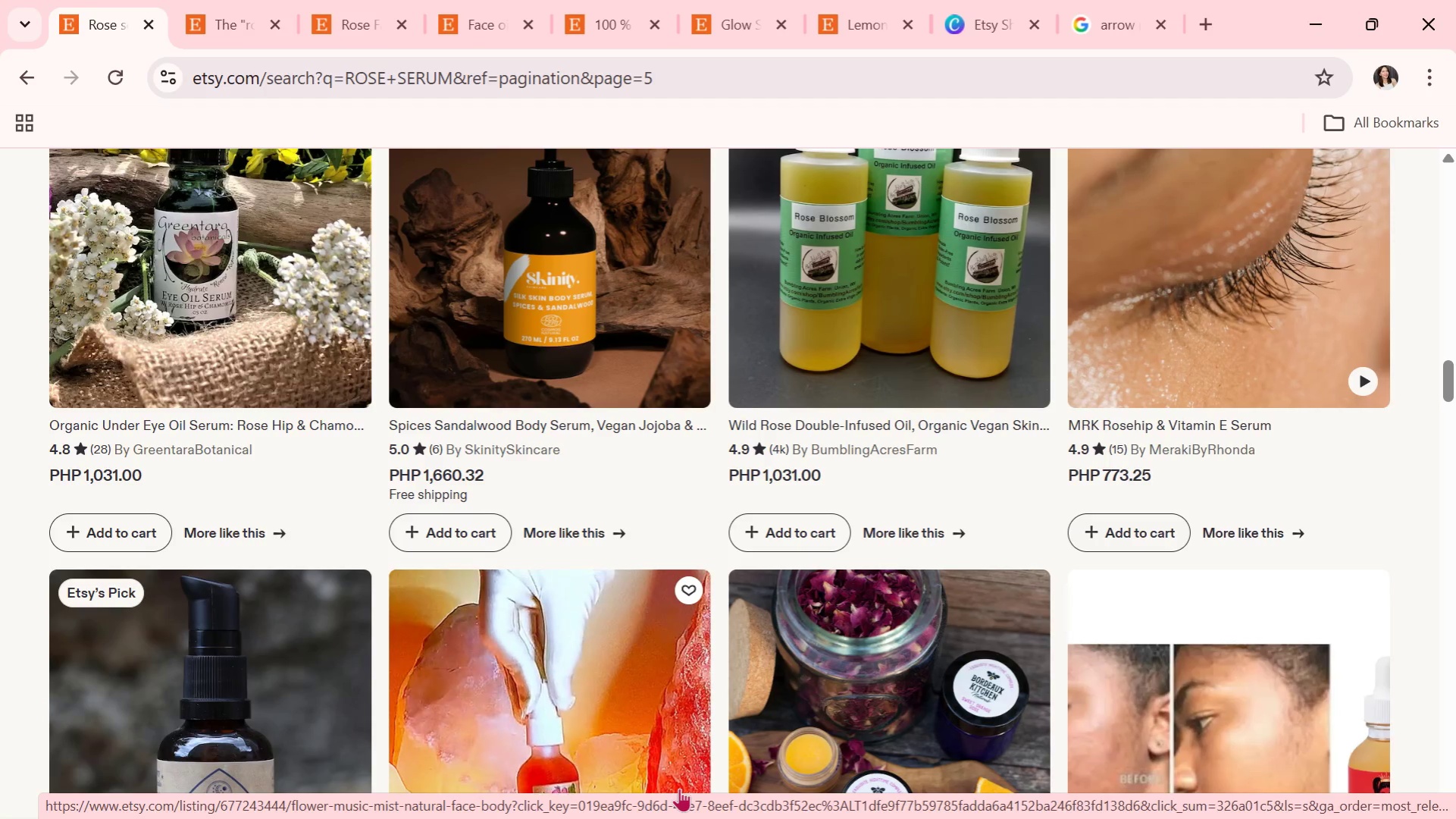 
wait(17.62)
 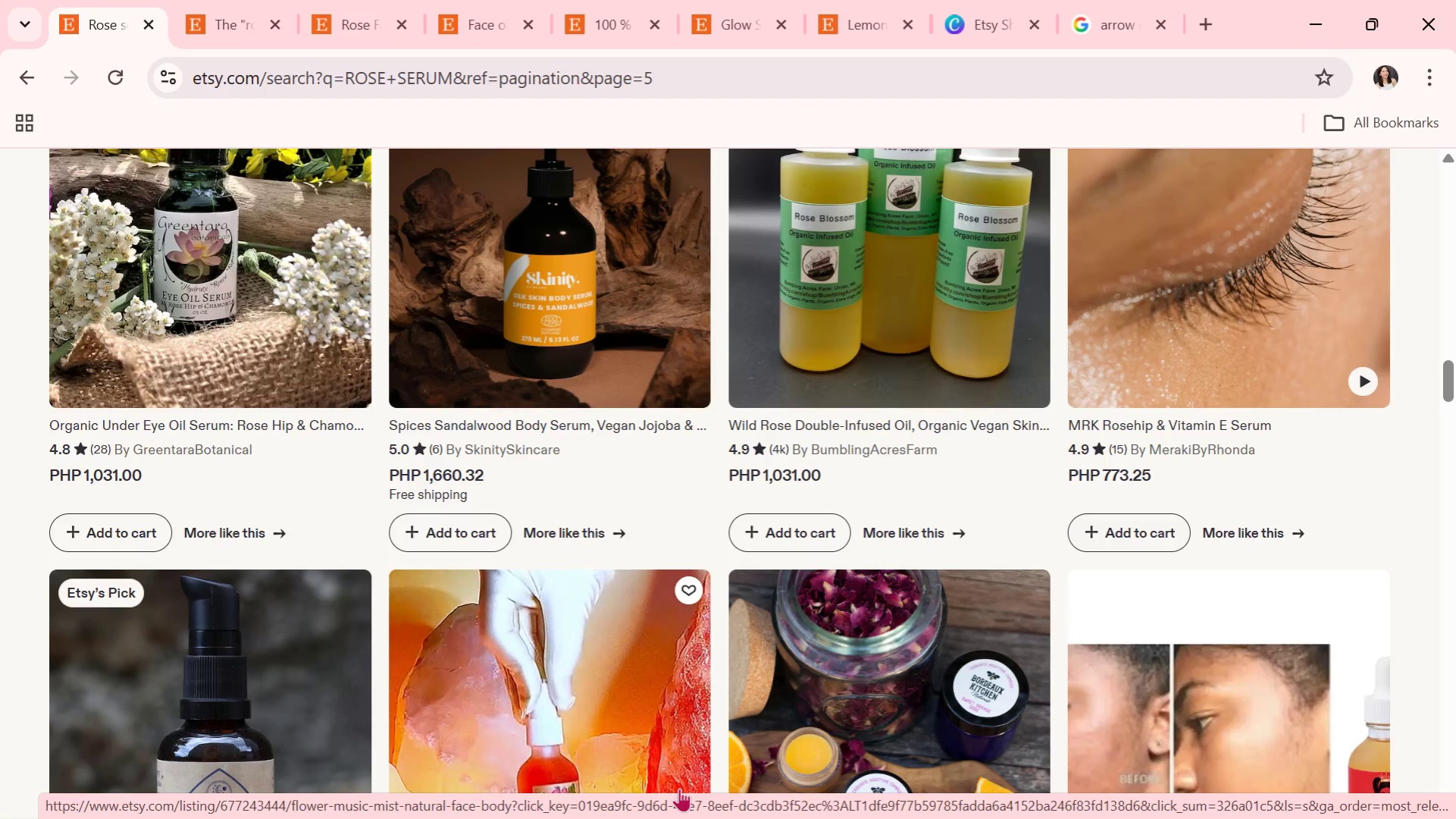 
scroll: coordinate [835, 672], scroll_direction: down, amount: 3.0
 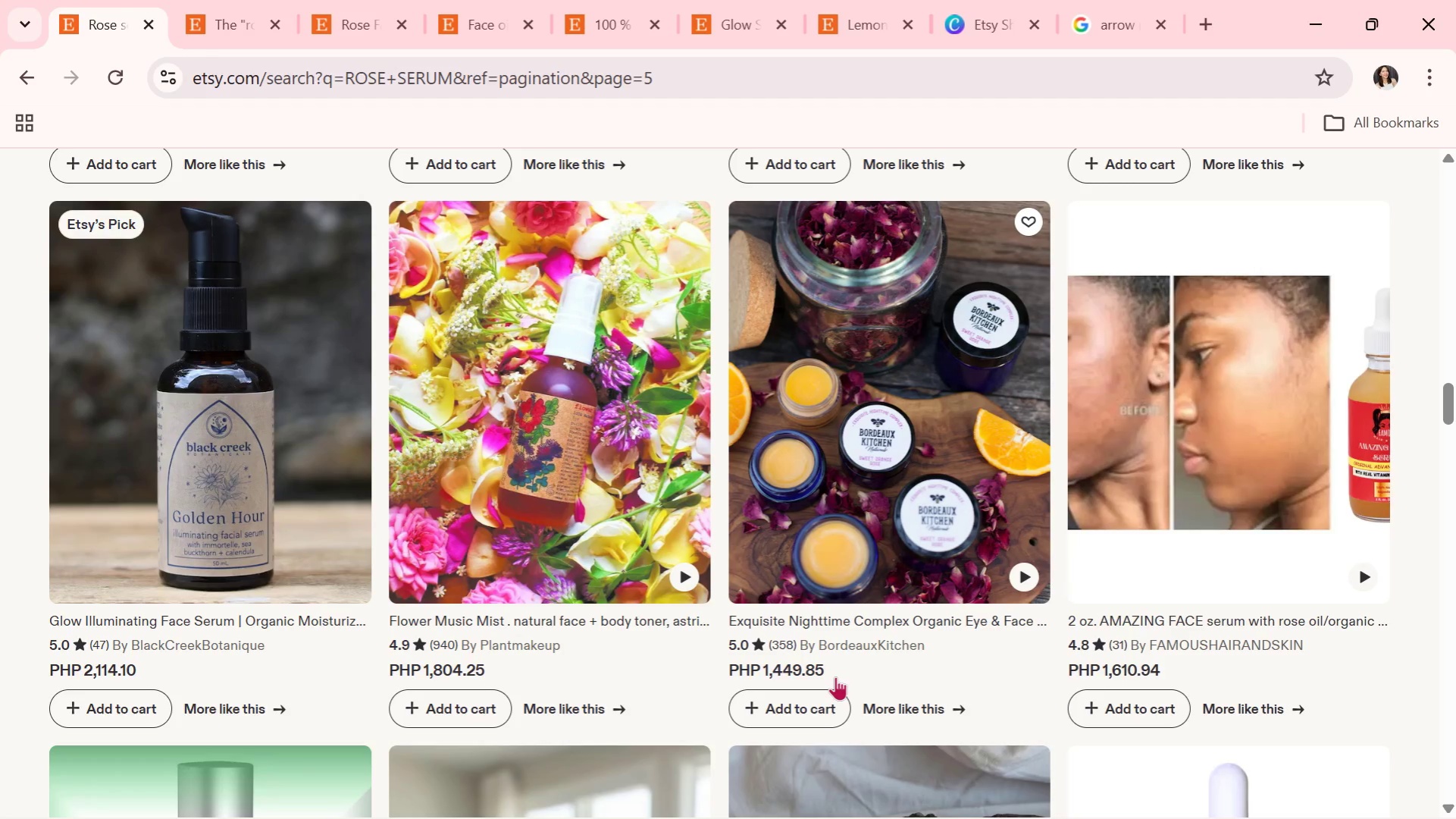 
wait(6.63)
 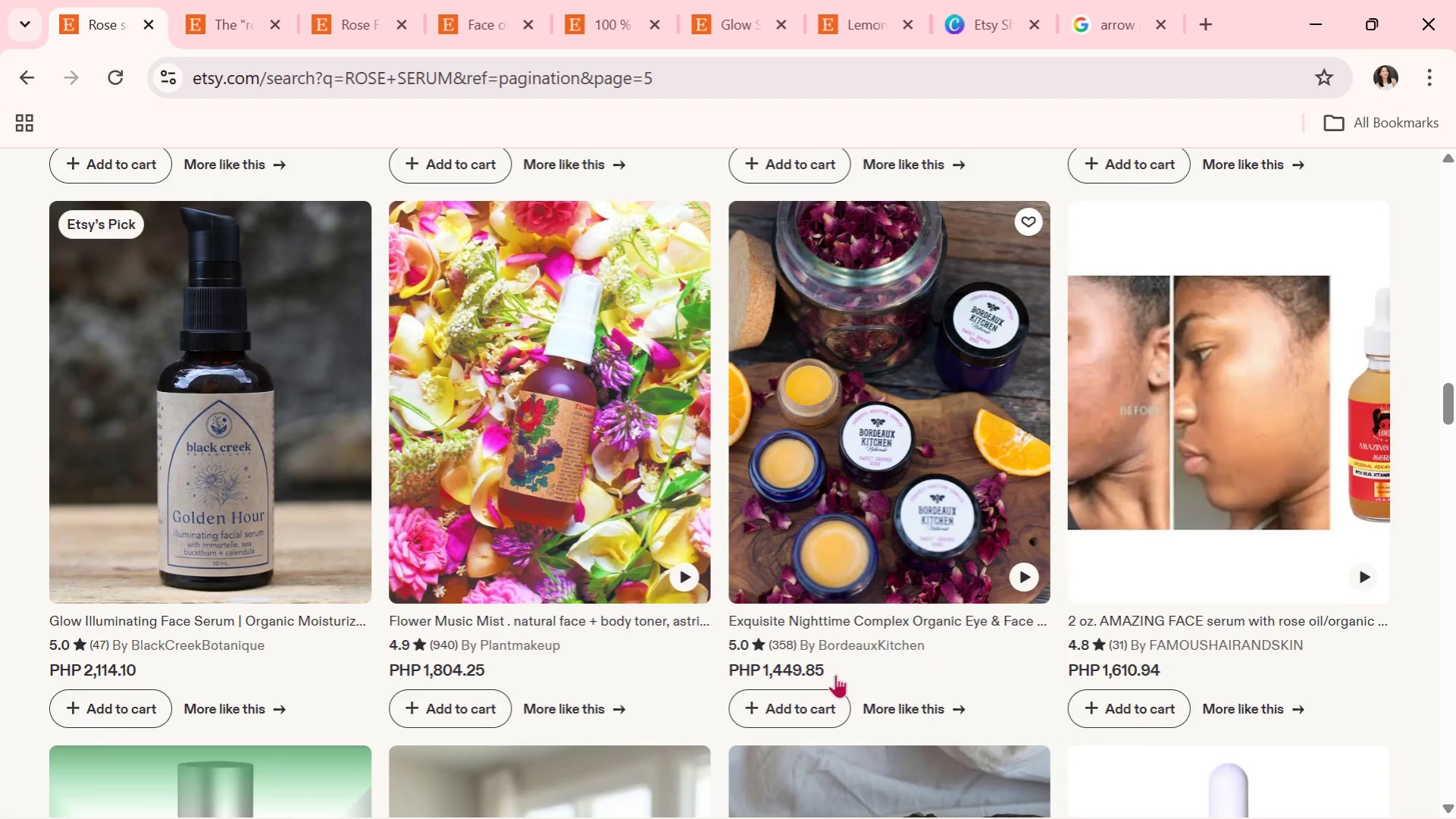 
scroll: coordinate [686, 629], scroll_direction: down, amount: 41.0
 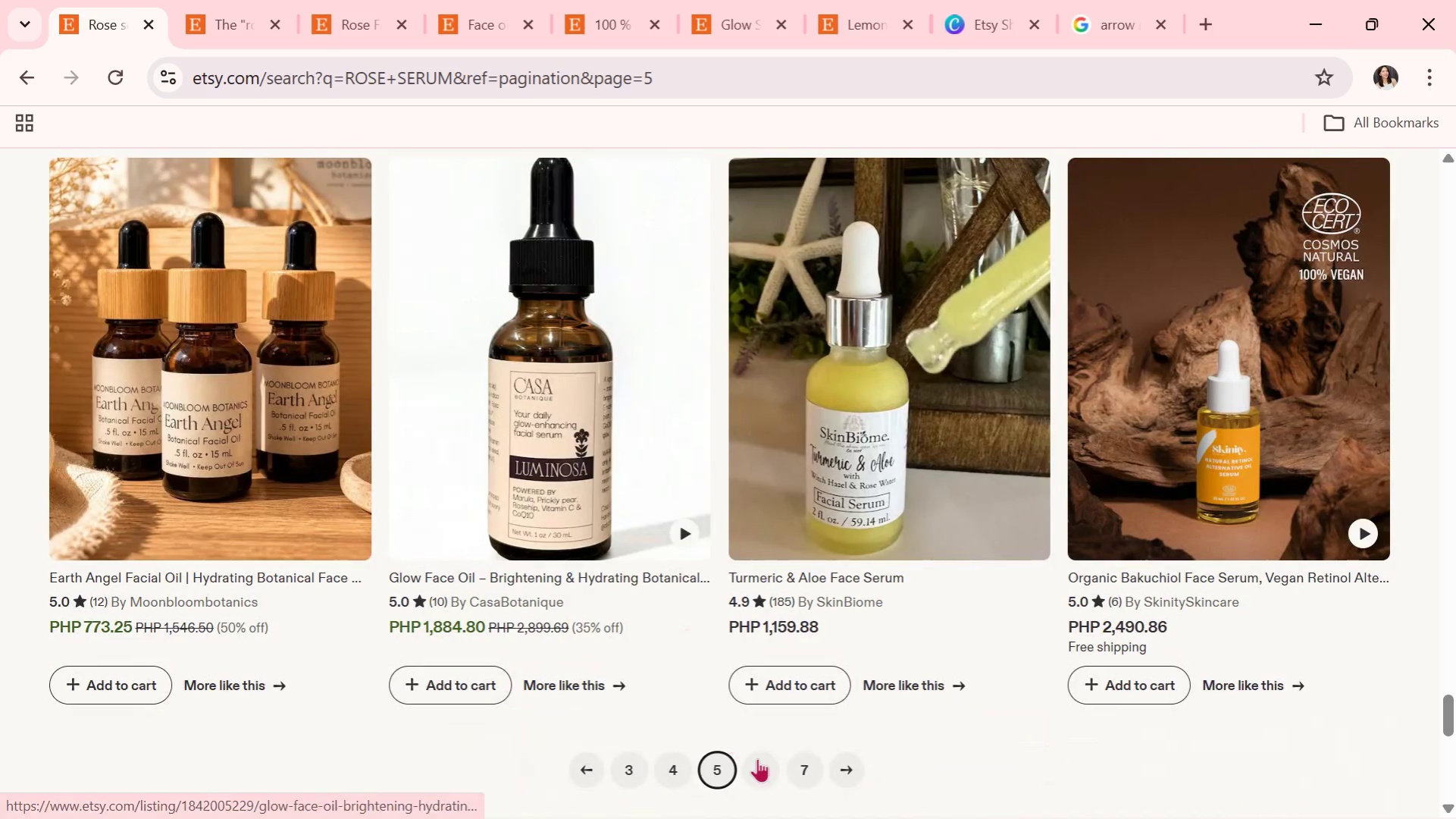 
left_click([766, 758])
 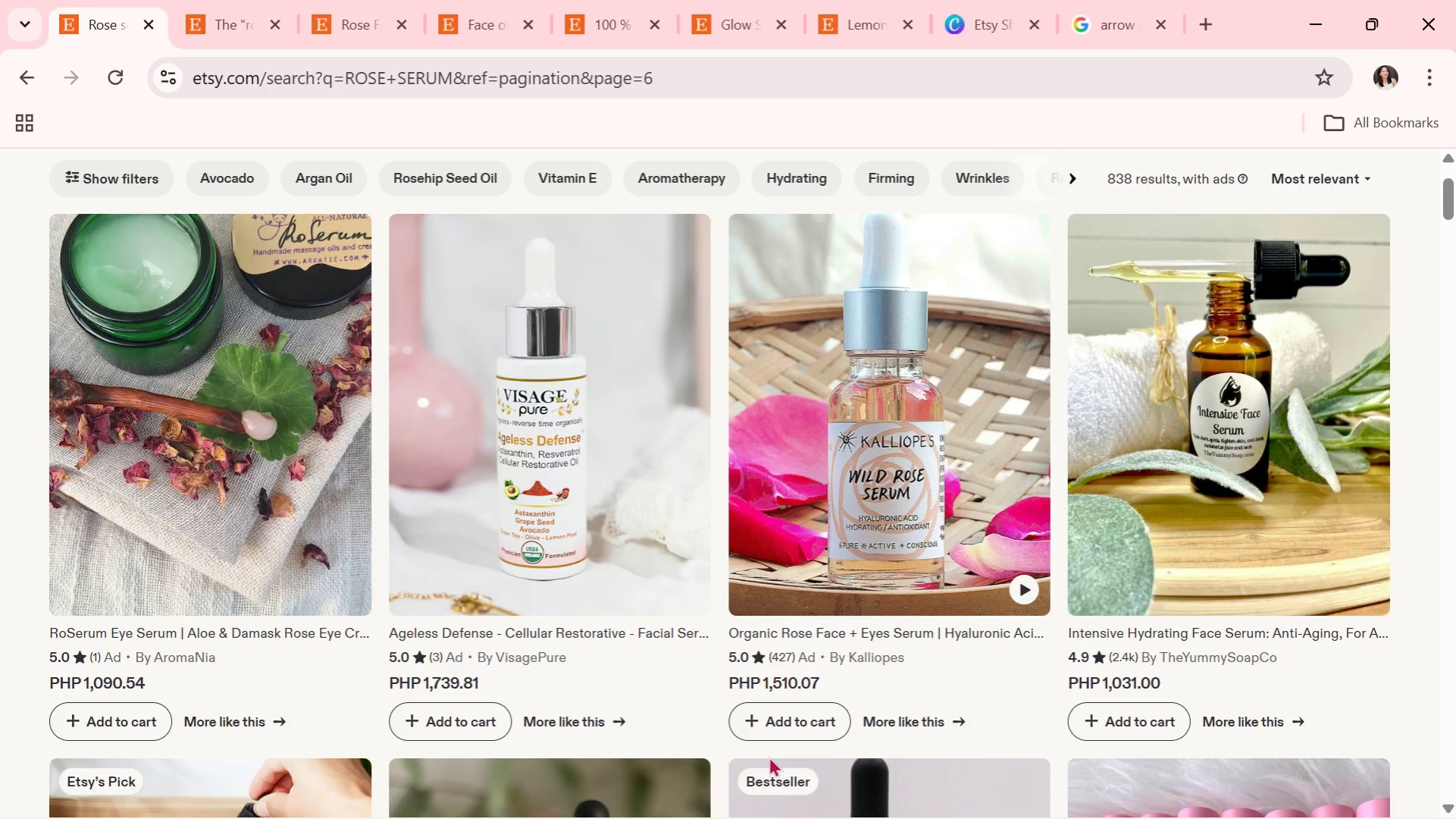 
wait(6.3)
 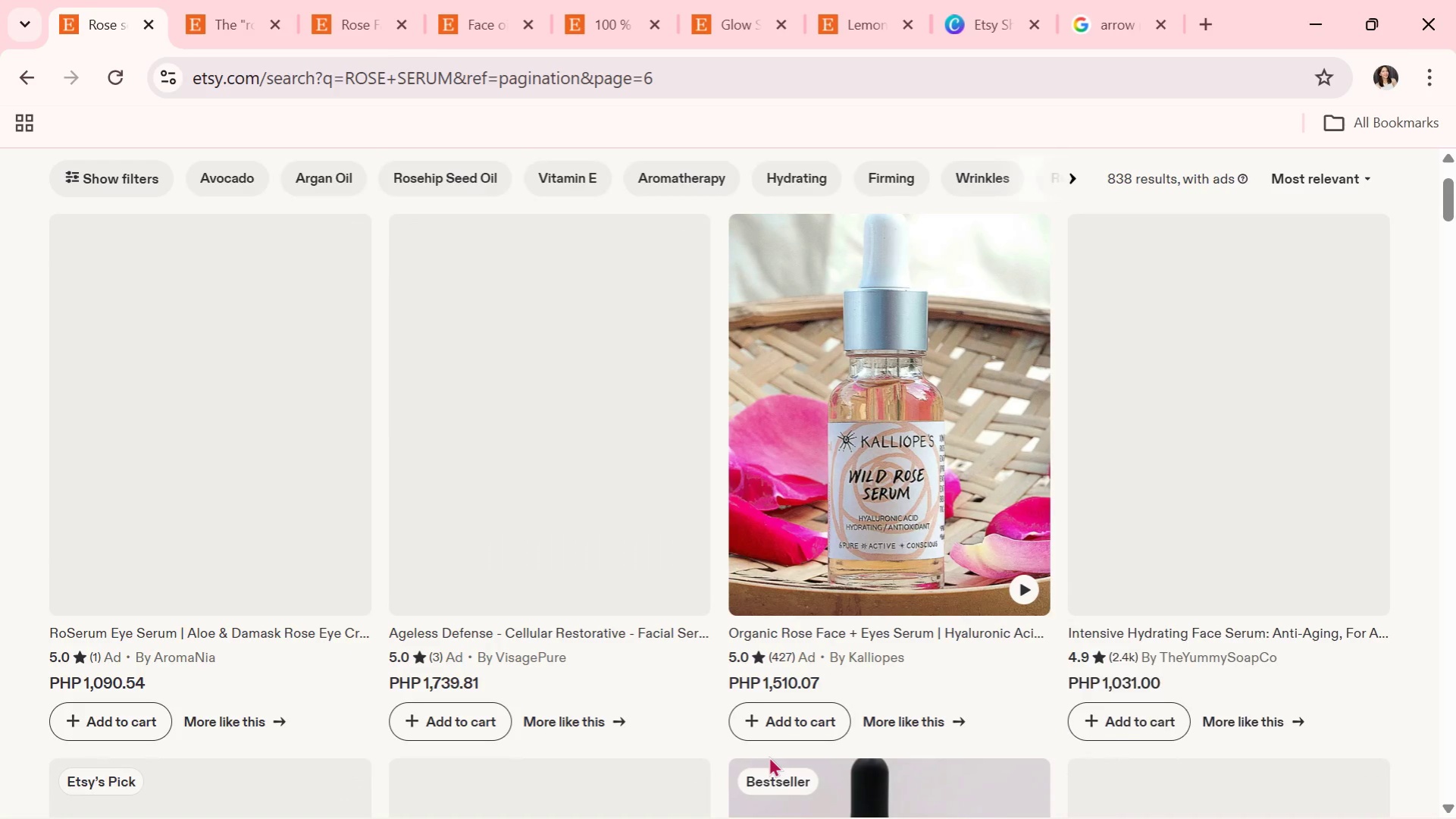 
scroll: coordinate [741, 563], scroll_direction: down, amount: 7.0
 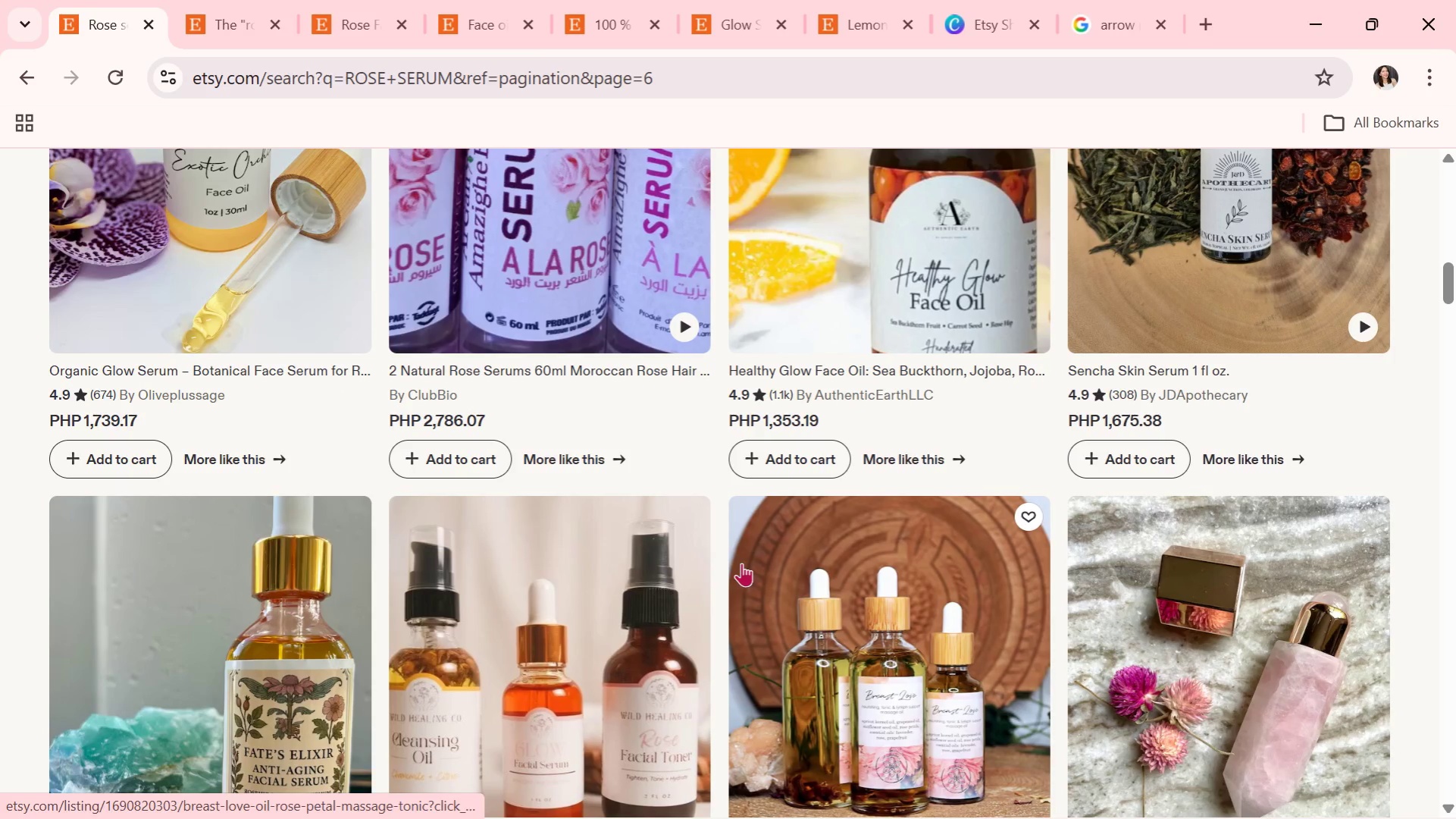 
scroll: coordinate [741, 563], scroll_direction: down, amount: 5.0
 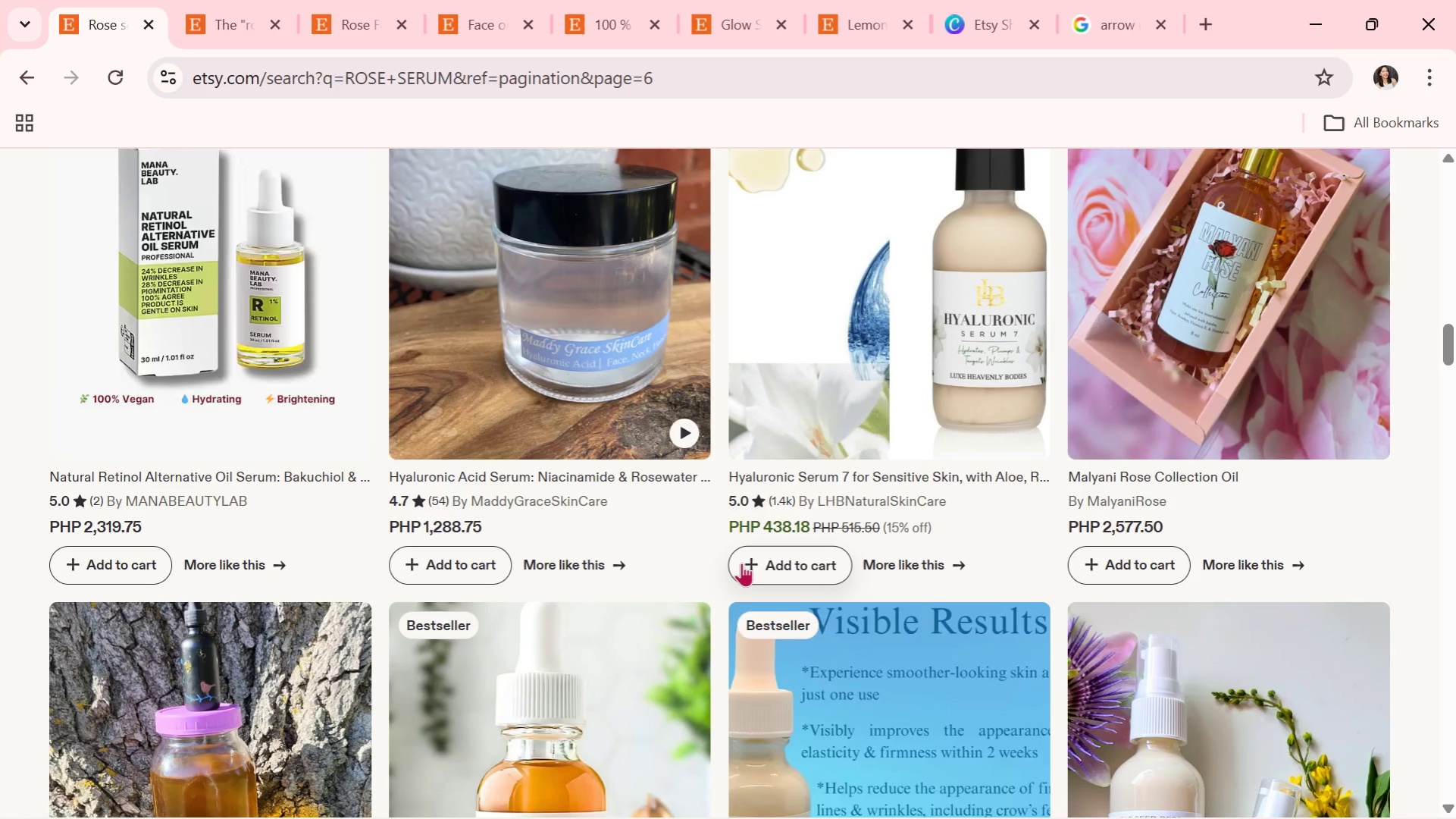 
scroll: coordinate [741, 563], scroll_direction: down, amount: 5.0
 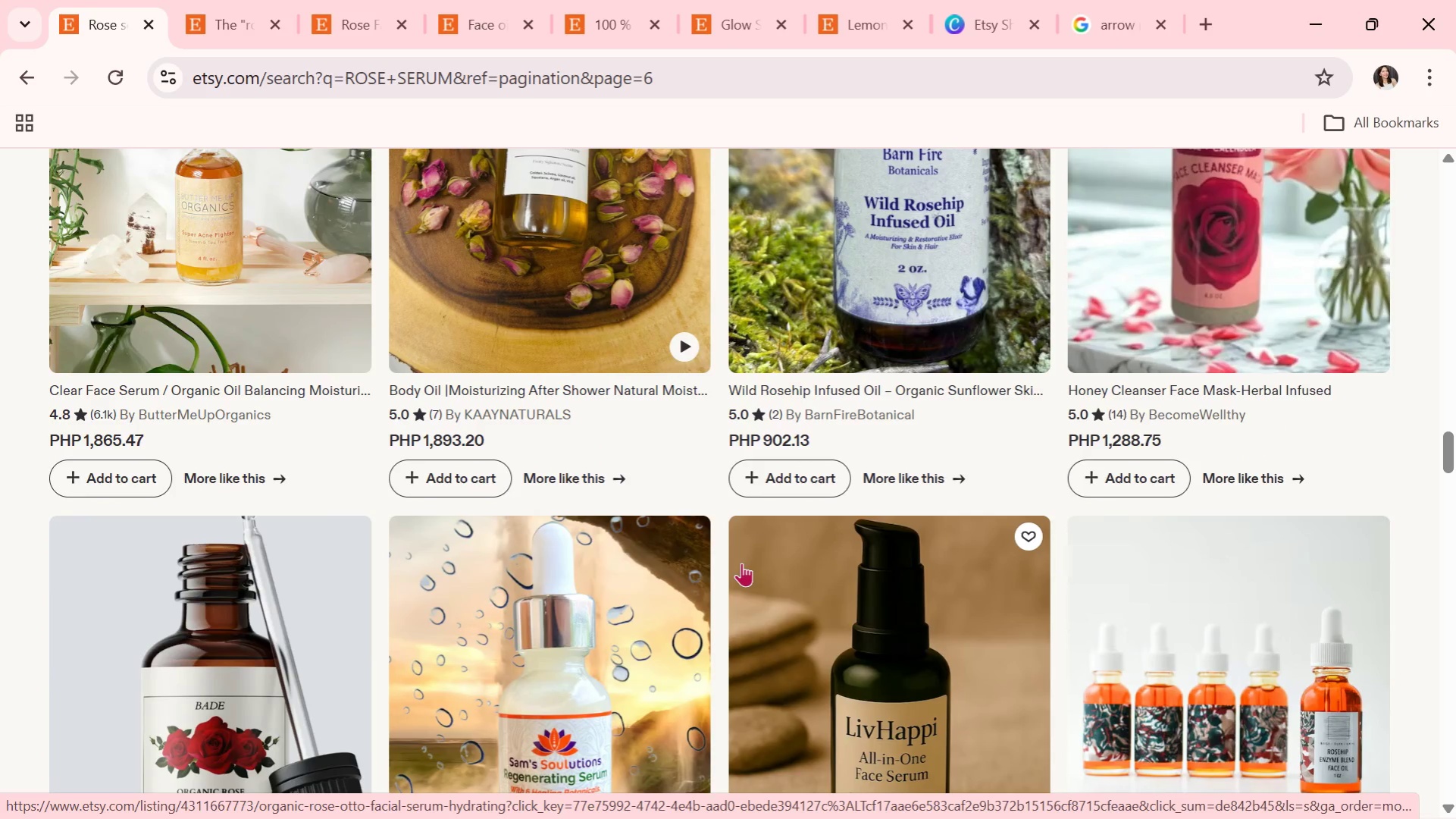 
scroll: coordinate [679, 561], scroll_direction: down, amount: 9.0
 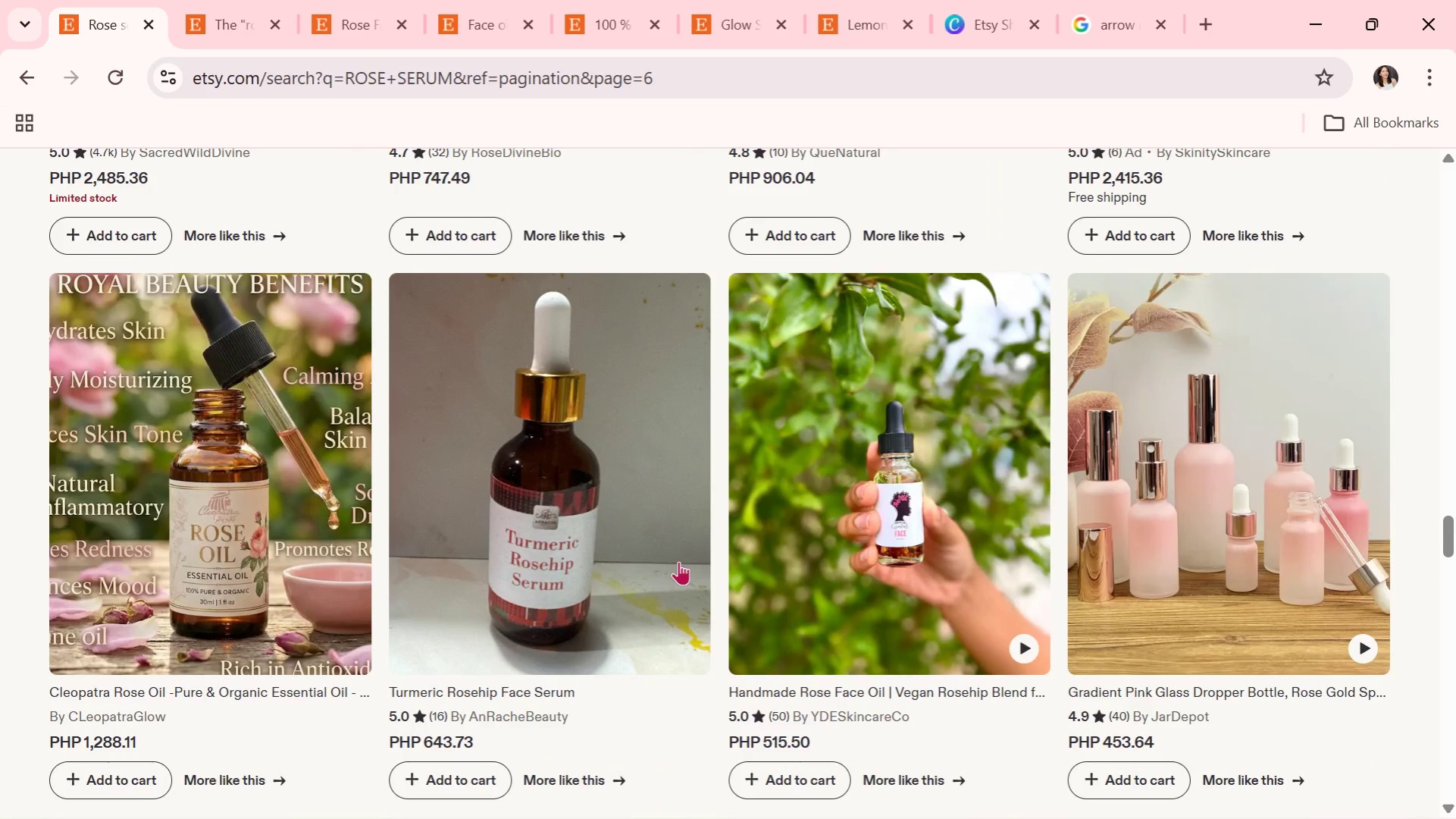 
scroll: coordinate [697, 610], scroll_direction: down, amount: 25.0
 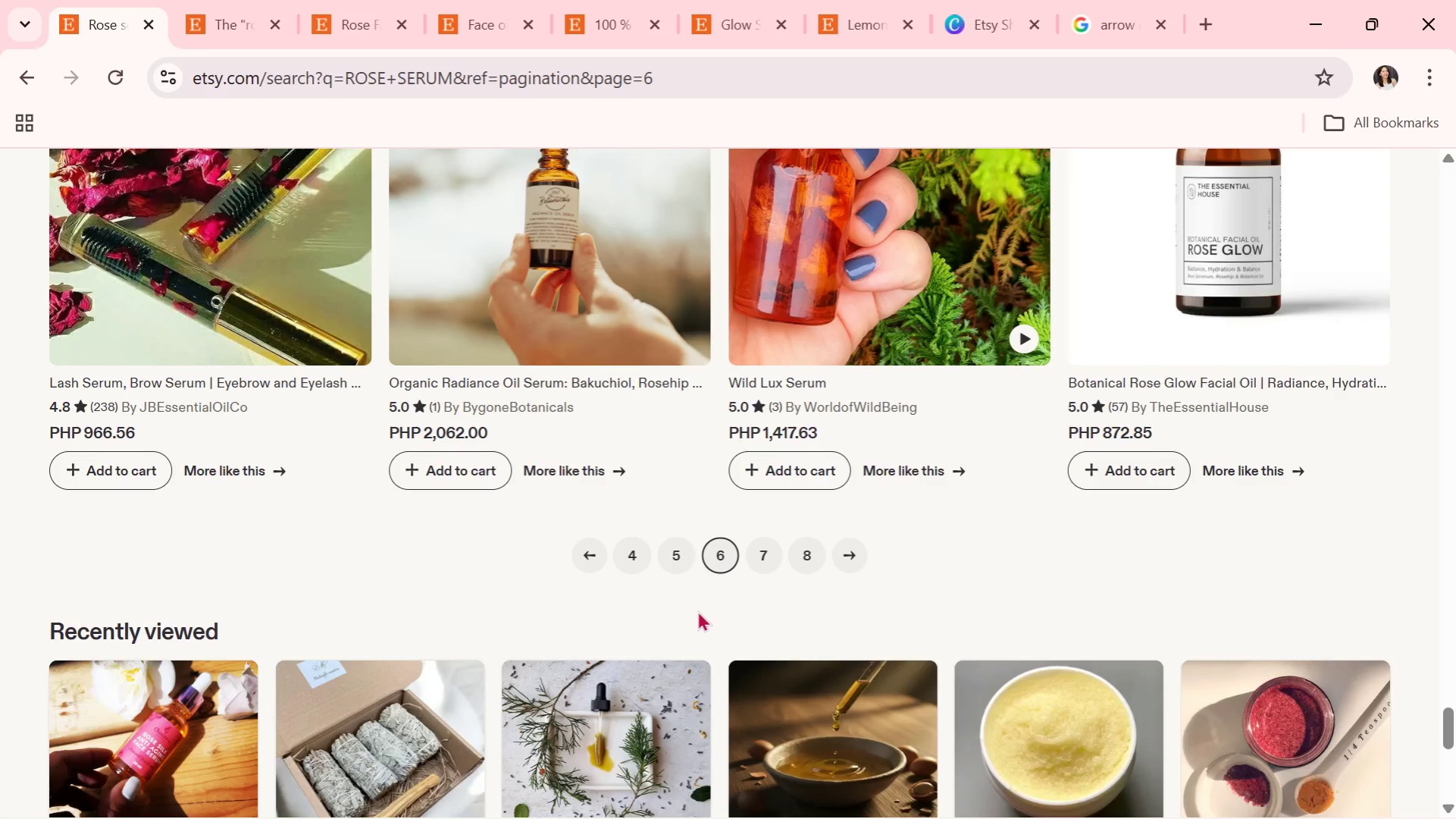 
scroll: coordinate [700, 606], scroll_direction: none, amount: 0.0
 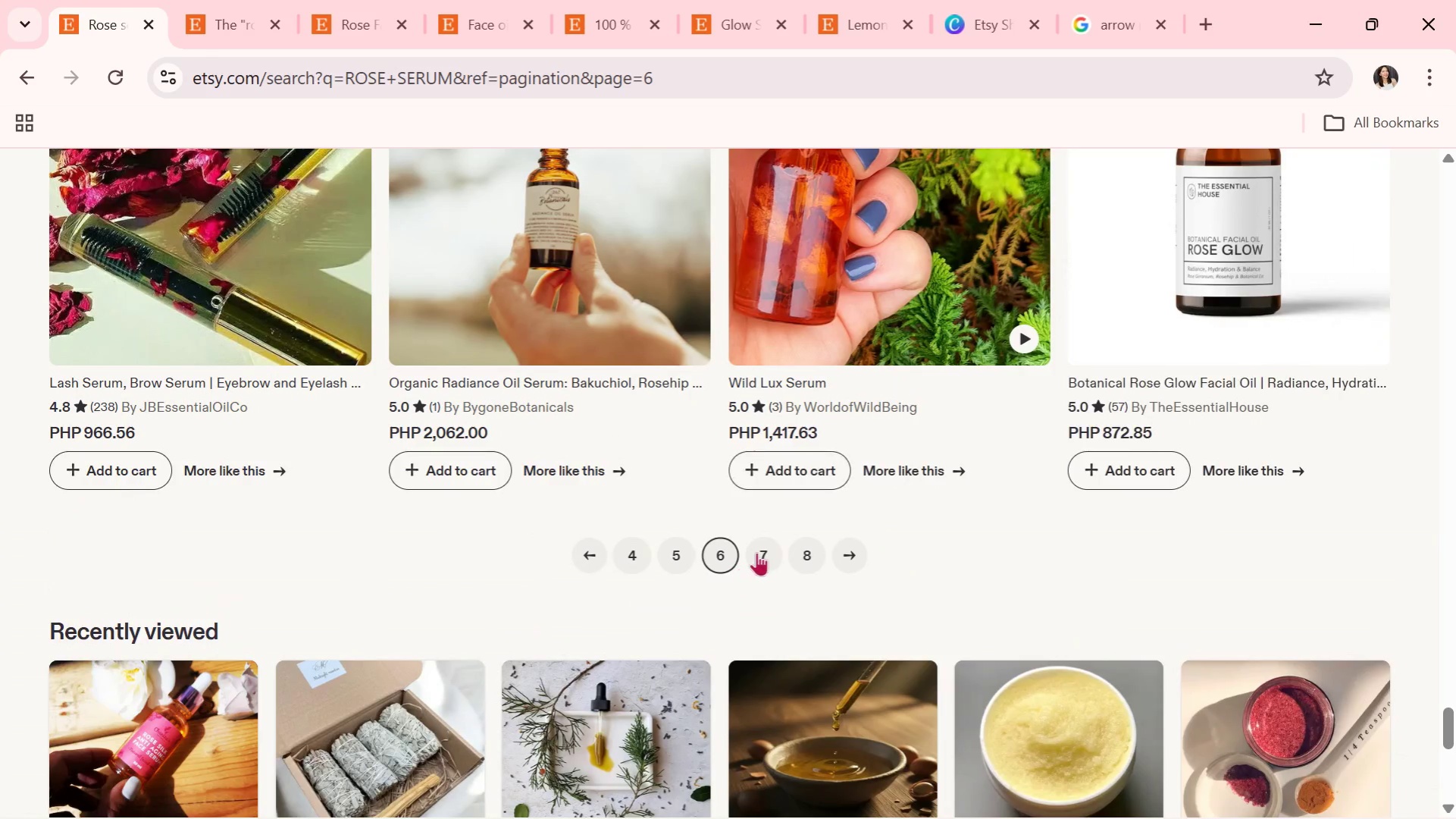 
left_click([756, 552])
 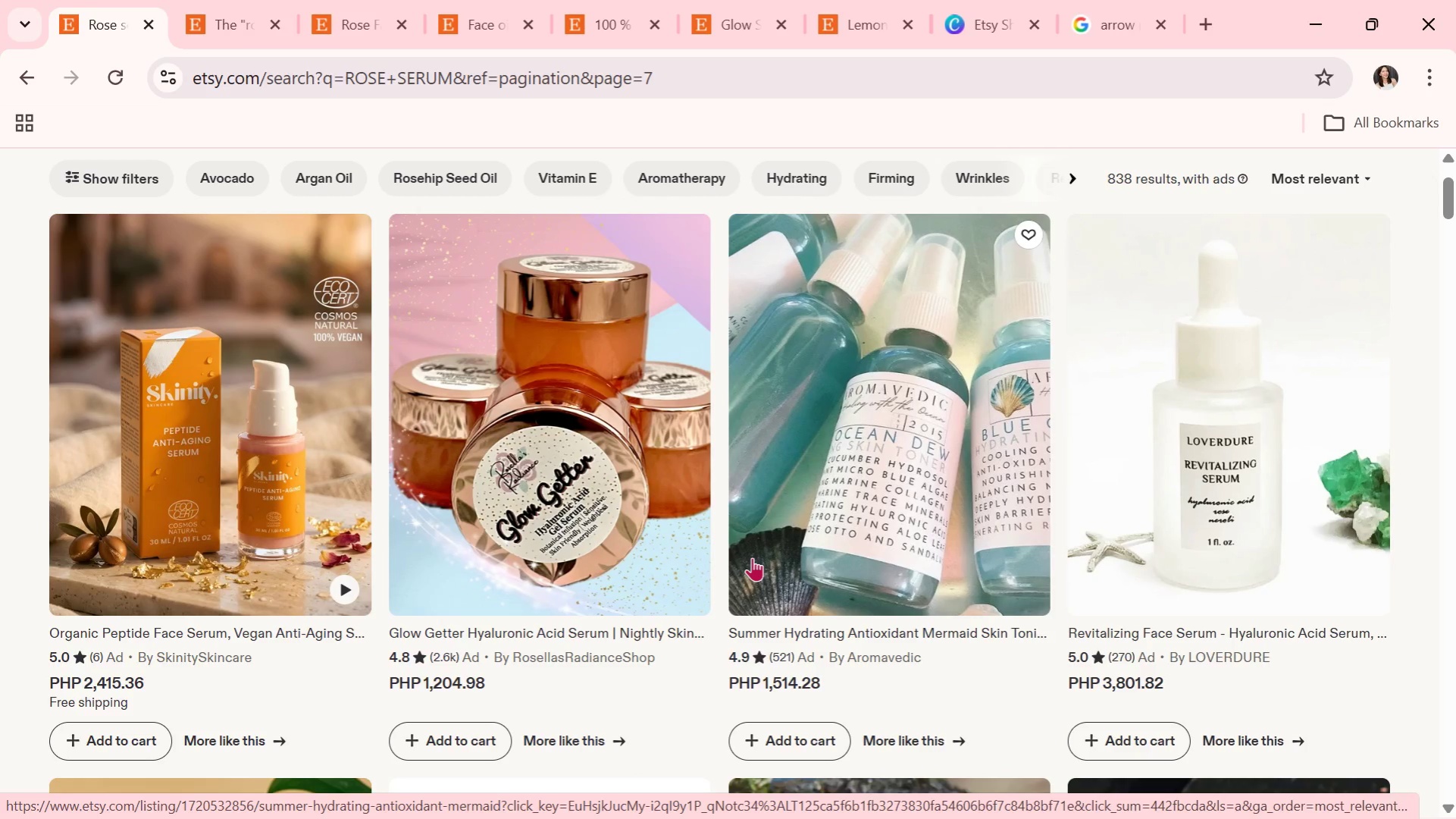 
scroll: coordinate [752, 560], scroll_direction: down, amount: 5.0
 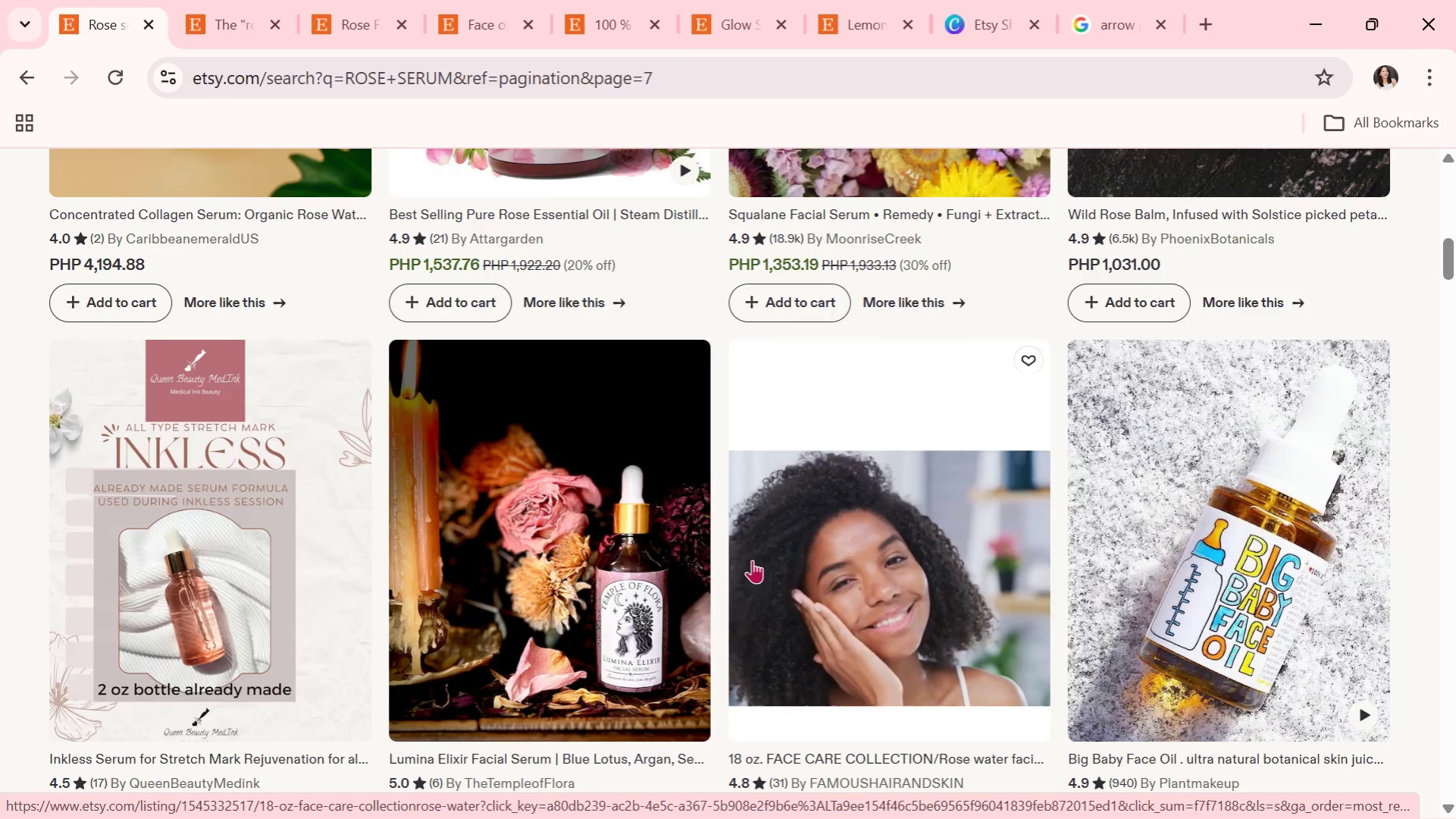 
scroll: coordinate [750, 561], scroll_direction: down, amount: 6.0
 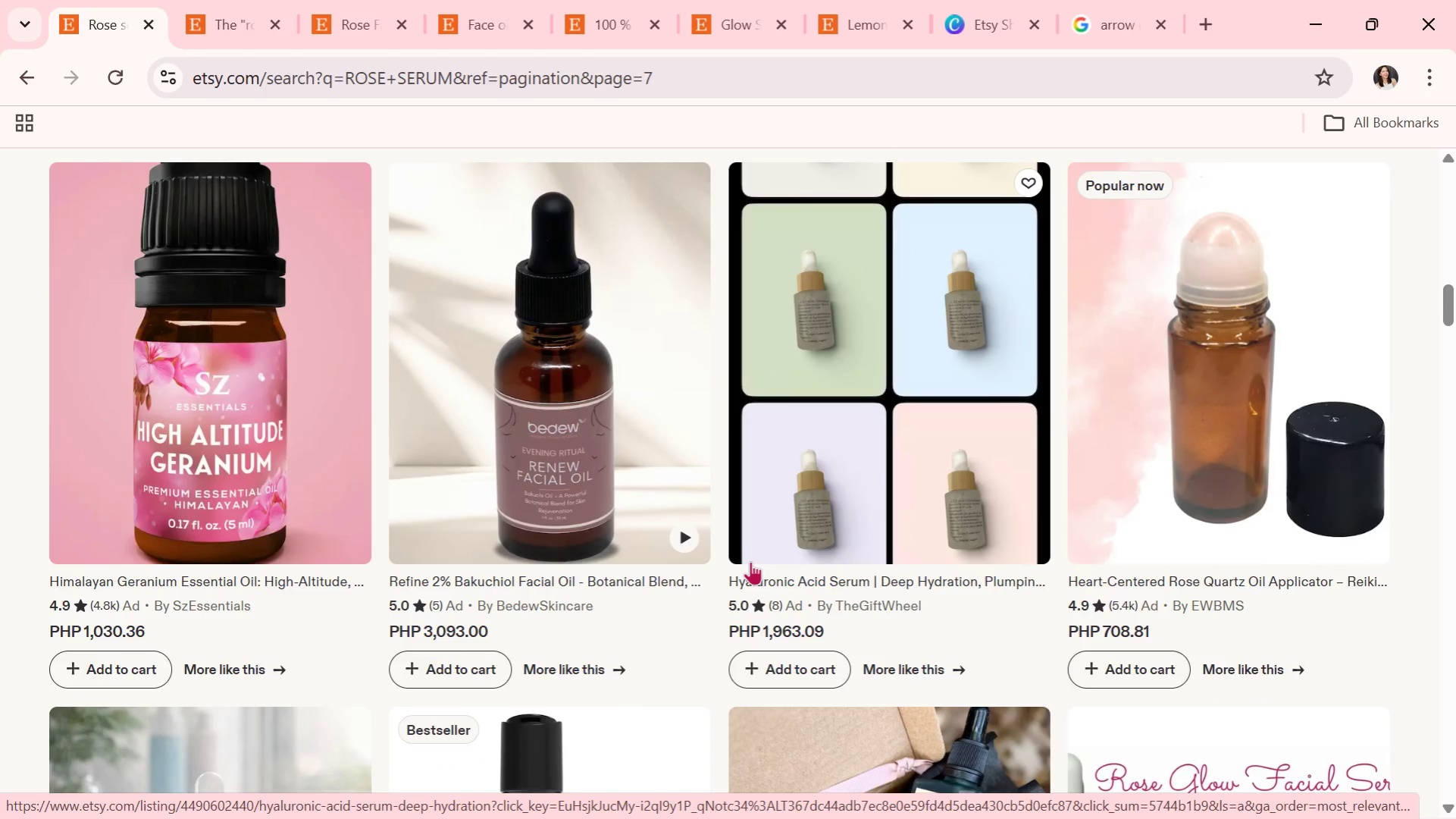 
wait(6.44)
 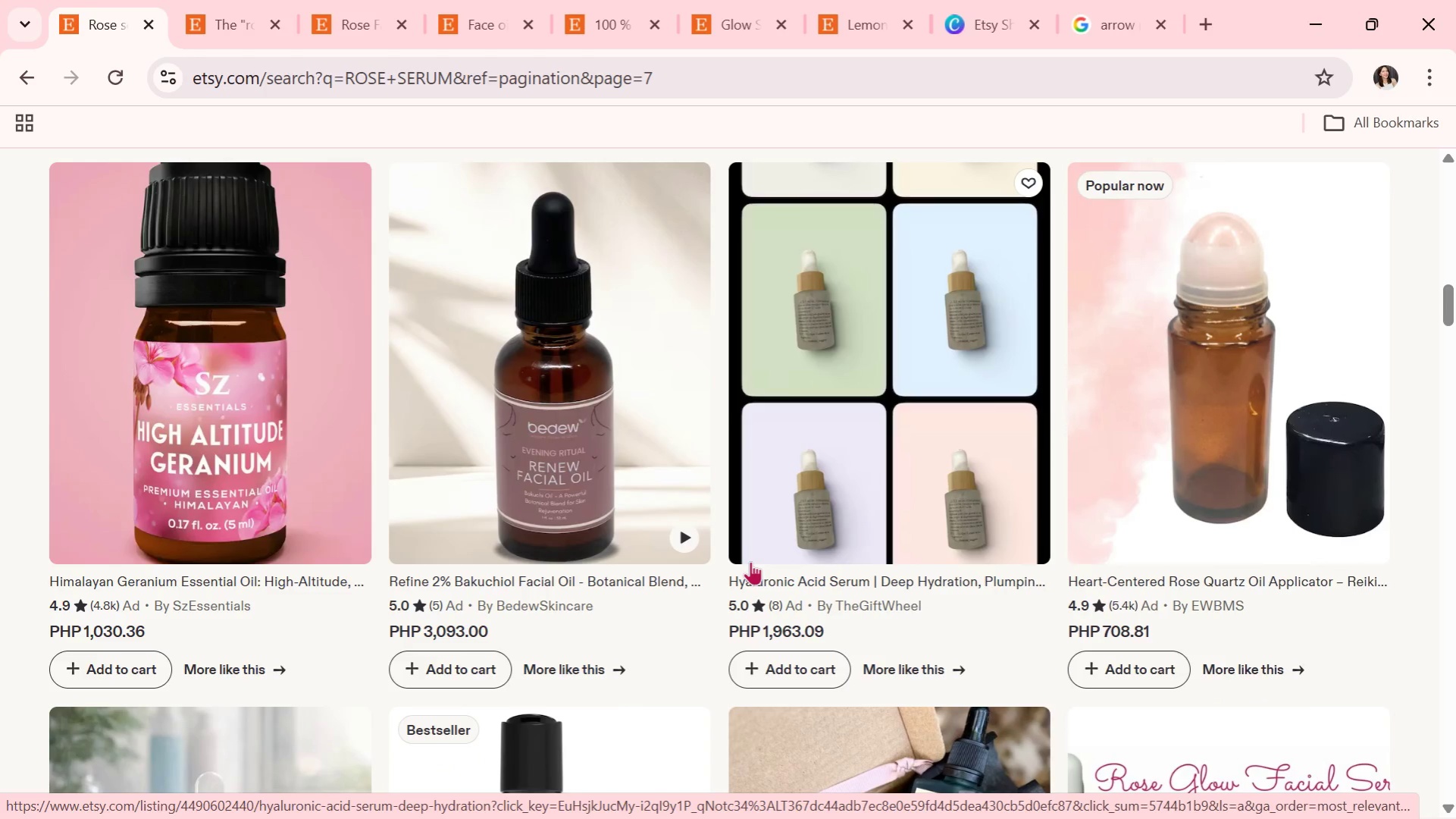 
scroll: coordinate [673, 614], scroll_direction: down, amount: 3.0
 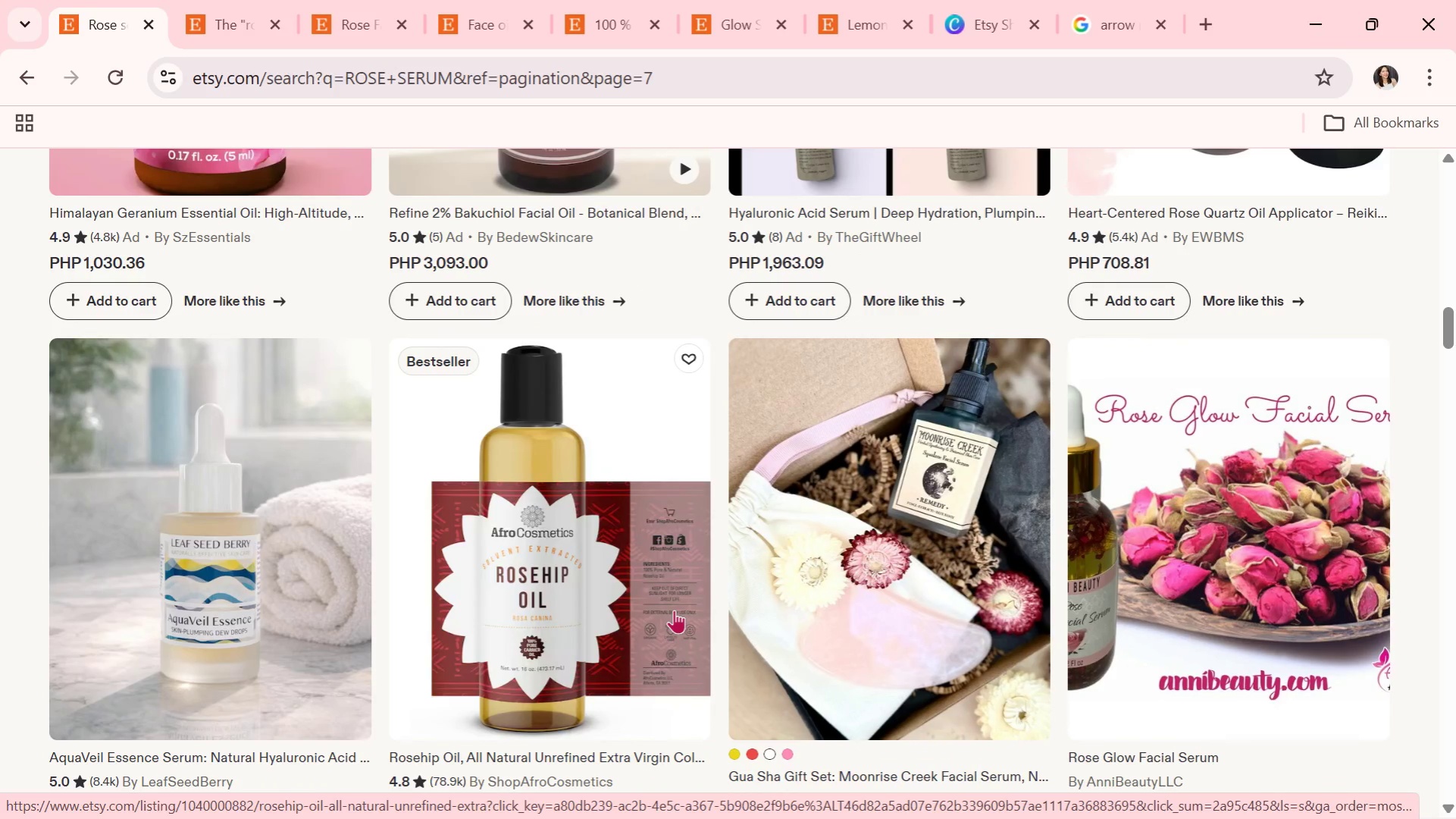 
wait(6.88)
 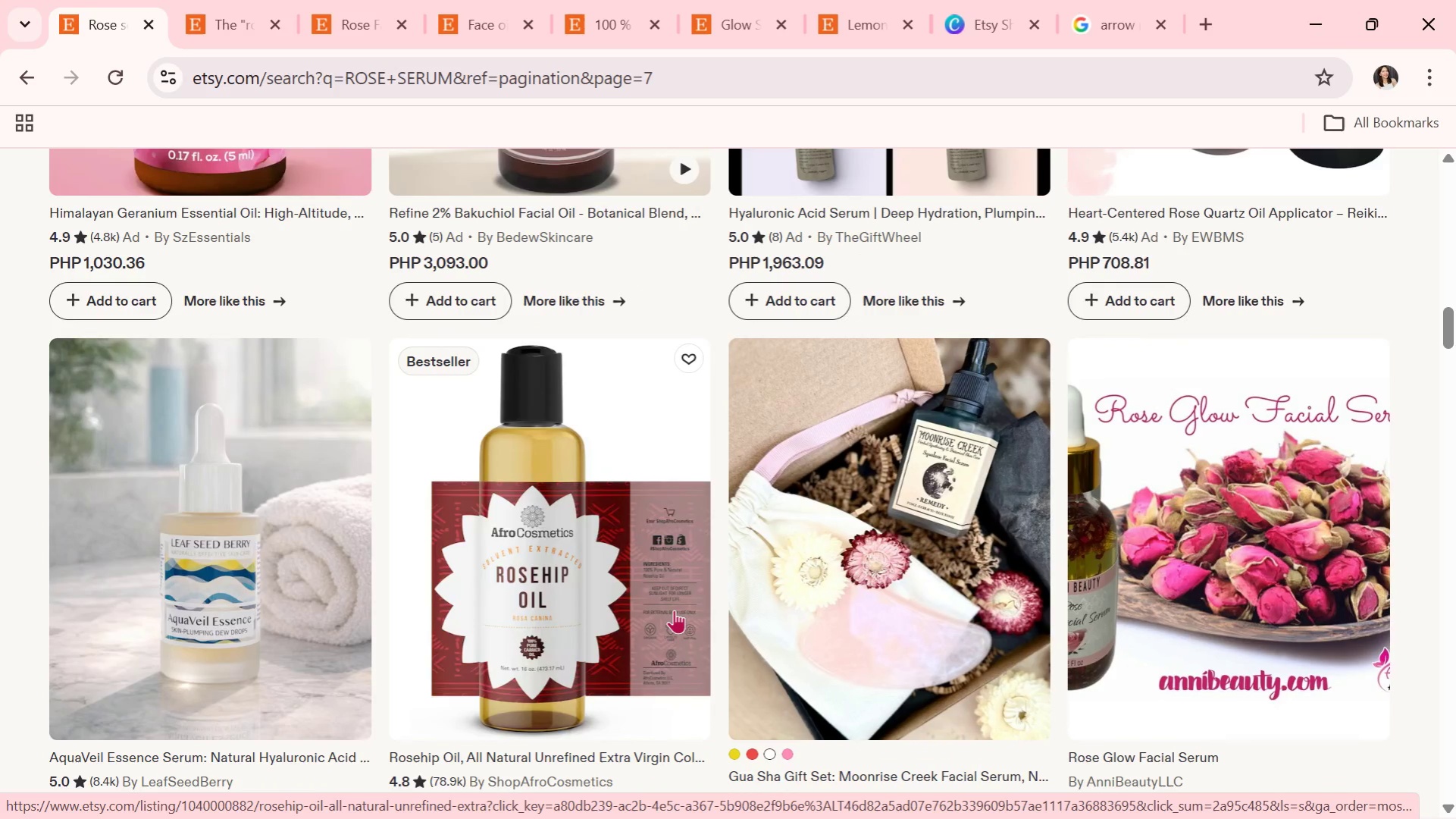 
scroll: coordinate [572, 557], scroll_direction: down, amount: 7.0
 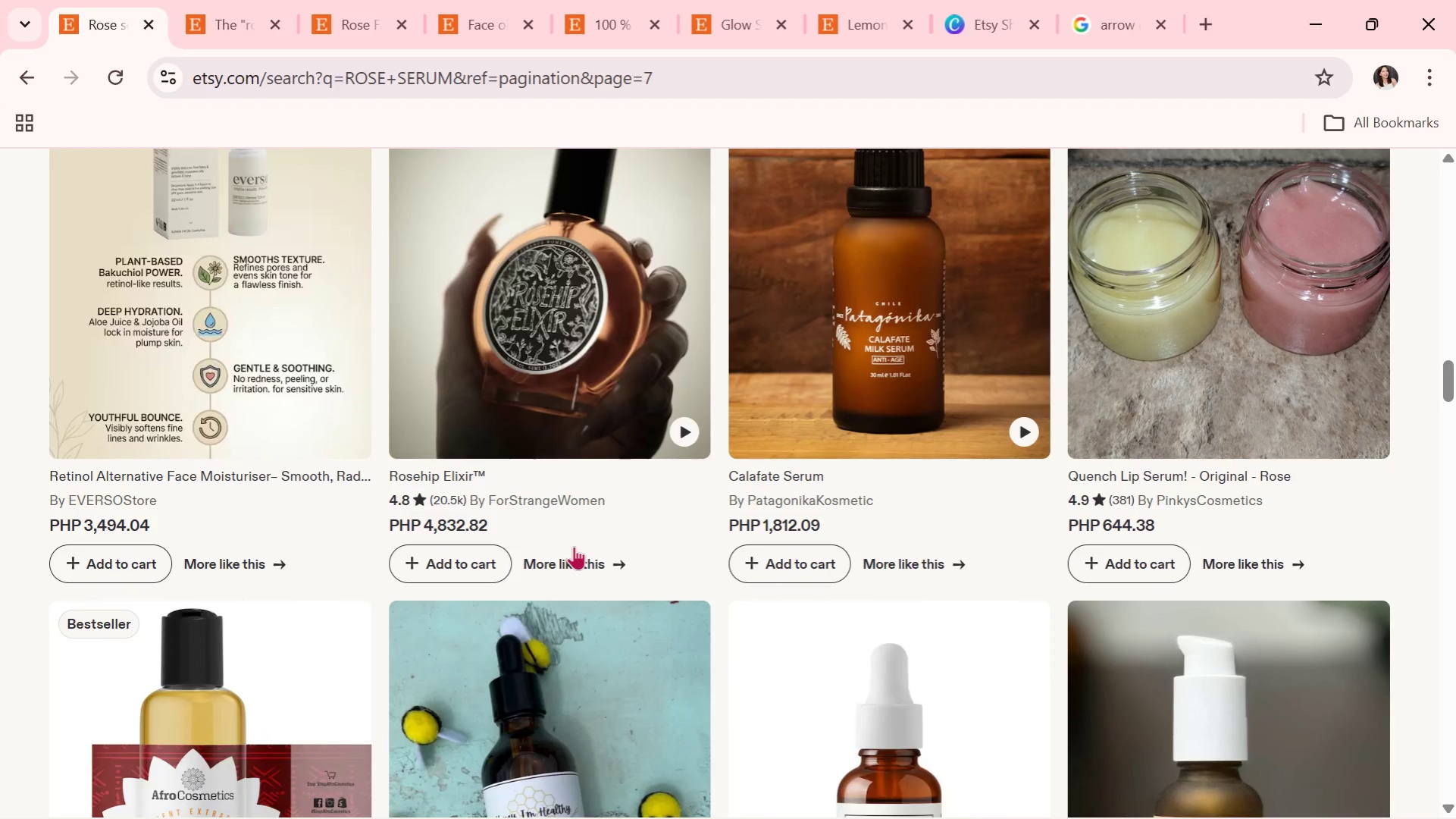 
wait(5.16)
 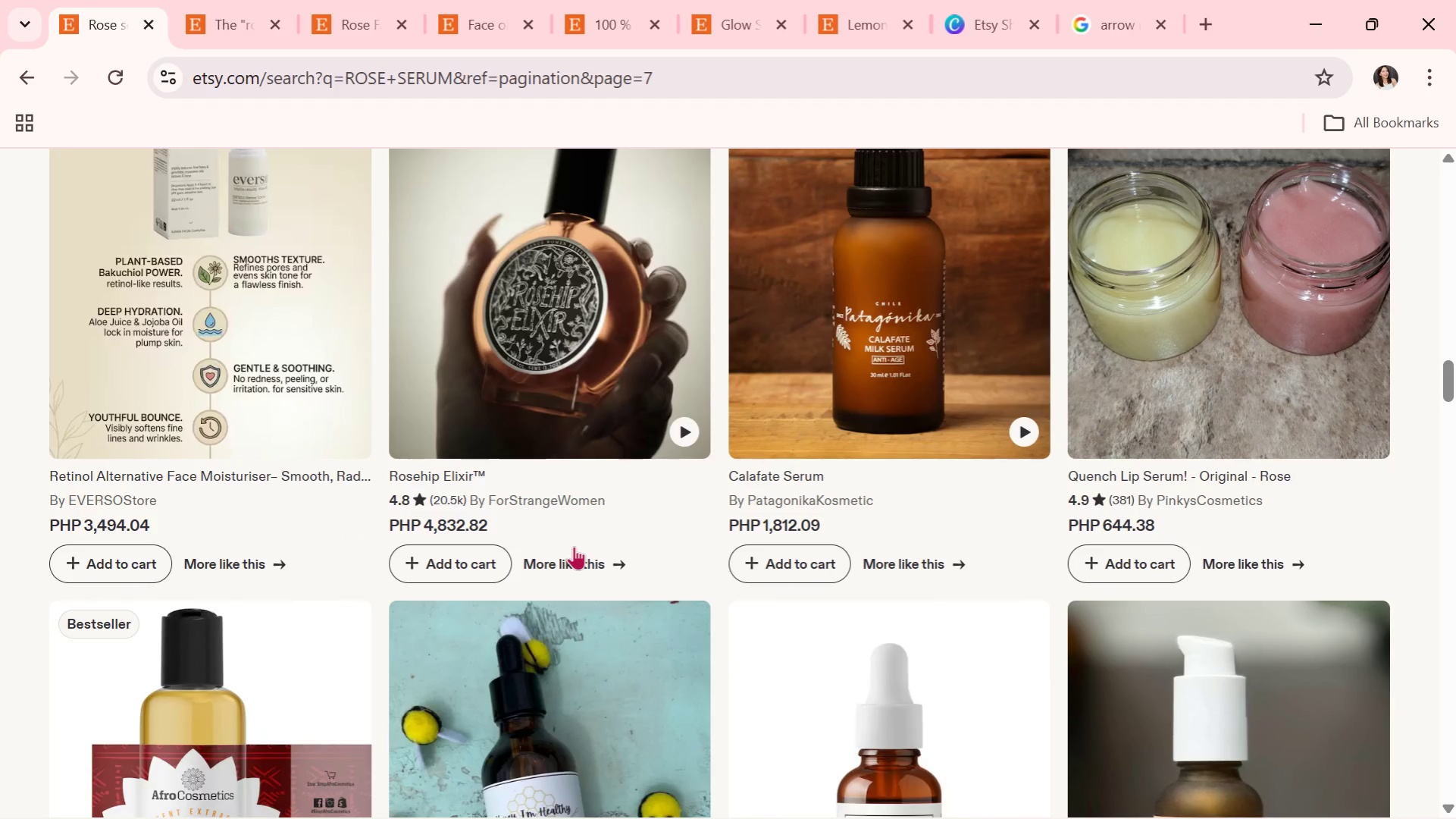 
scroll: coordinate [574, 546], scroll_direction: down, amount: 1.0
 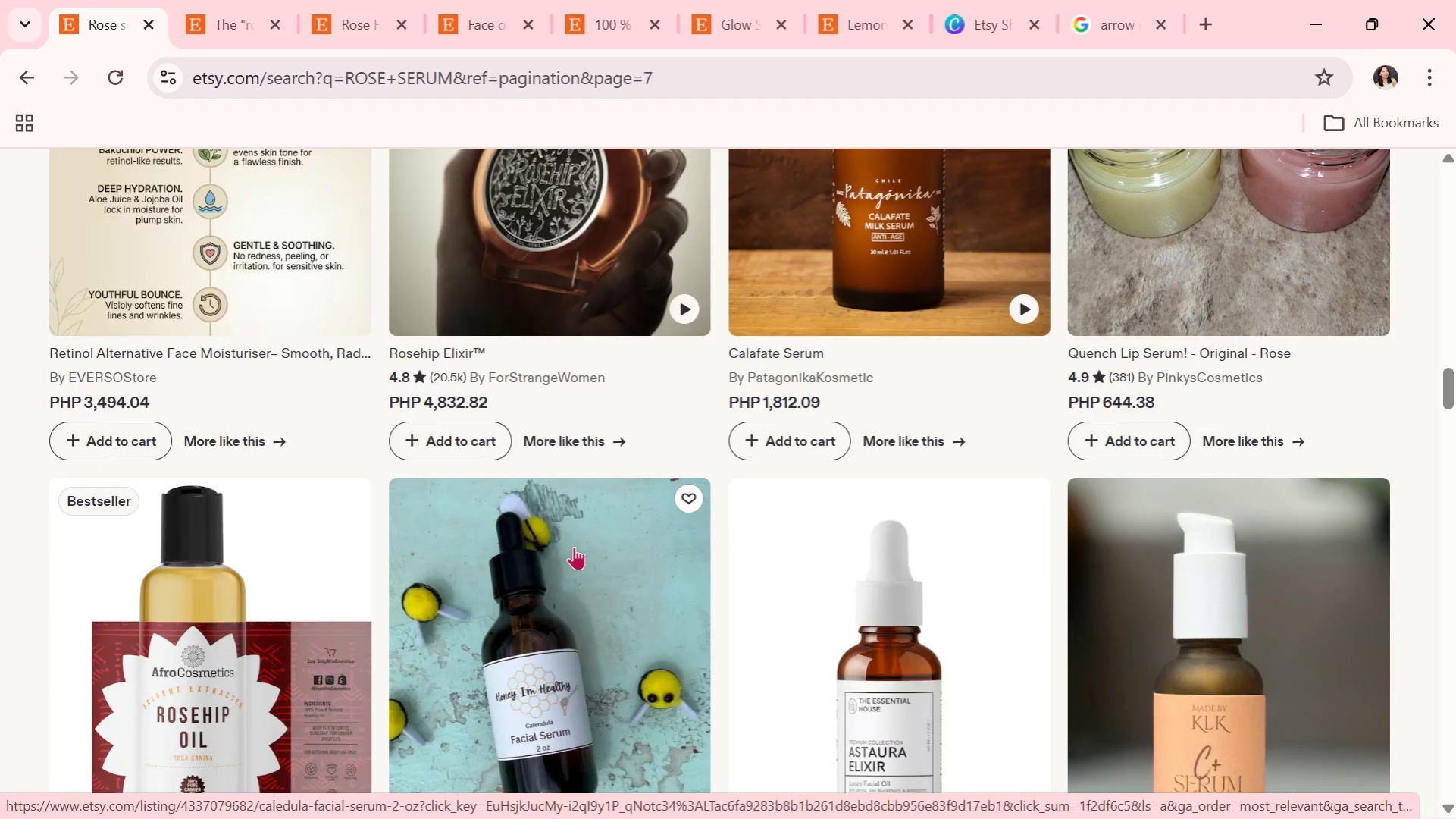 
wait(7.93)
 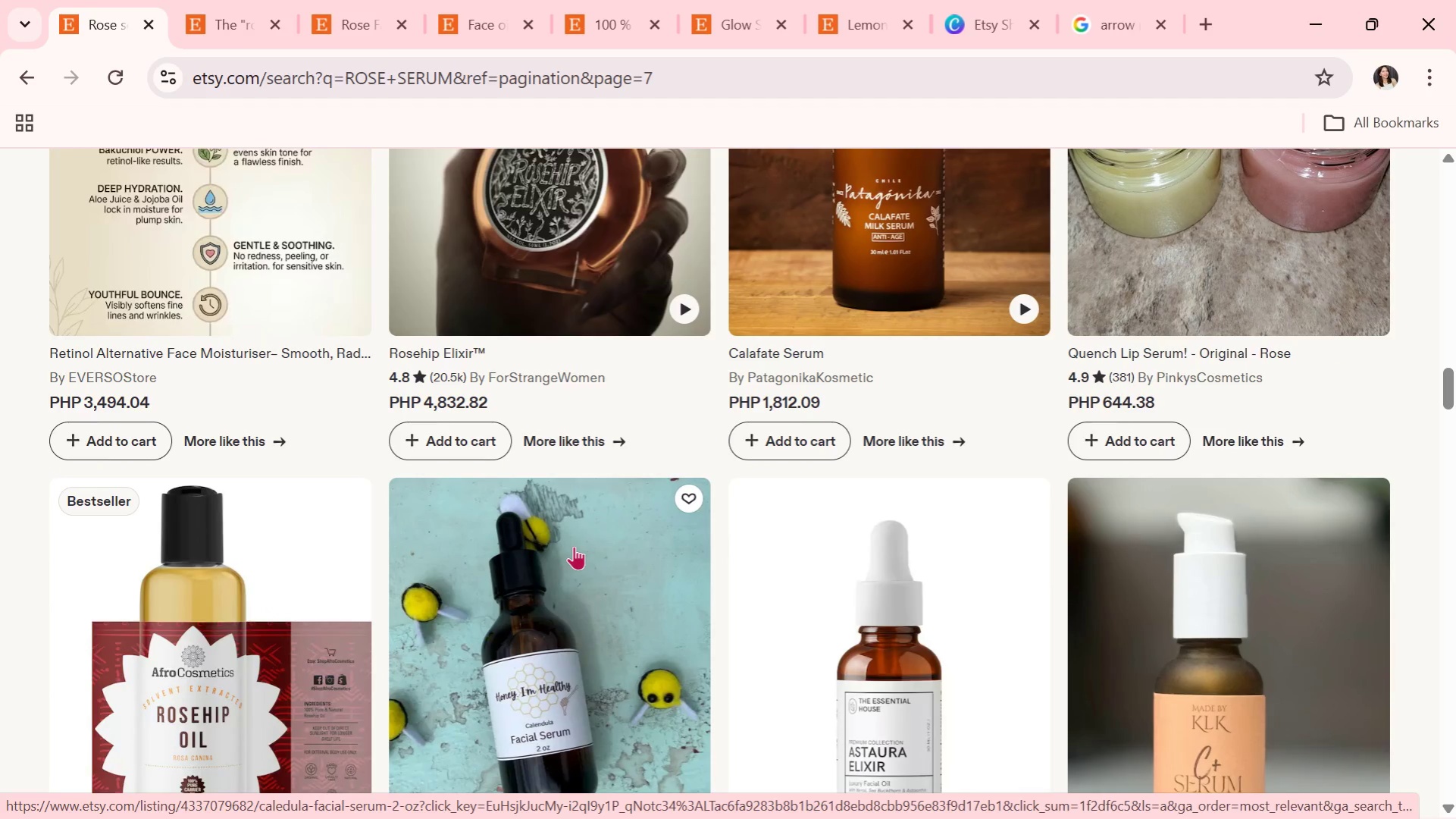 
scroll: coordinate [574, 546], scroll_direction: down, amount: 2.0
 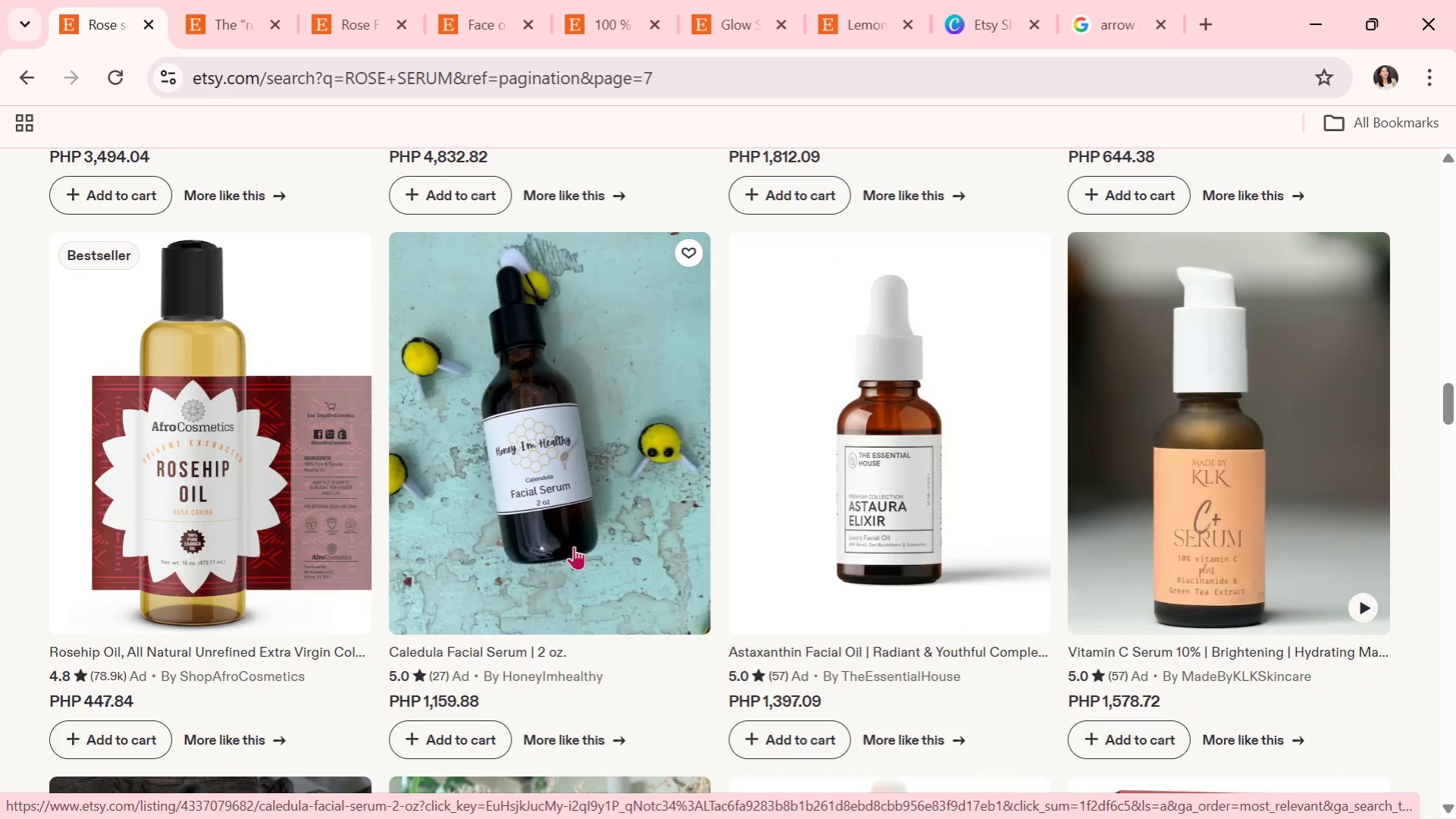 
wait(10.13)
 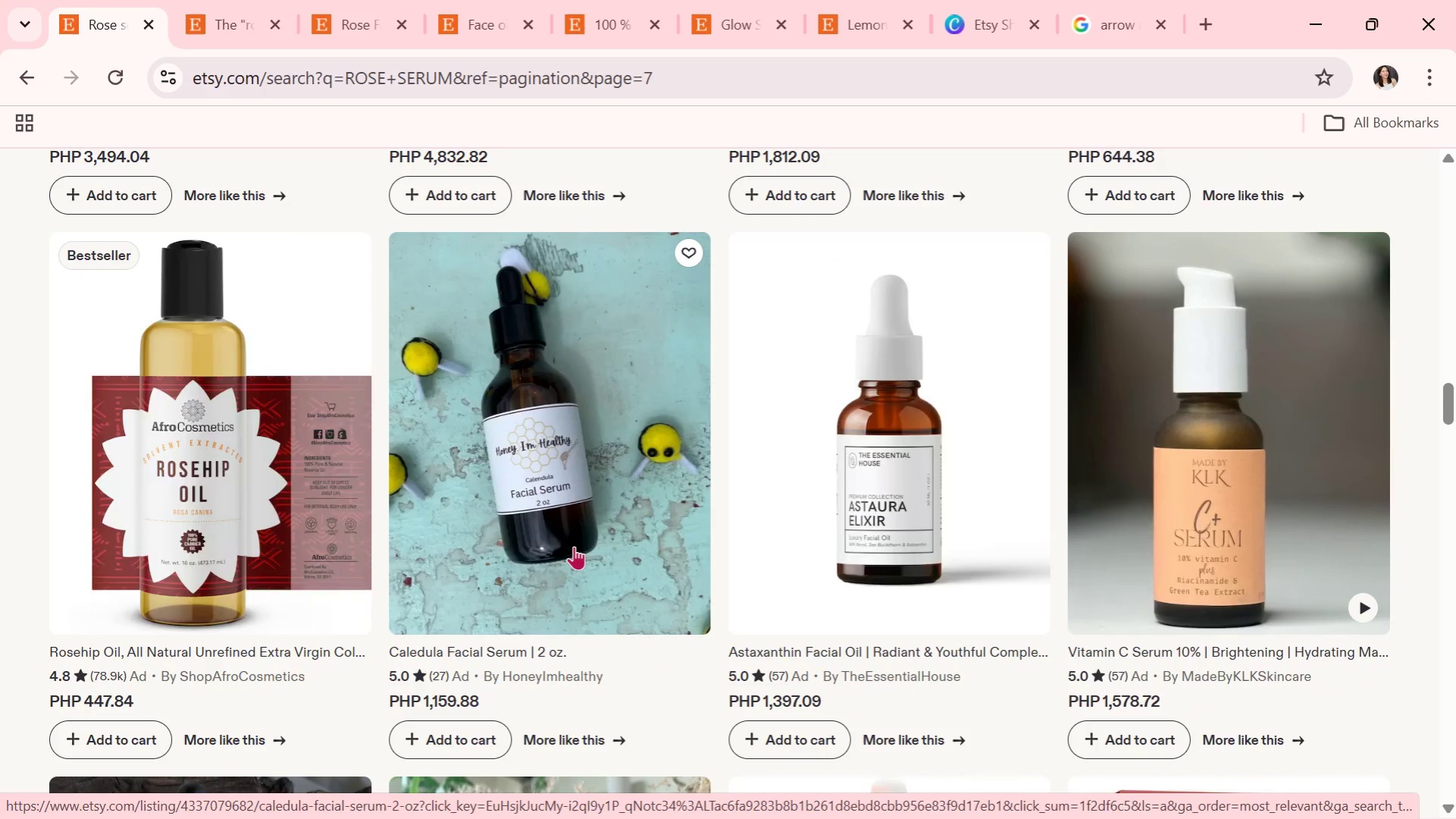 
scroll: coordinate [474, 548], scroll_direction: down, amount: 3.0
 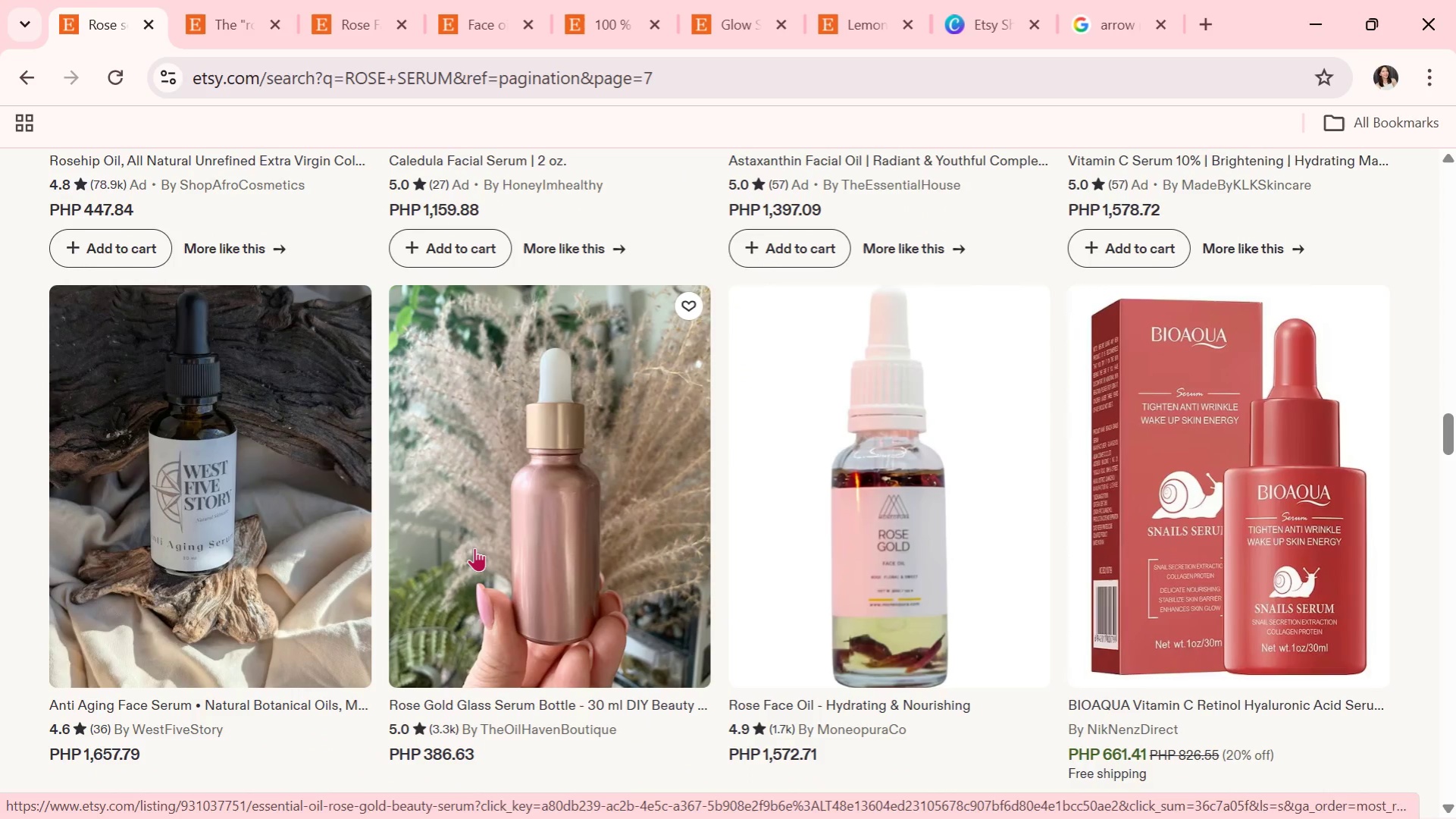 
wait(8.25)
 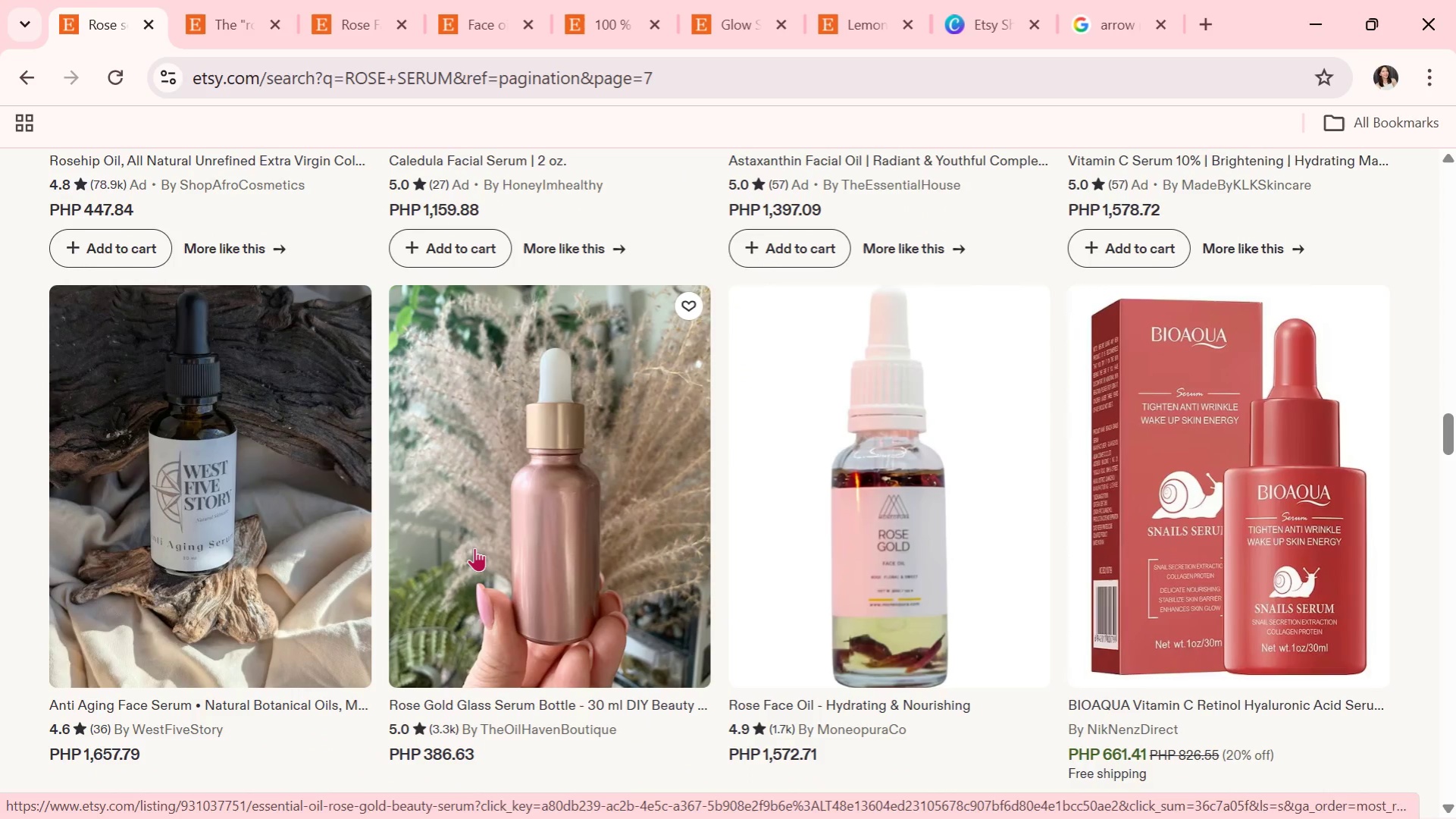 
scroll: coordinate [499, 535], scroll_direction: down, amount: 5.0
 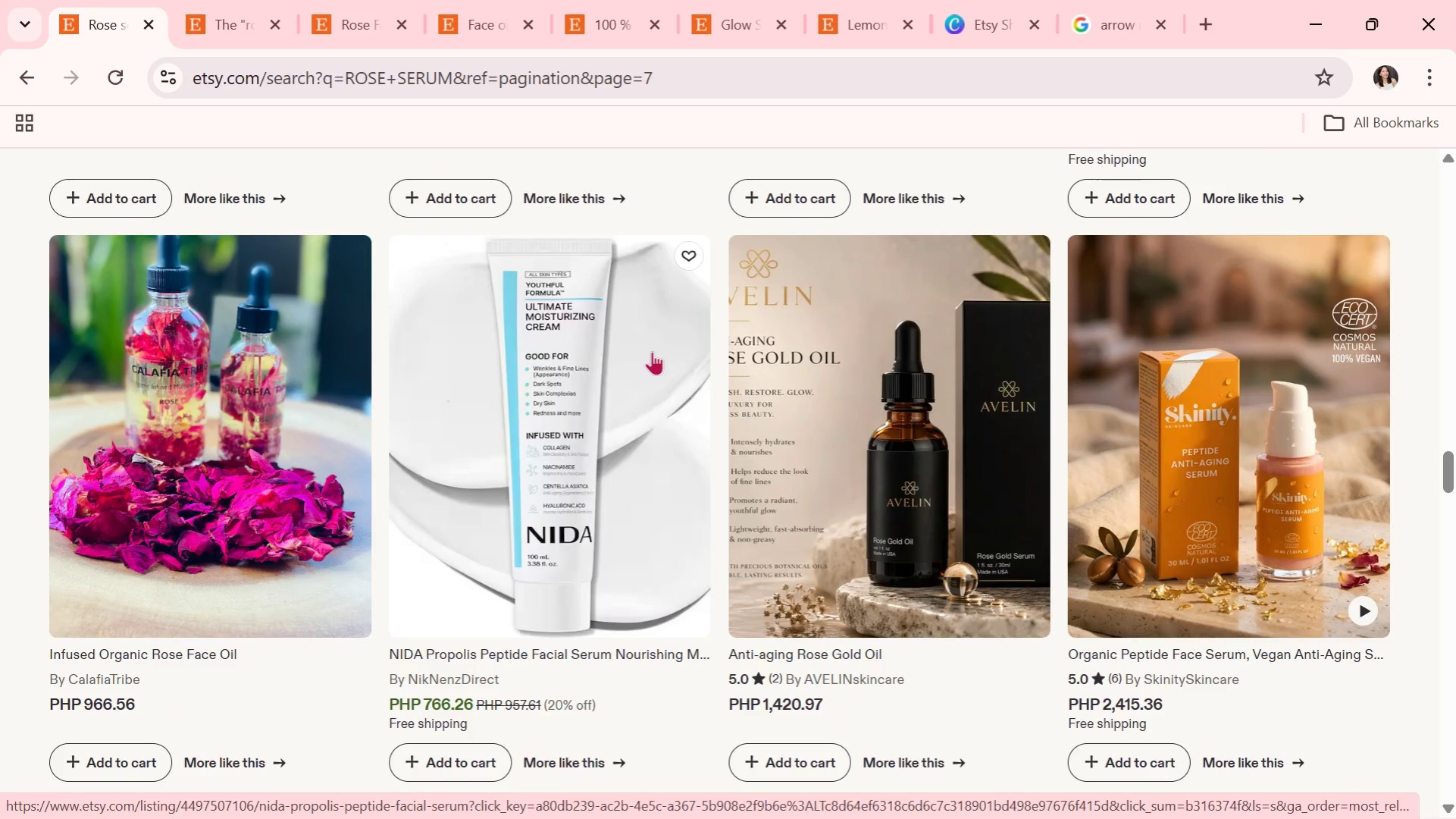 
wait(14.57)
 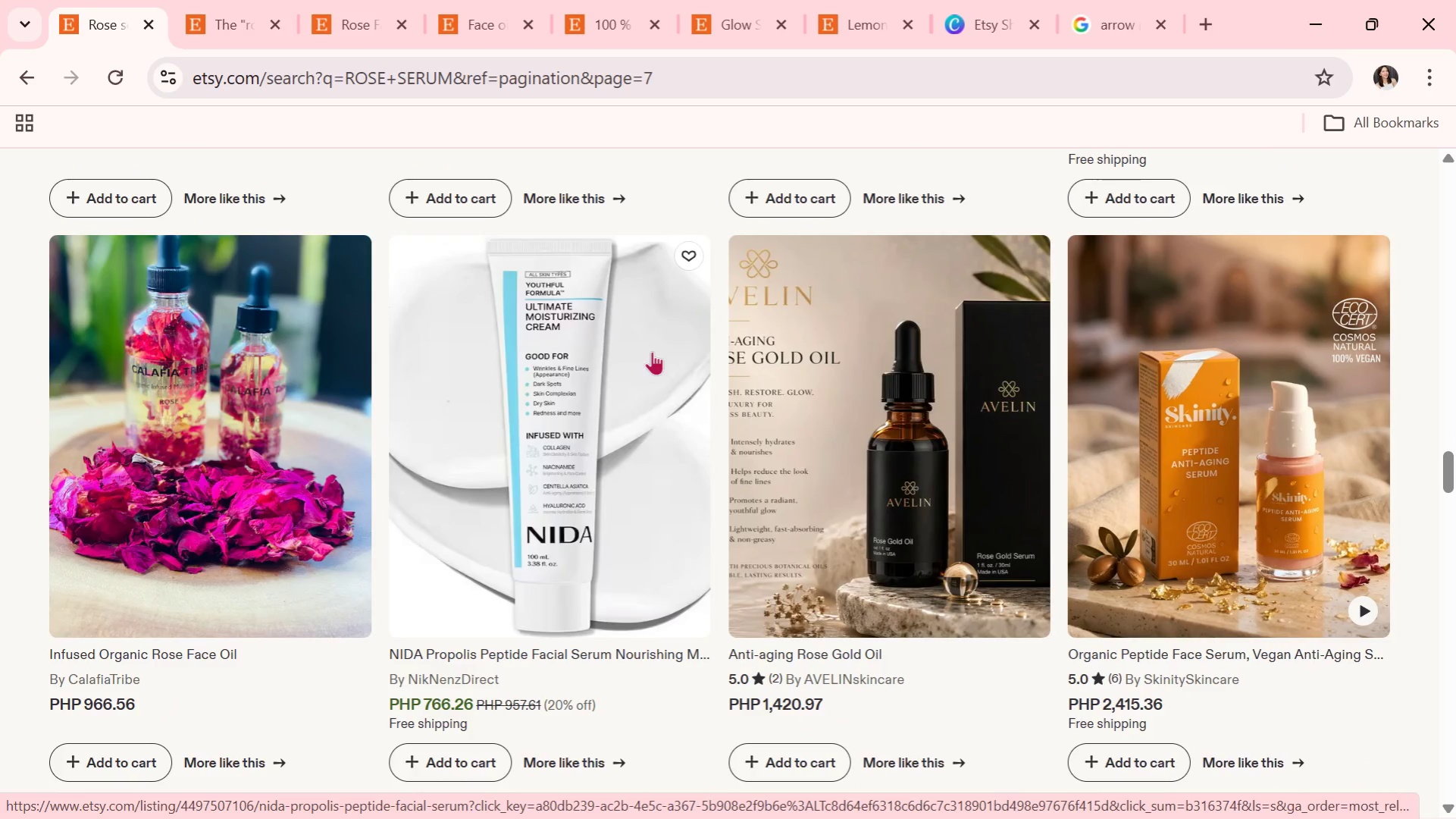 
key(Alt+AltLeft)
 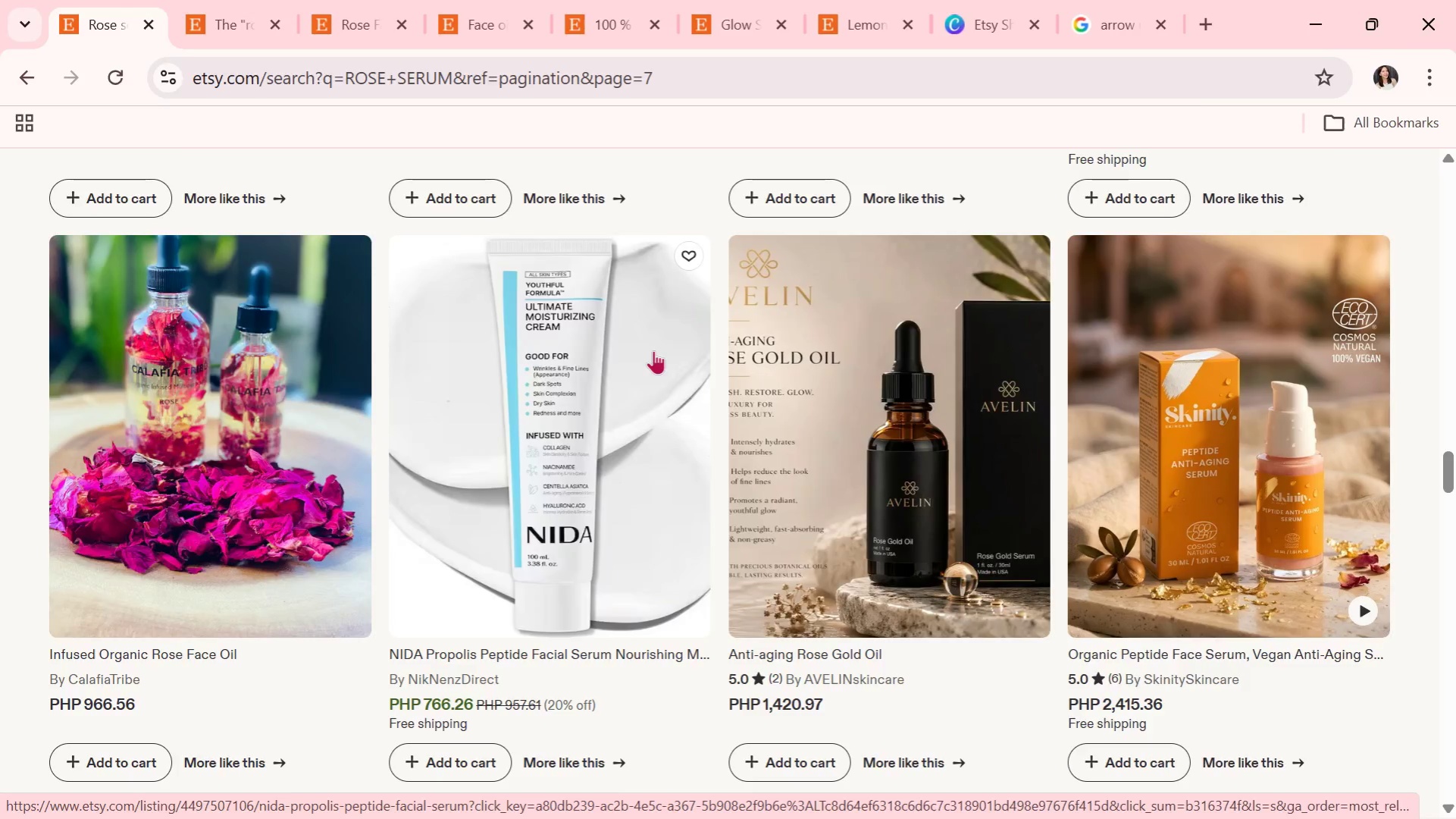 
key(Alt+Tab)
 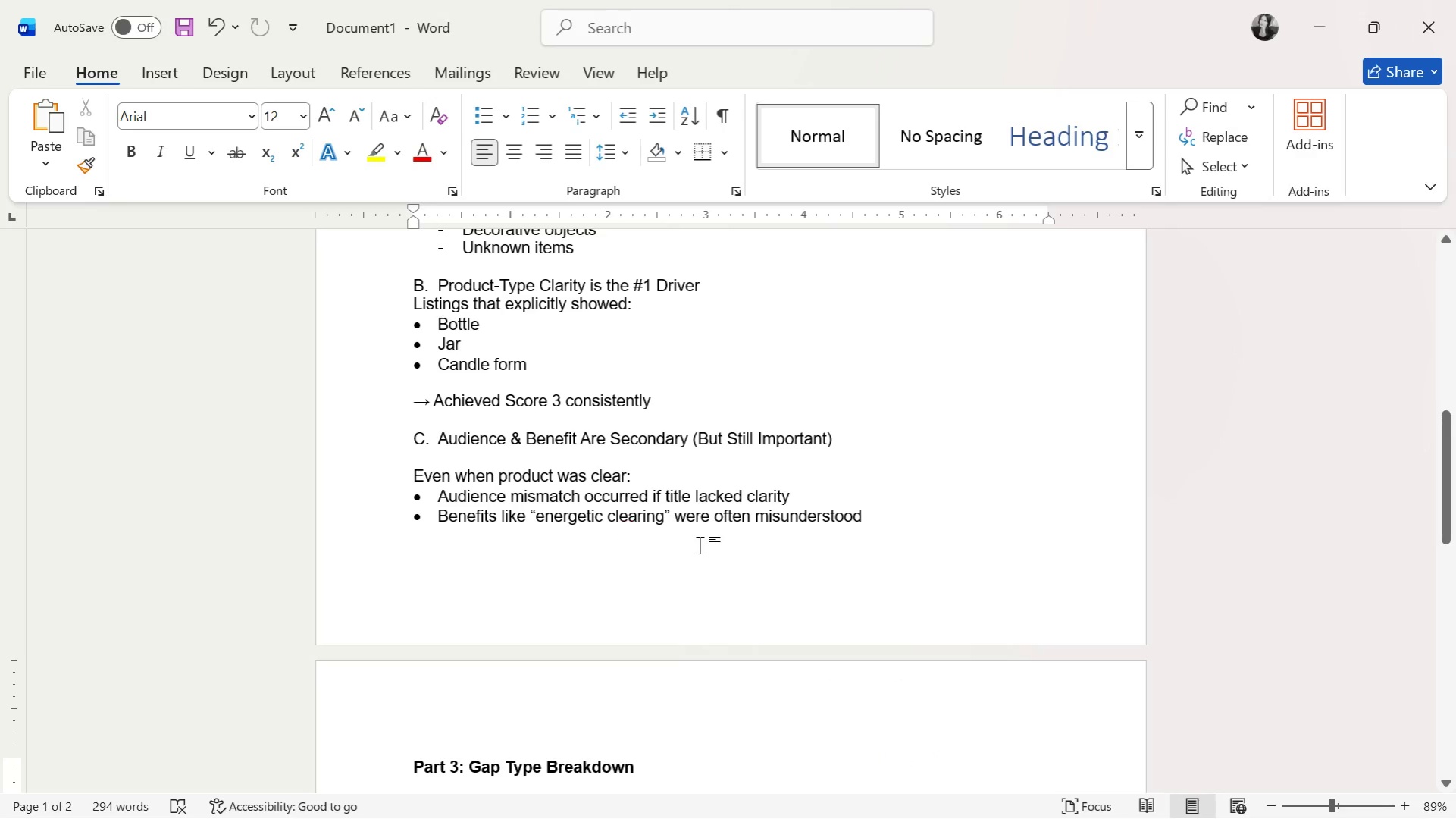 
scroll: coordinate [700, 547], scroll_direction: down, amount: 15.0
 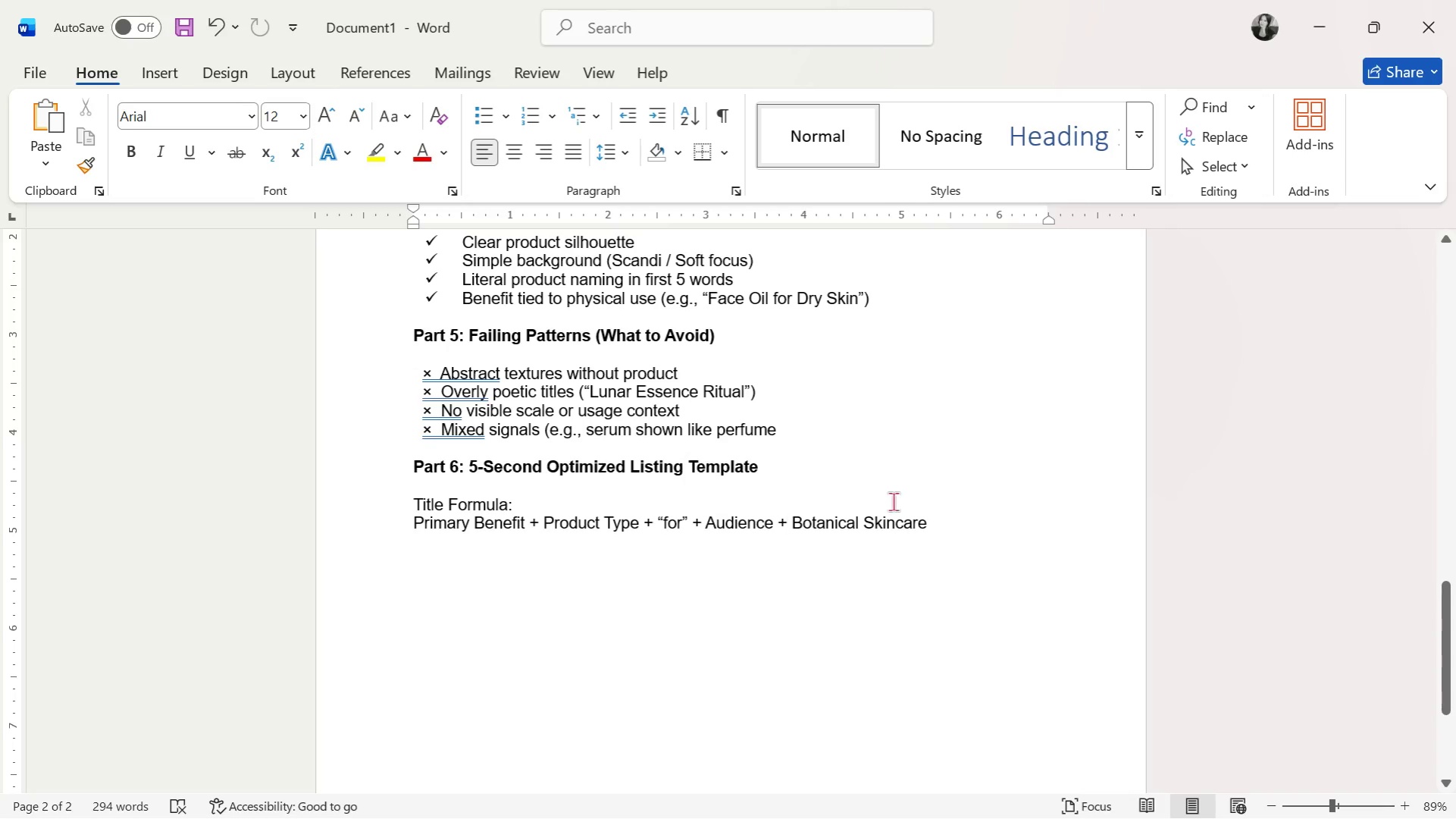 
left_click([963, 516])
 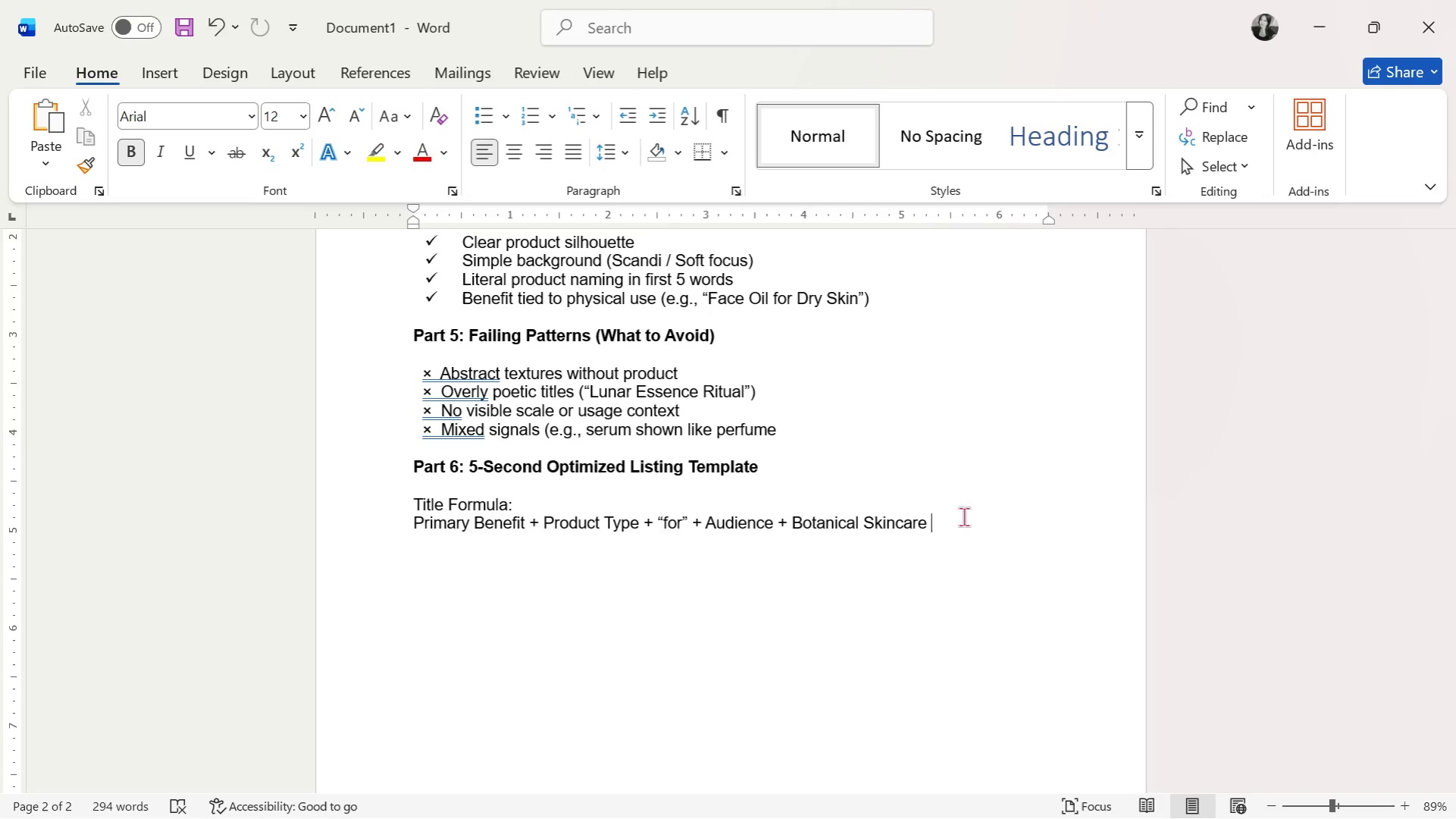 
wait(30.47)
 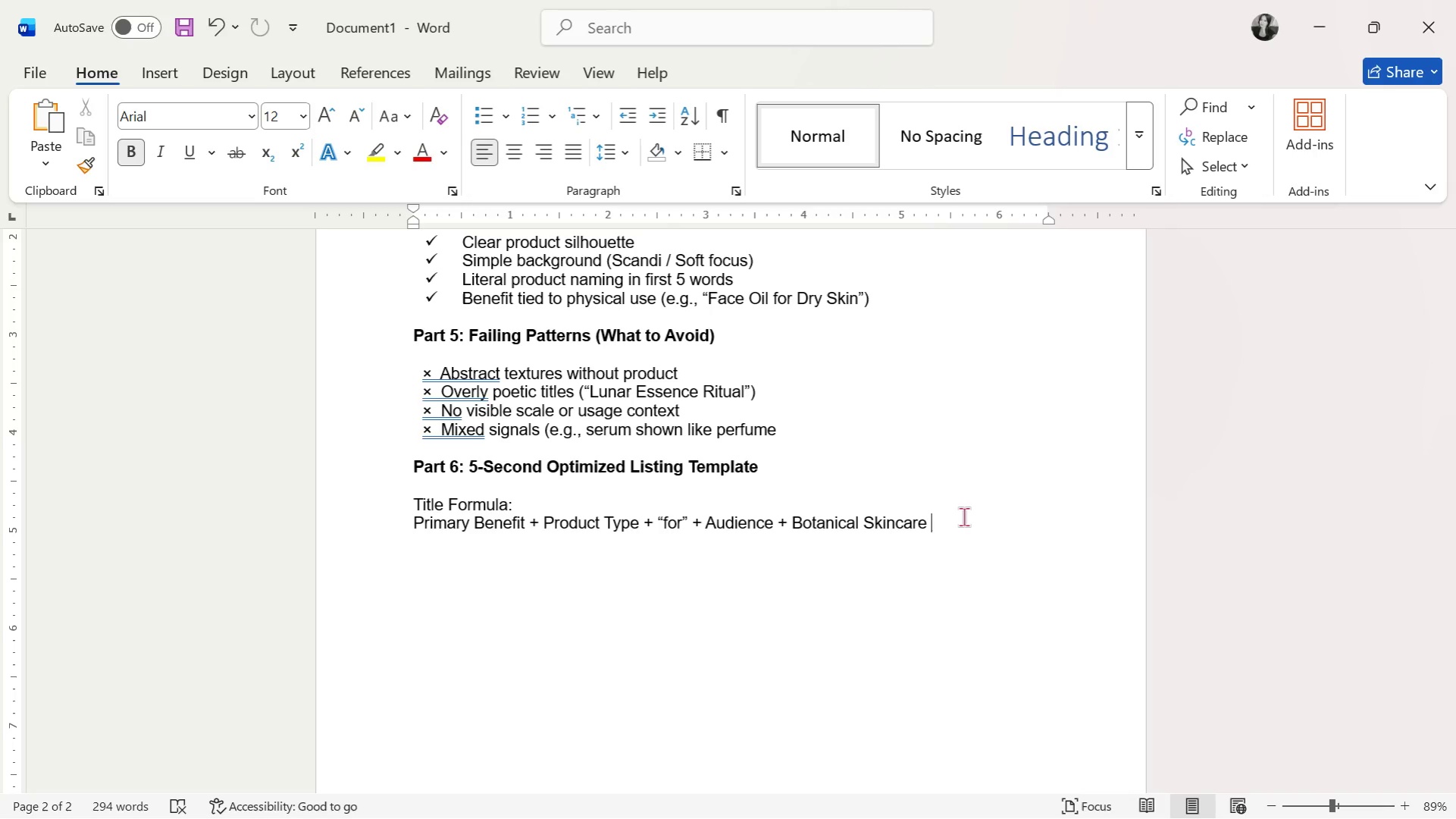 
key(Enter)
 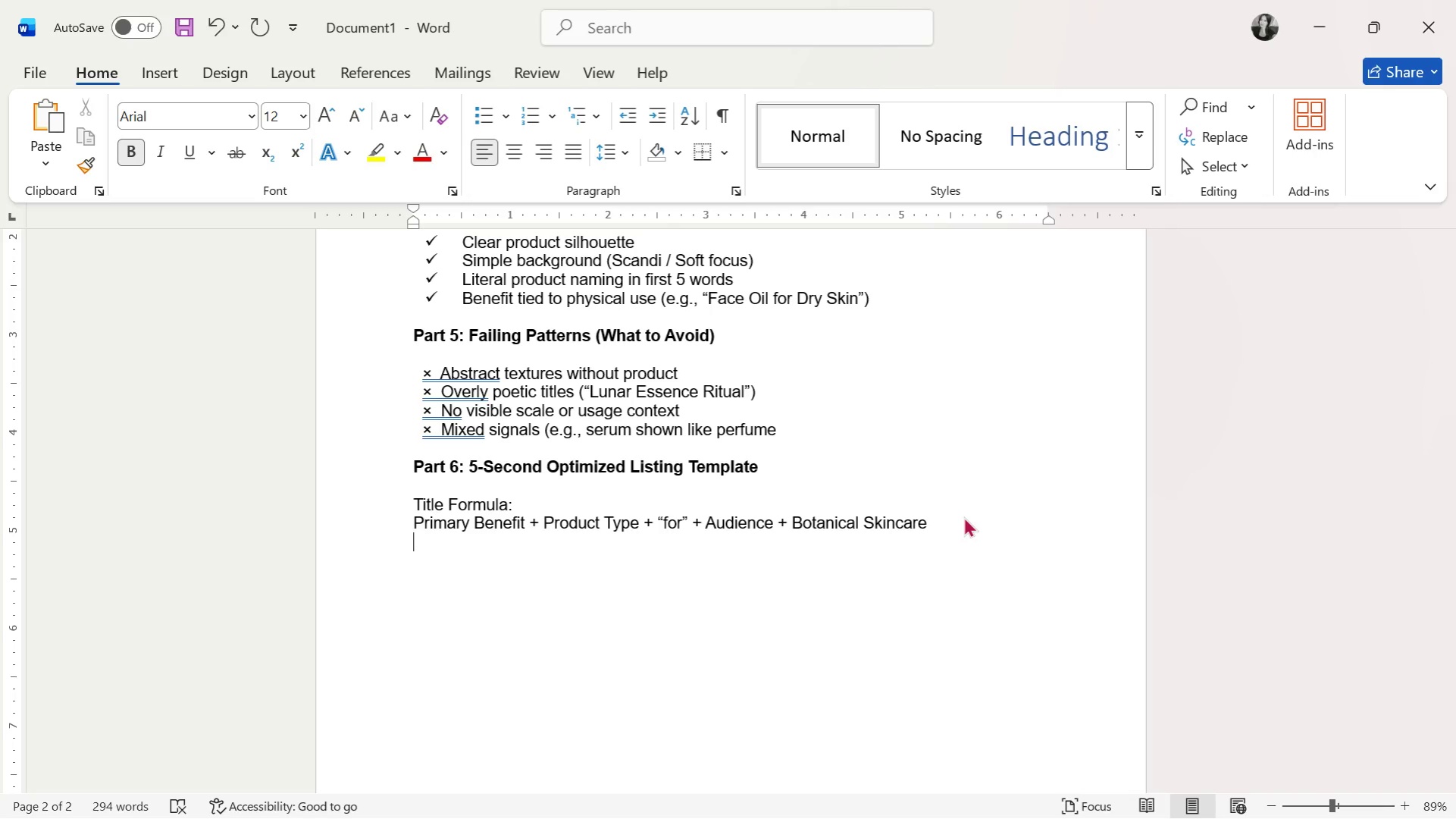 
key(Enter)
 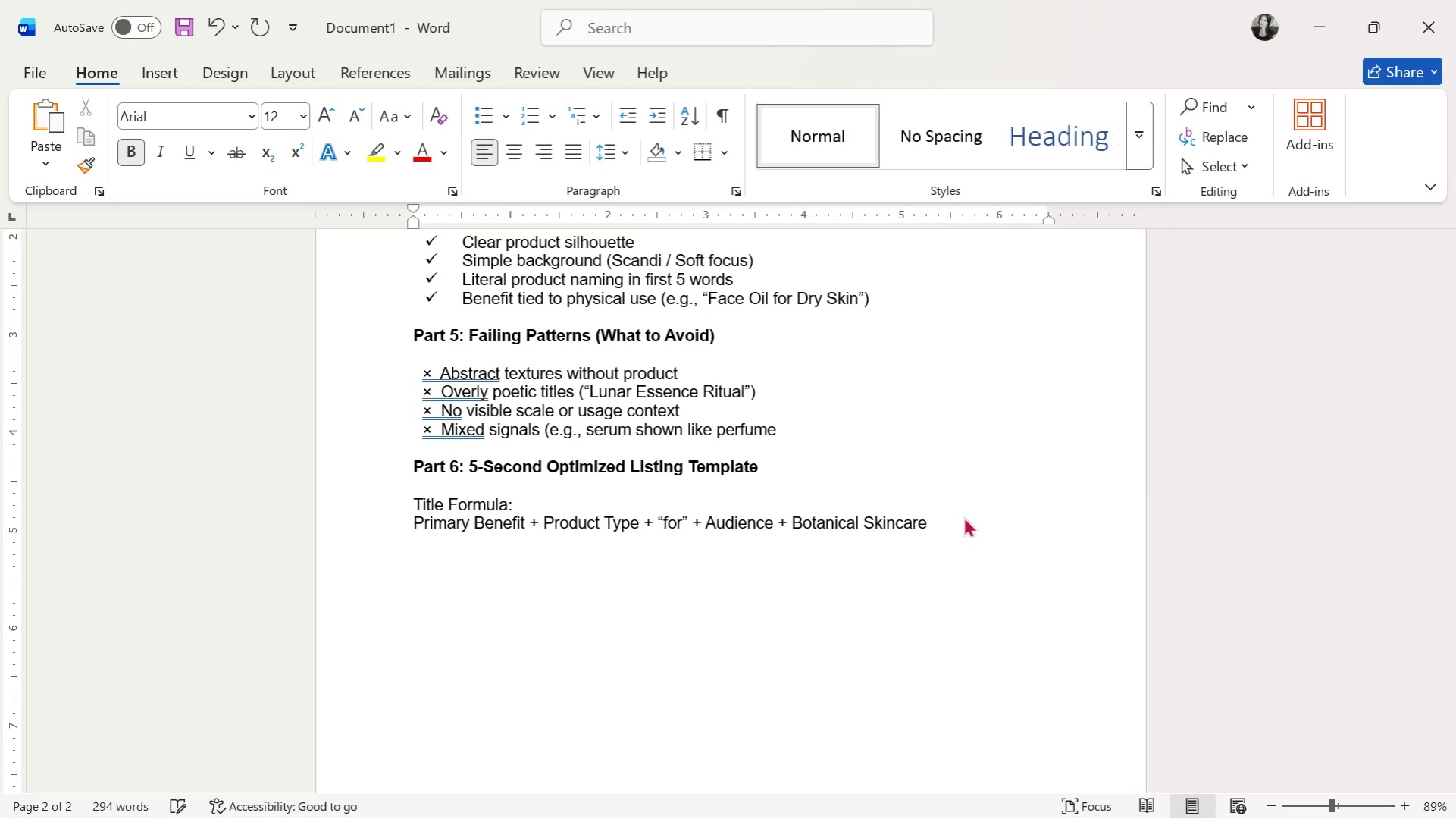 
type(Exa)
key(Backspace)
key(Backspace)
key(Backspace)
 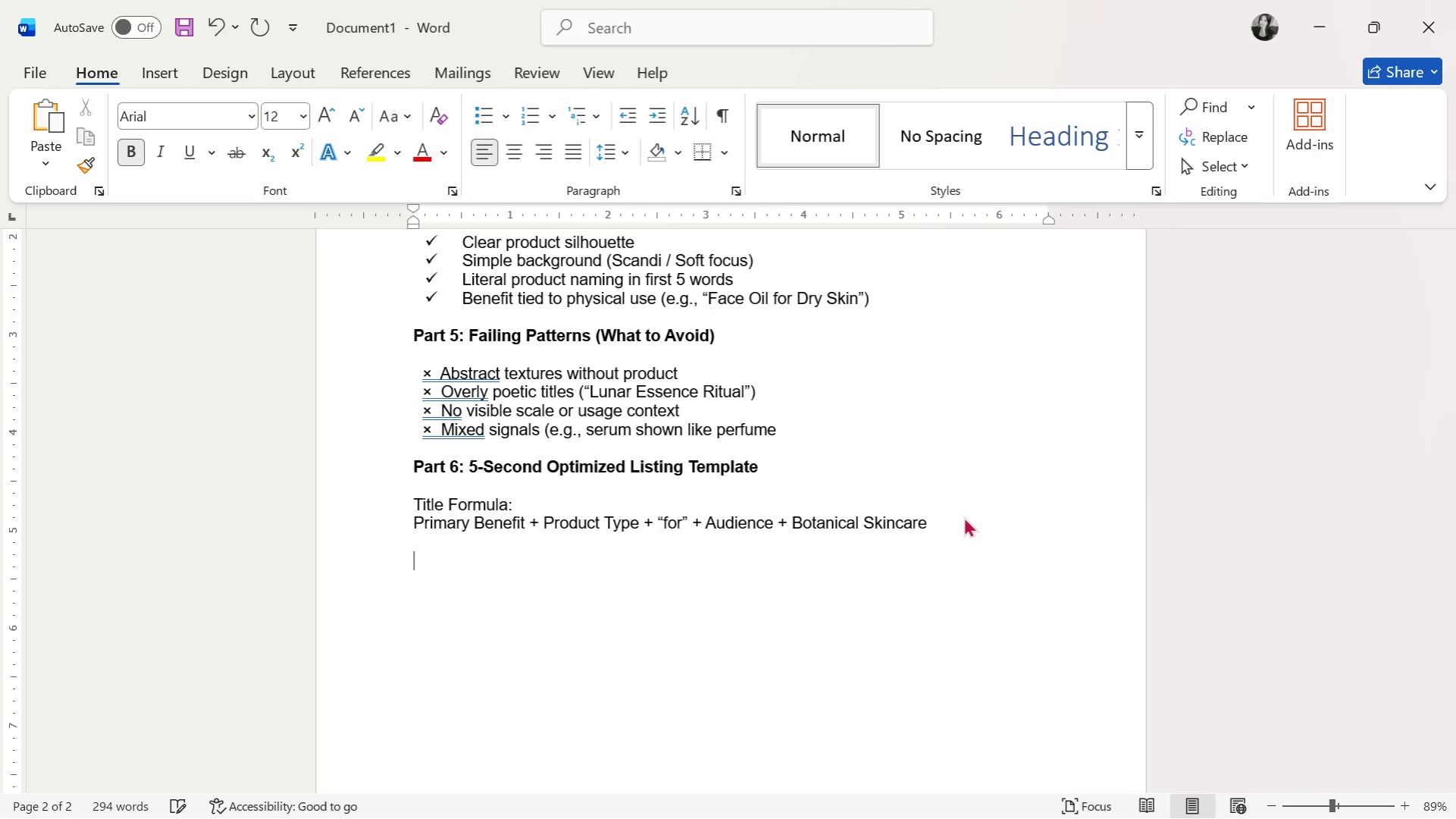 
key(Control+ControlLeft)
 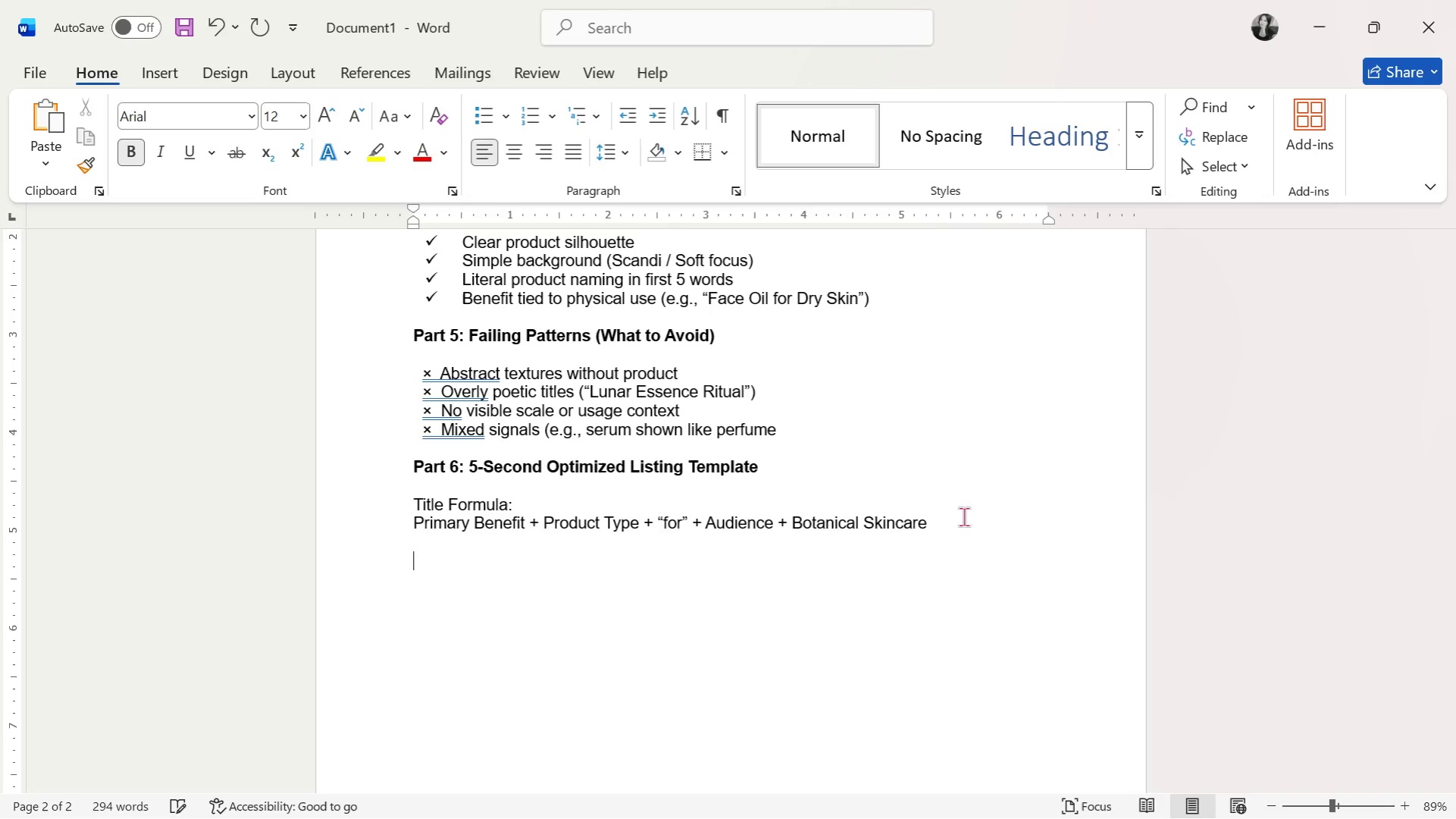 
key(Control+B)
 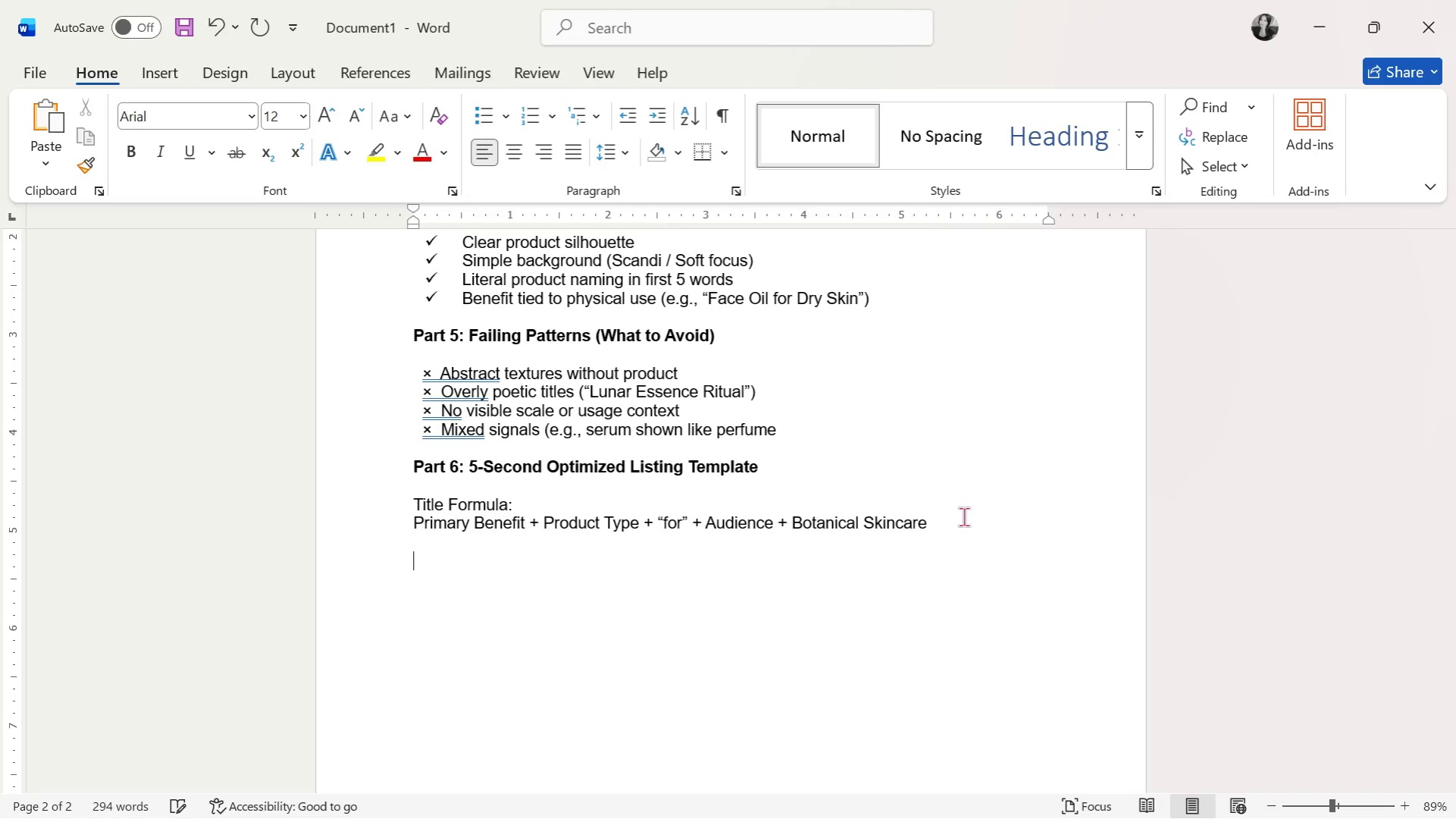 
type(Ea)
key(Backspace)
type(xample )
key(Backspace)
type(: )
 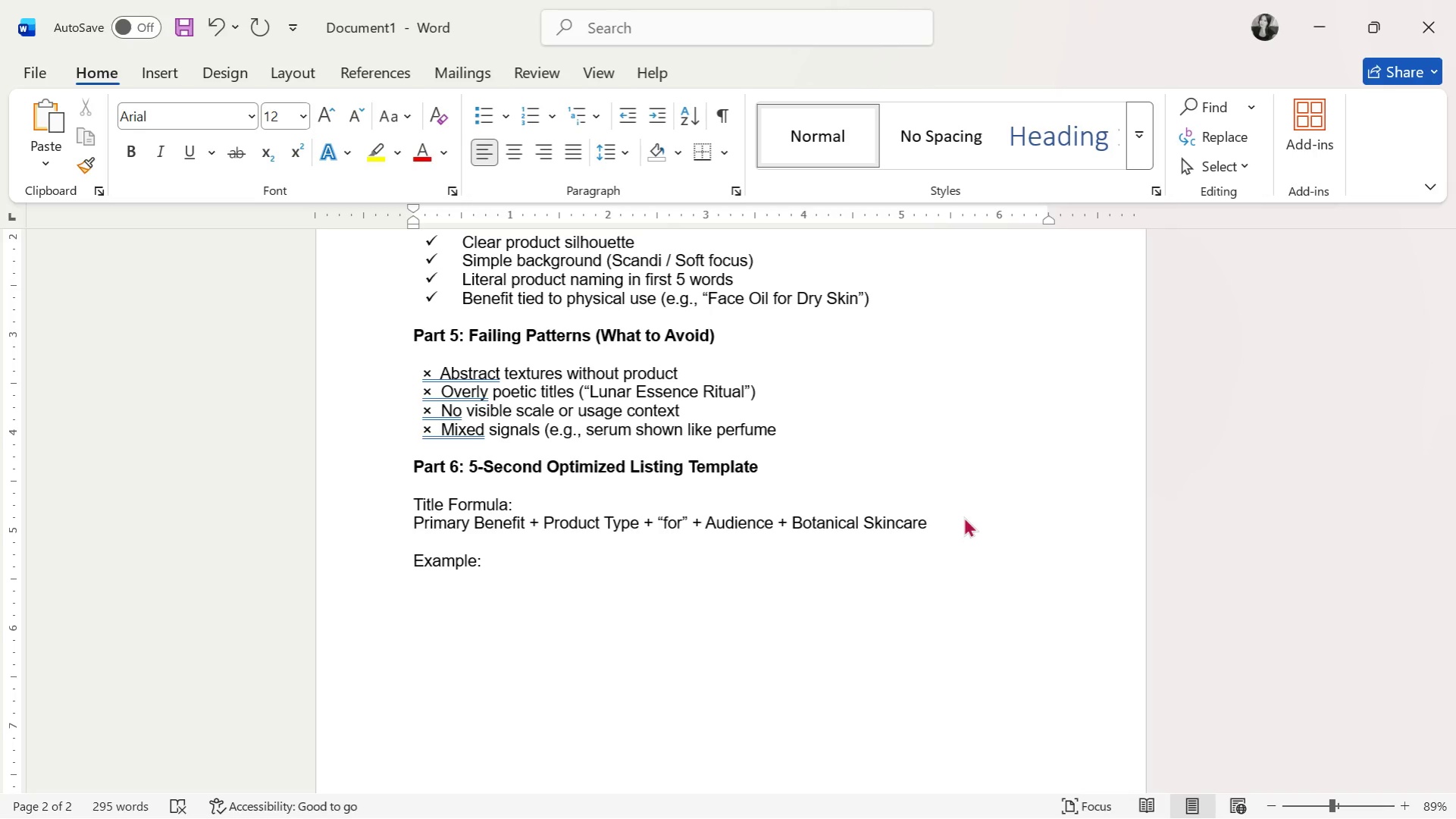 
key(Shift+Enter)
 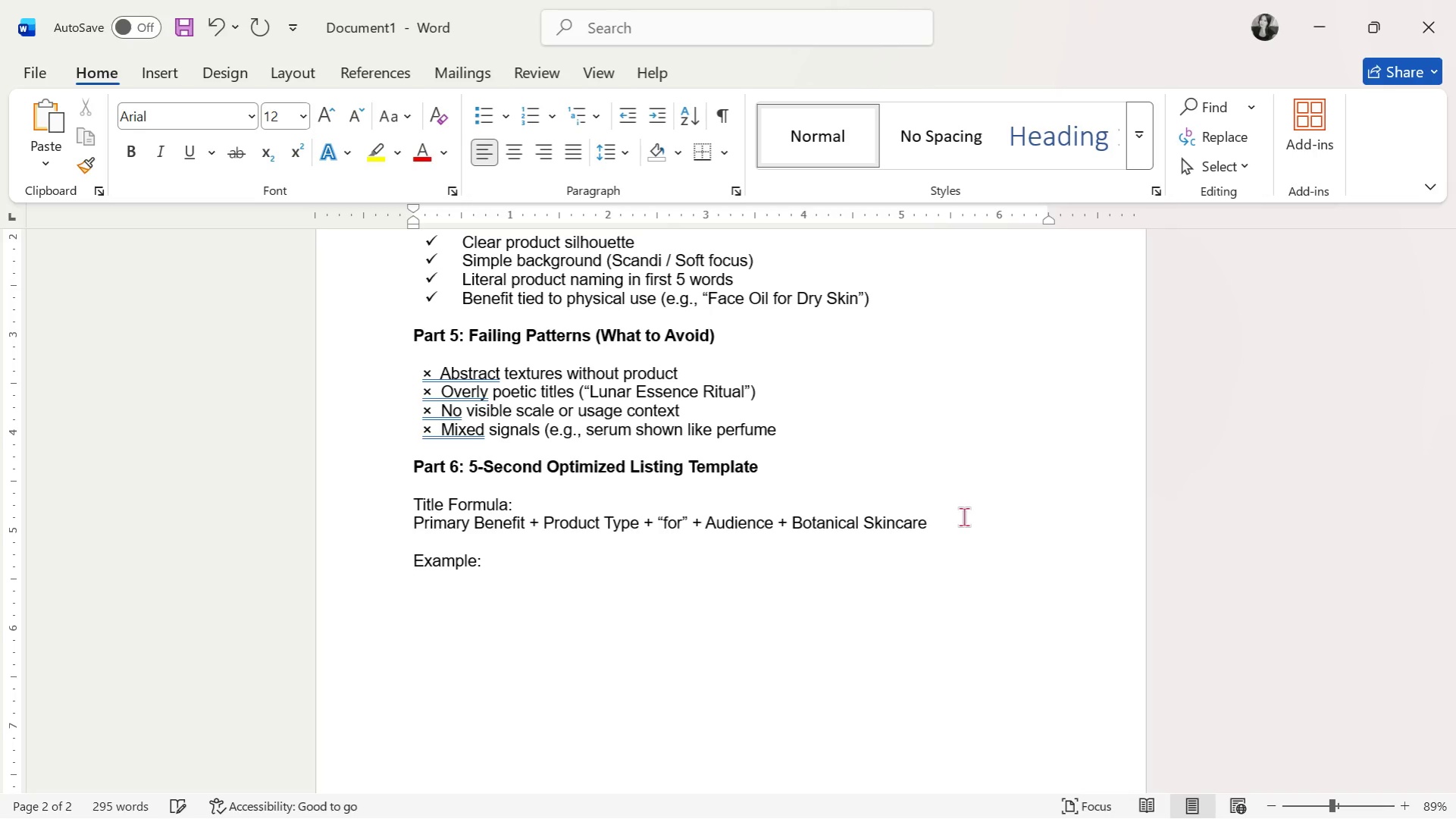 
type(Deep Hyra)
key(Backspace)
key(Backspace)
type(dratipo)
key(Backspace)
key(Backspace)
type(on Face Oil for Dry Skin | Botacni)
key(Backspace)
key(Backspace)
key(Backspace)
type(nical Skincare Ritual)
 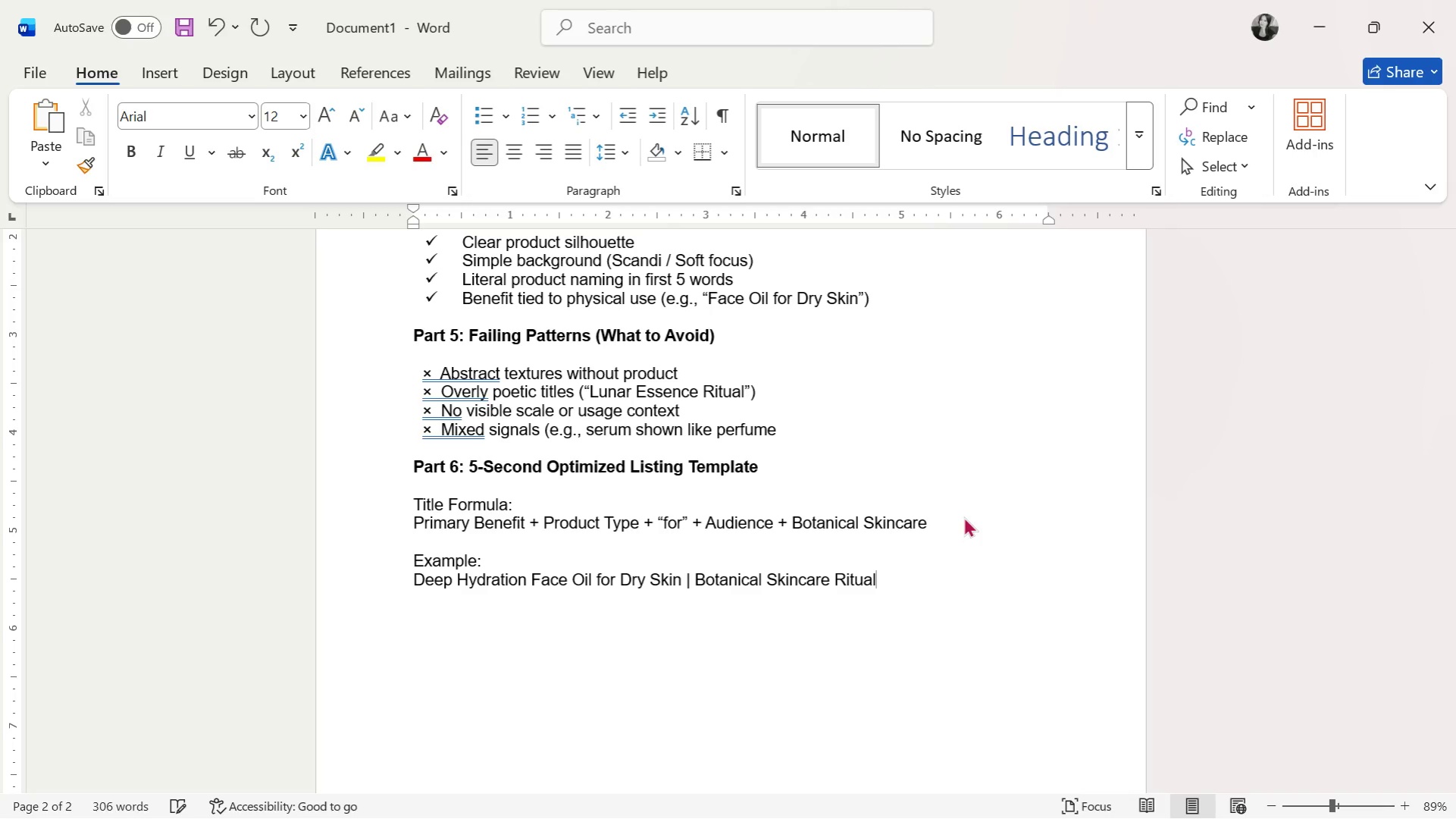 
key(Enter)
 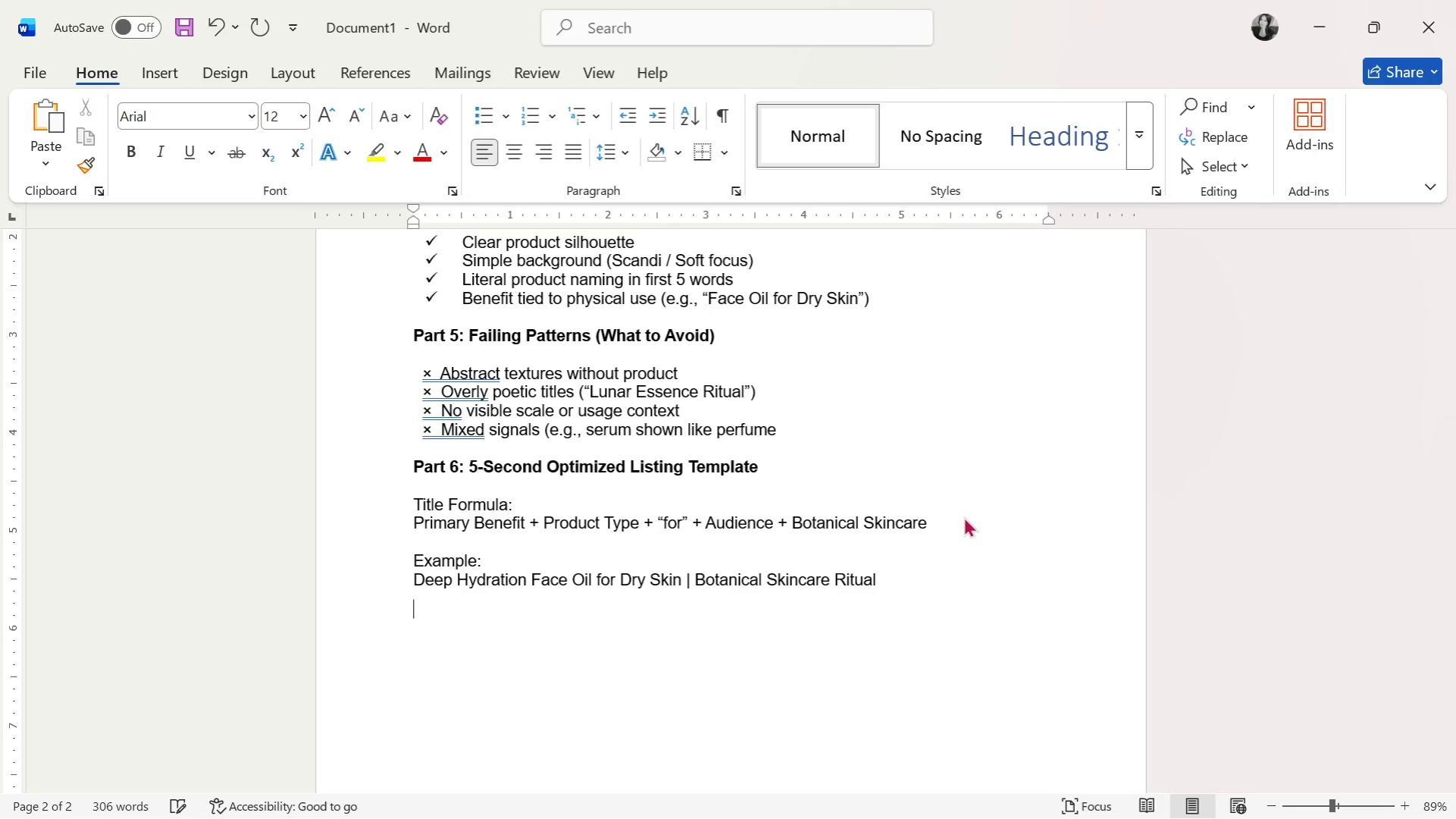 
key(Enter)
 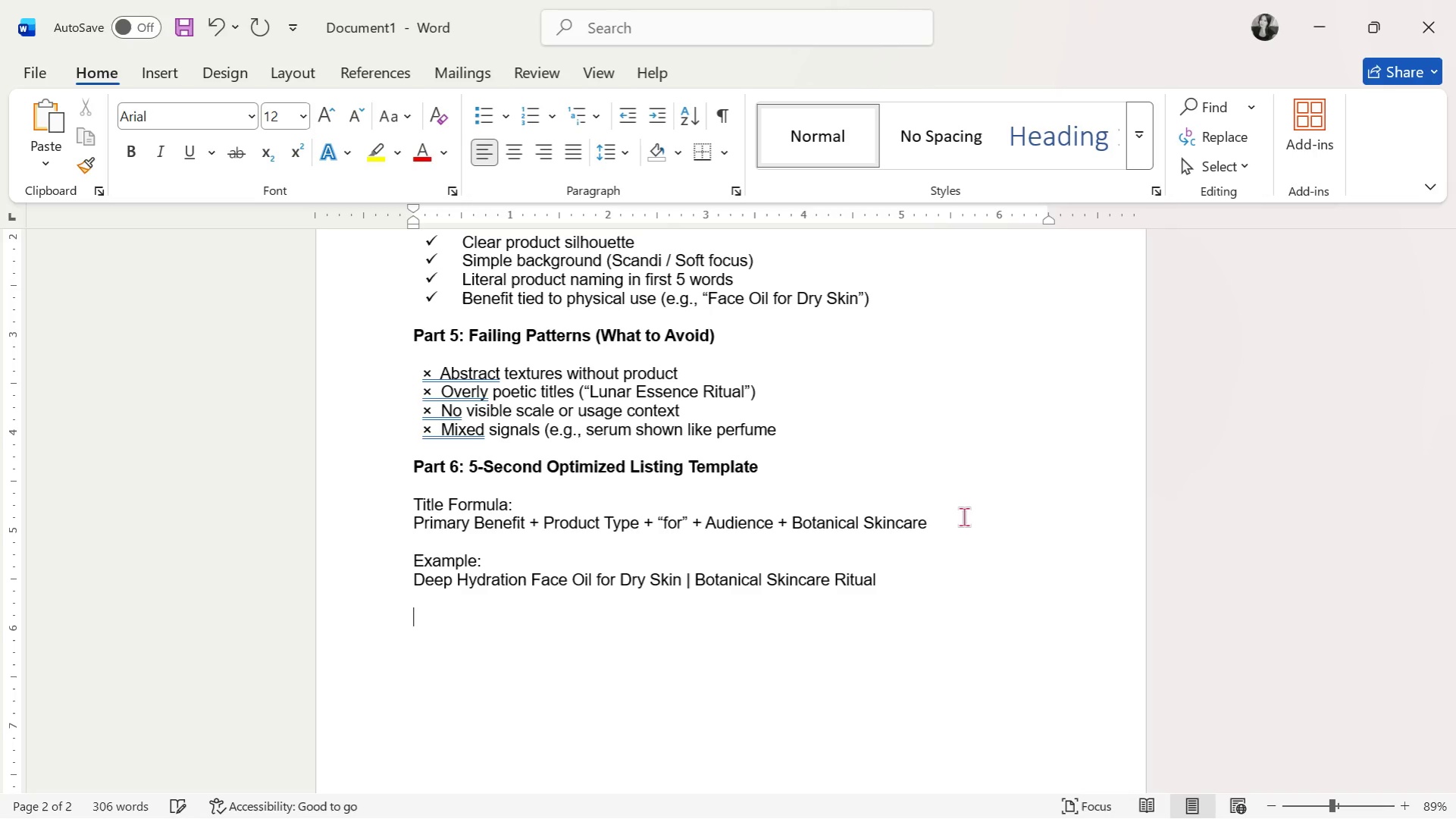 
type(Thumbnail Formula:)
 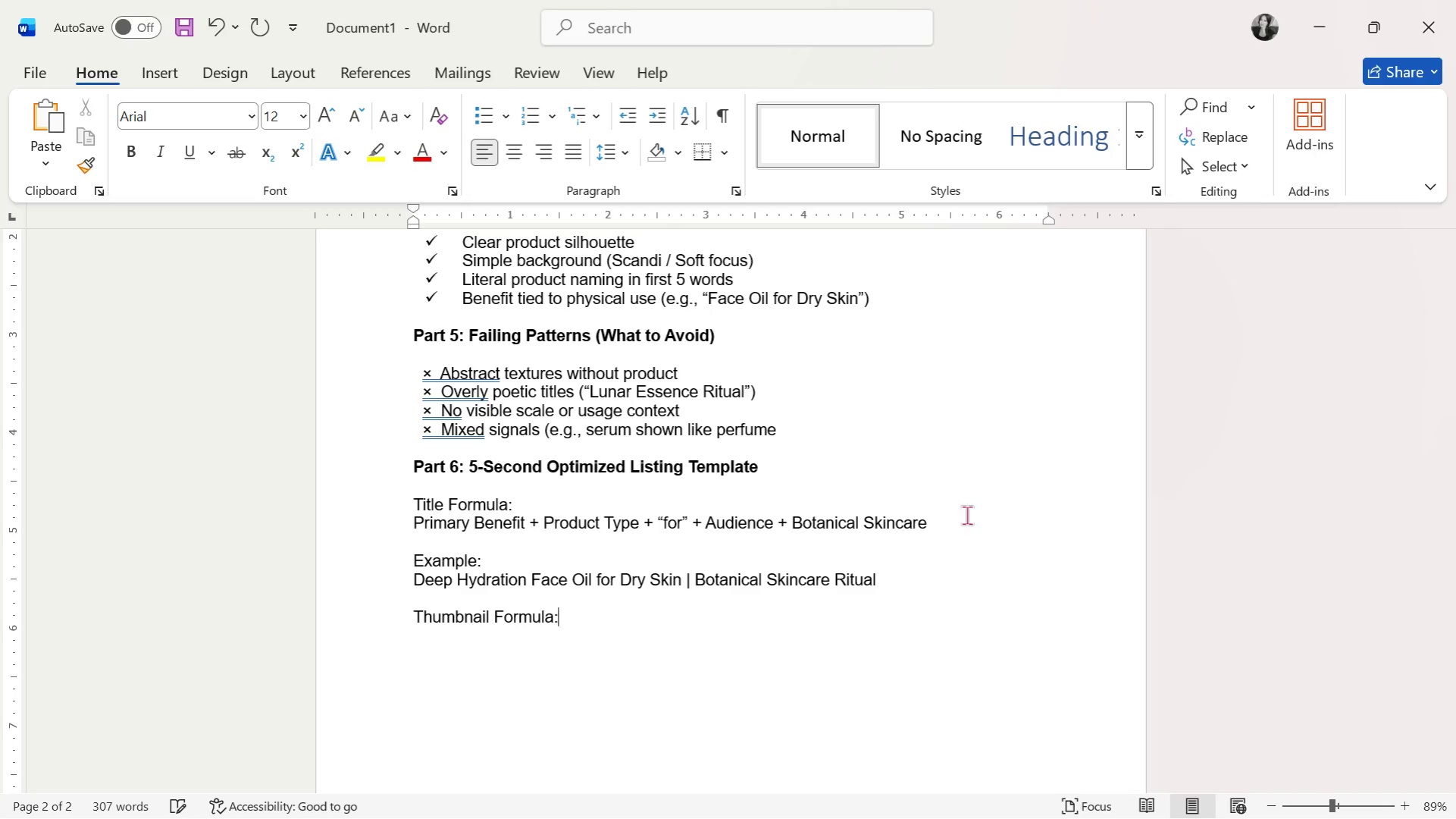 
key(Enter)
 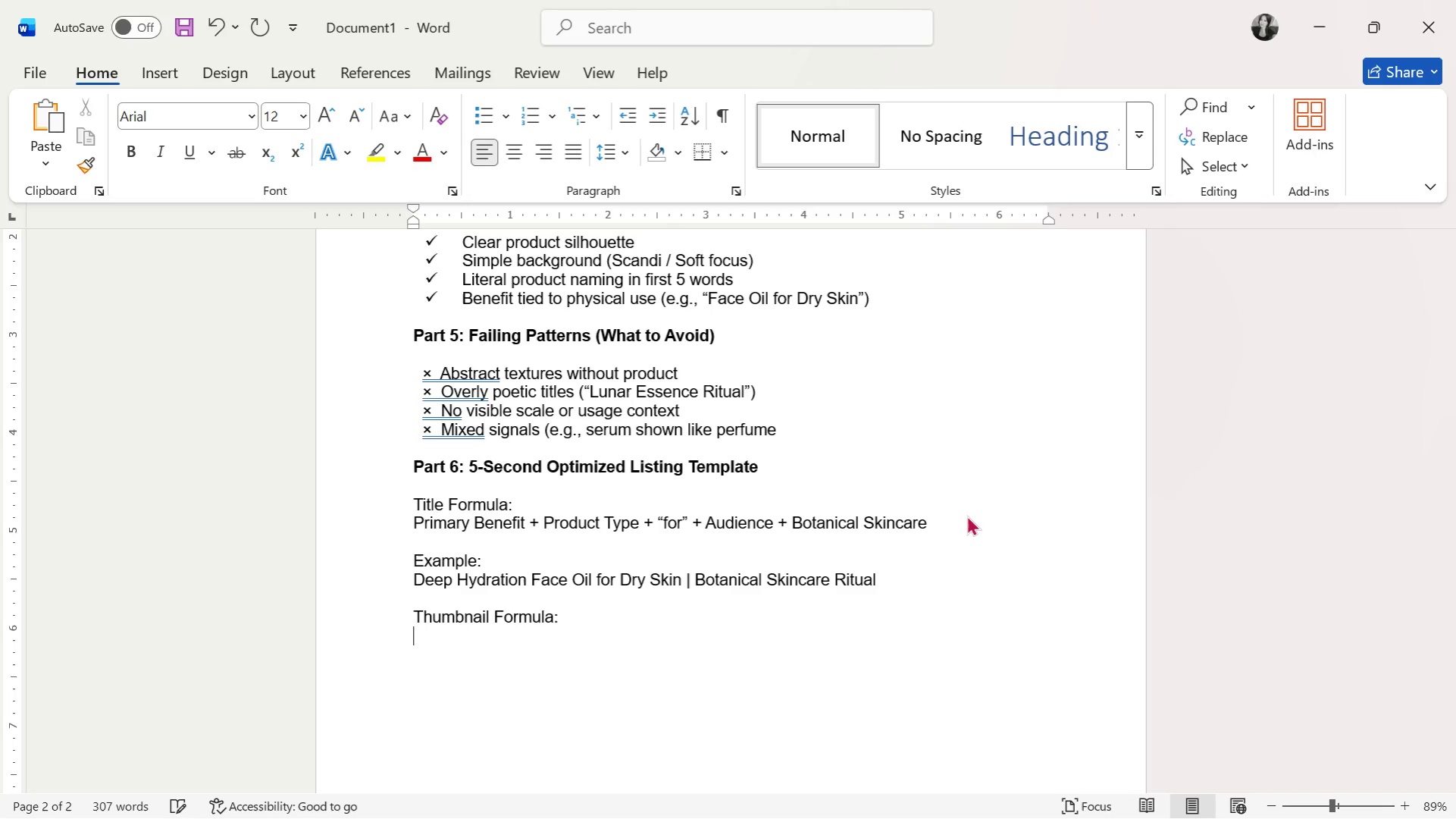 
key(Enter)
 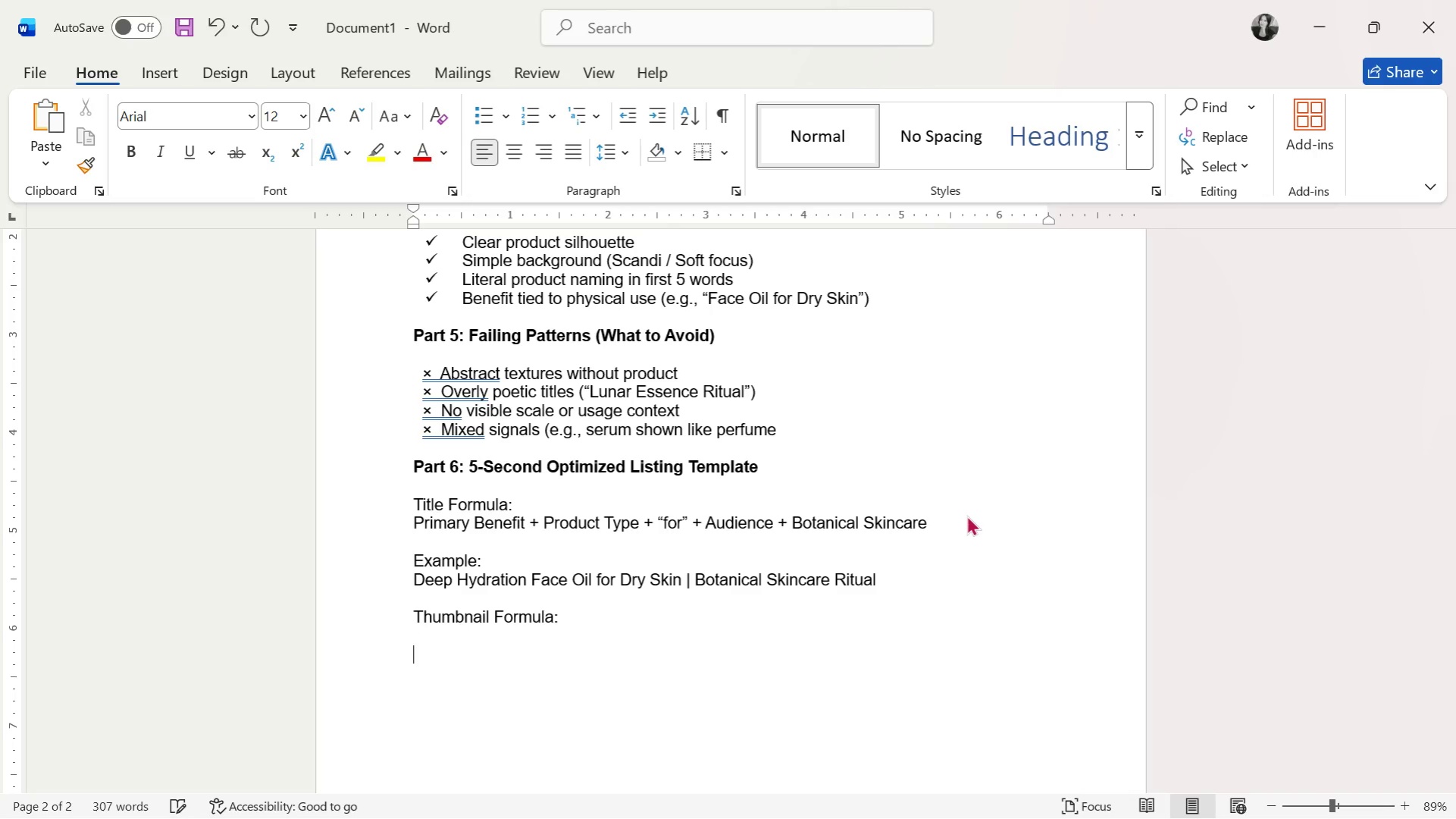 
key(Backspace)
 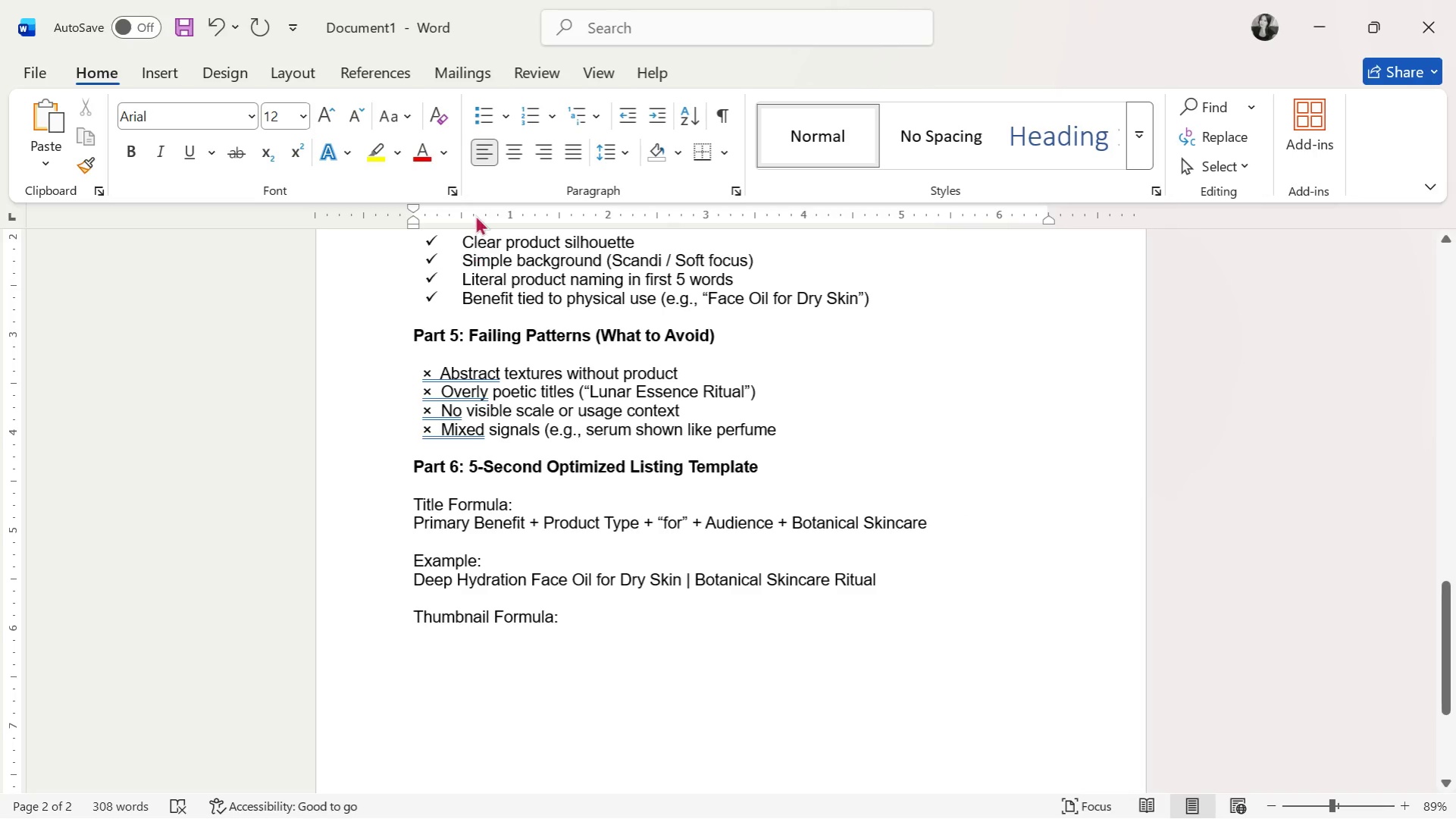 
left_click([482, 115])
 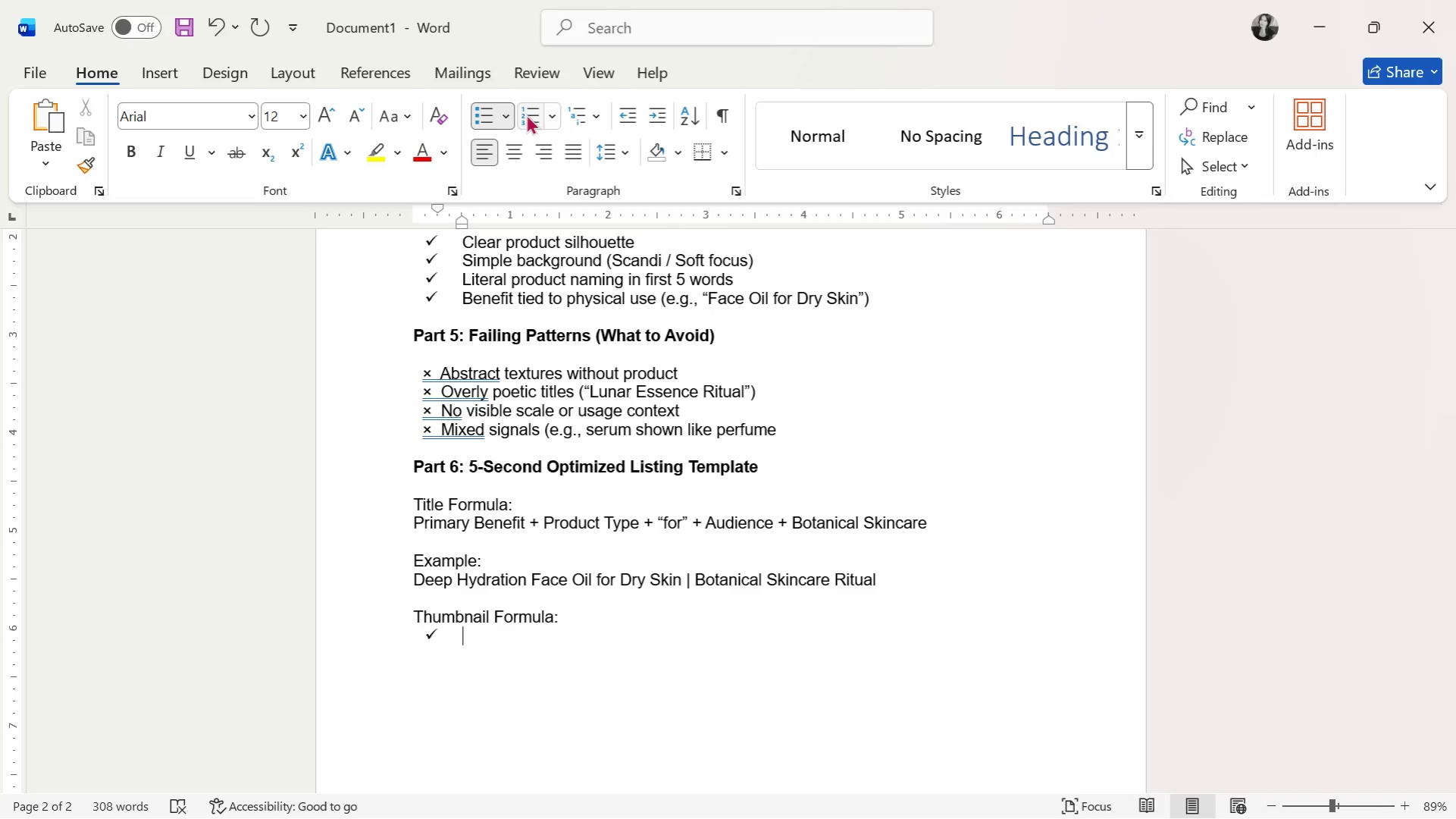 
left_click([506, 110])
 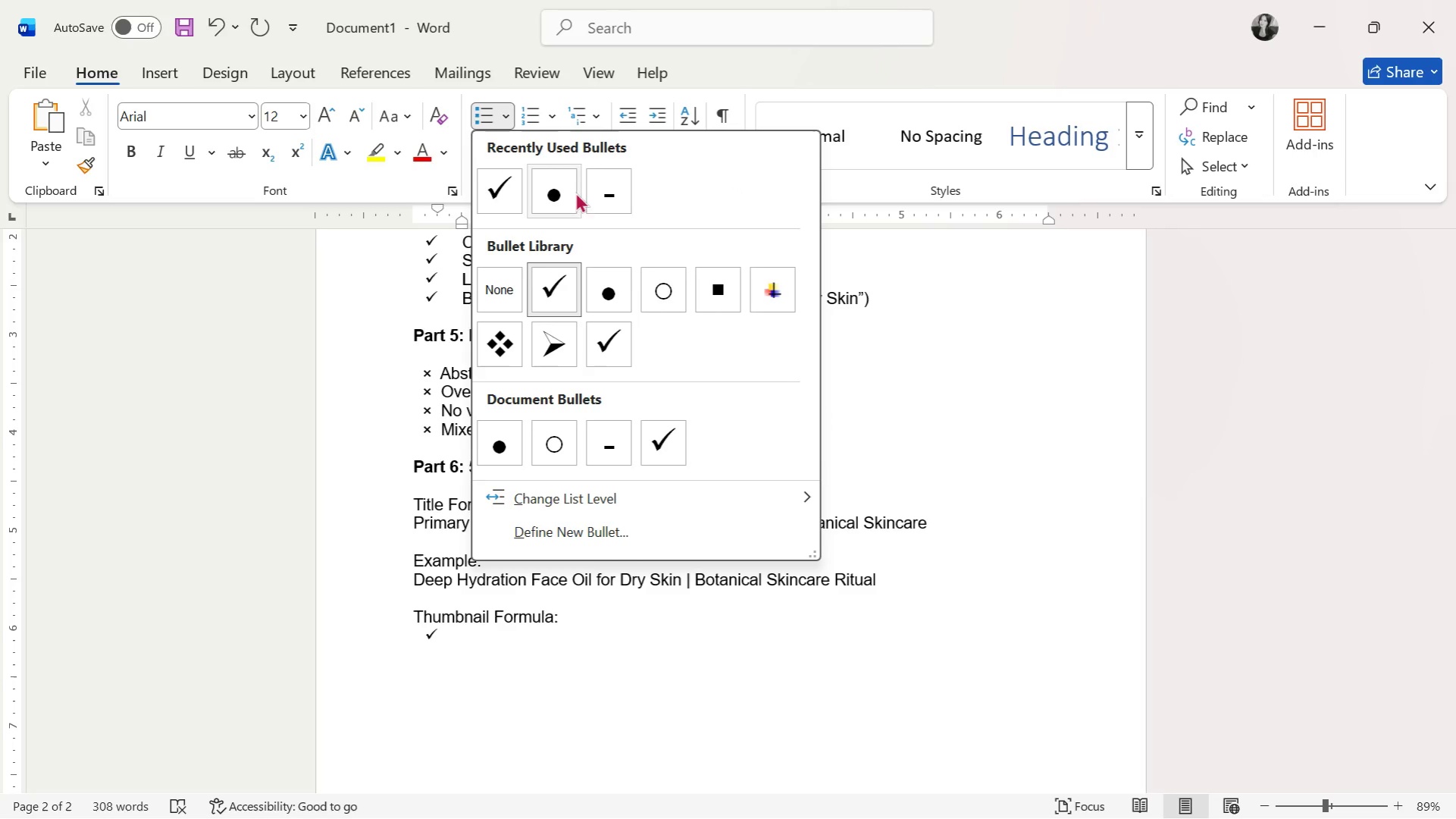 
left_click([561, 182])
 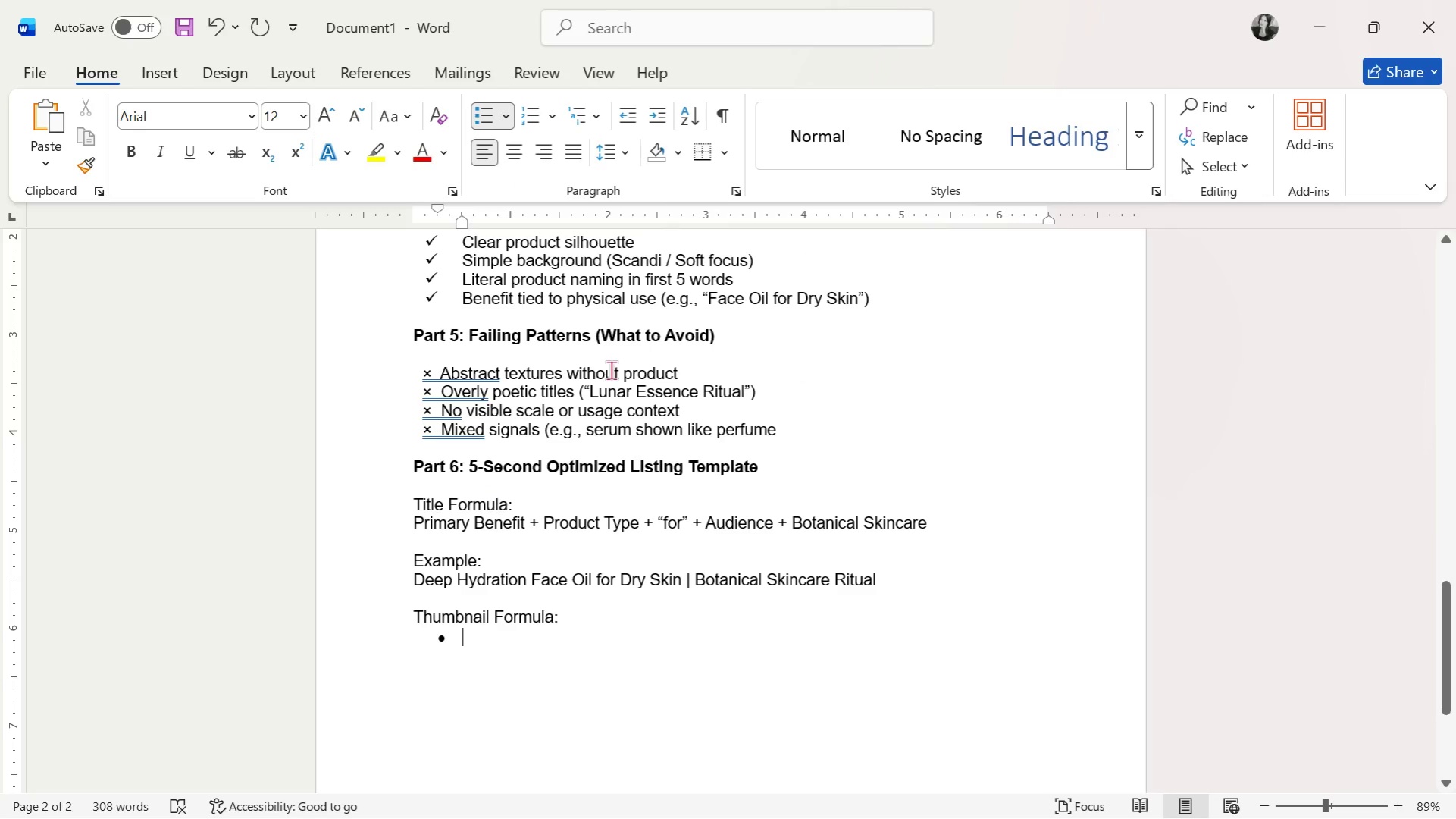 
key(ArrowLeft)
 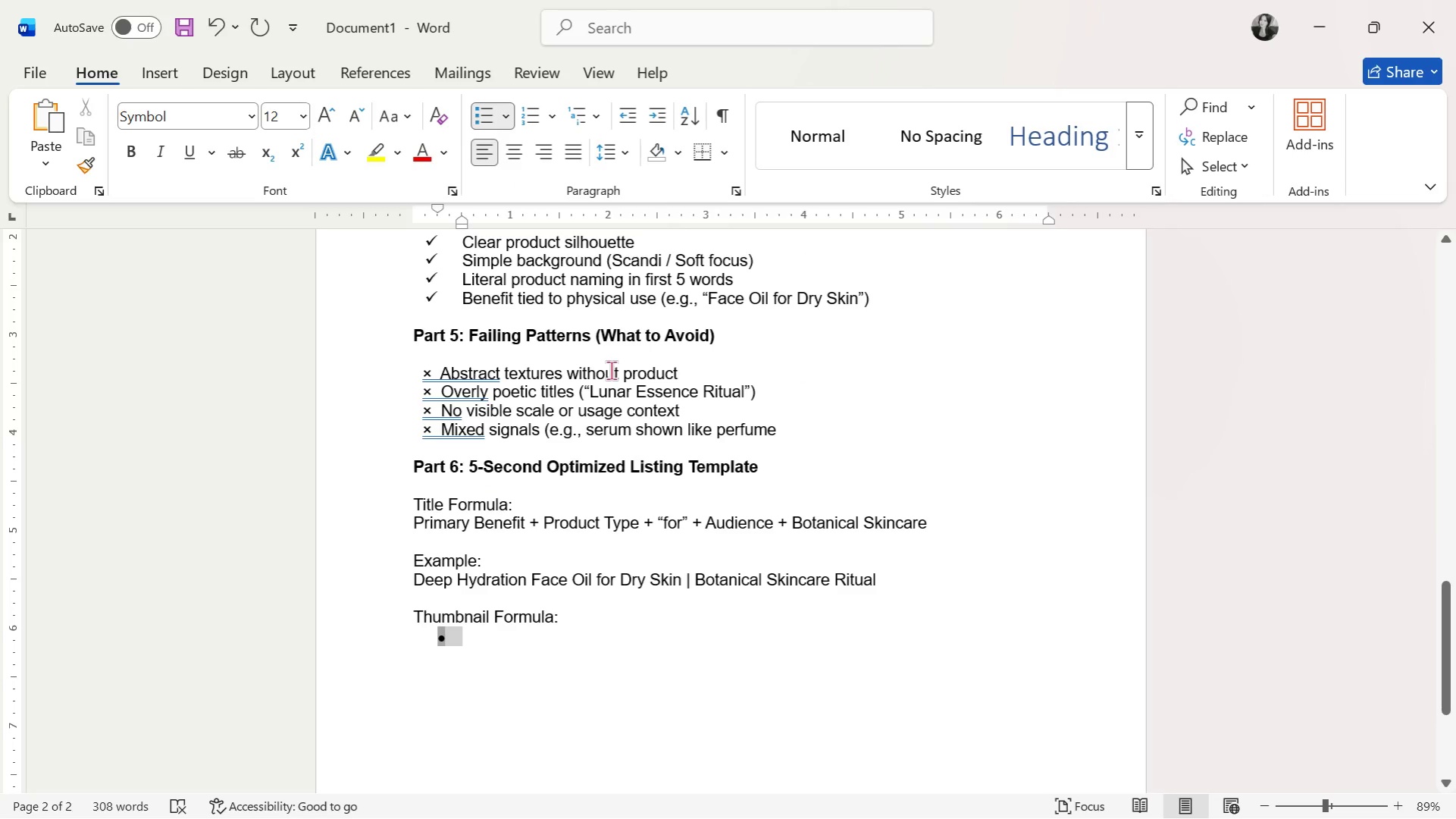 
key(ArrowLeft)
 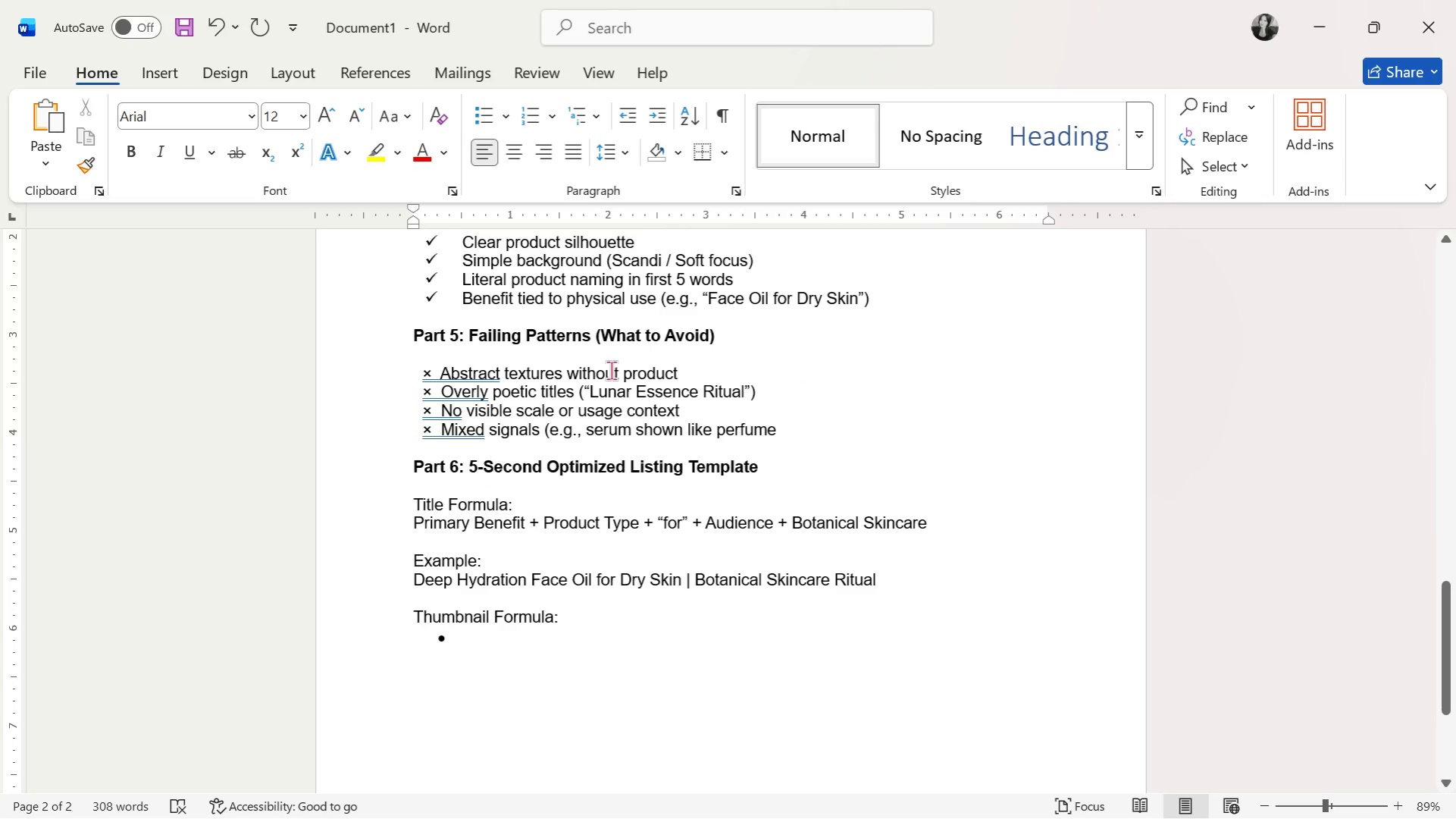 
key(ArrowRight)
 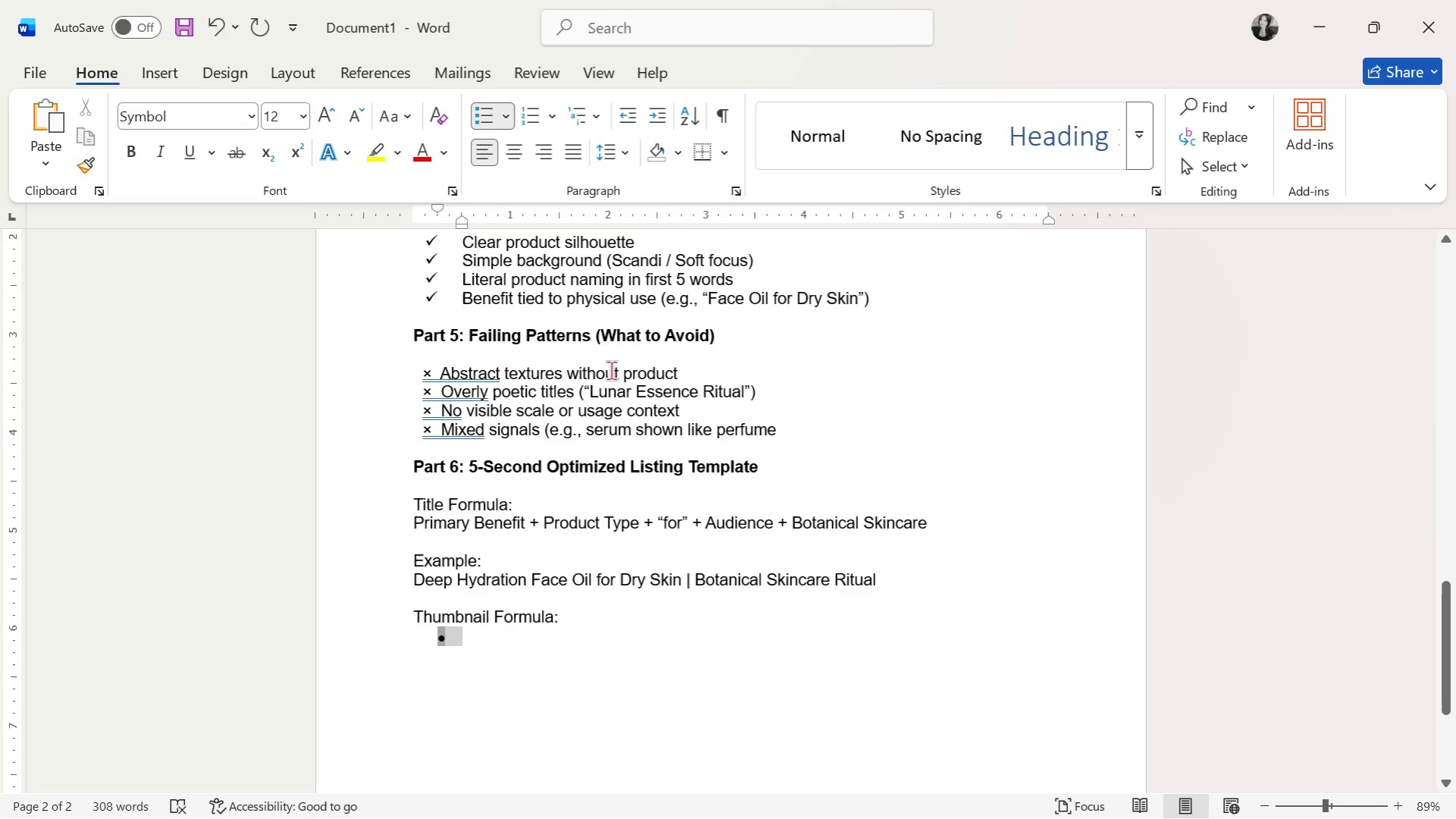 
key(ArrowRight)
 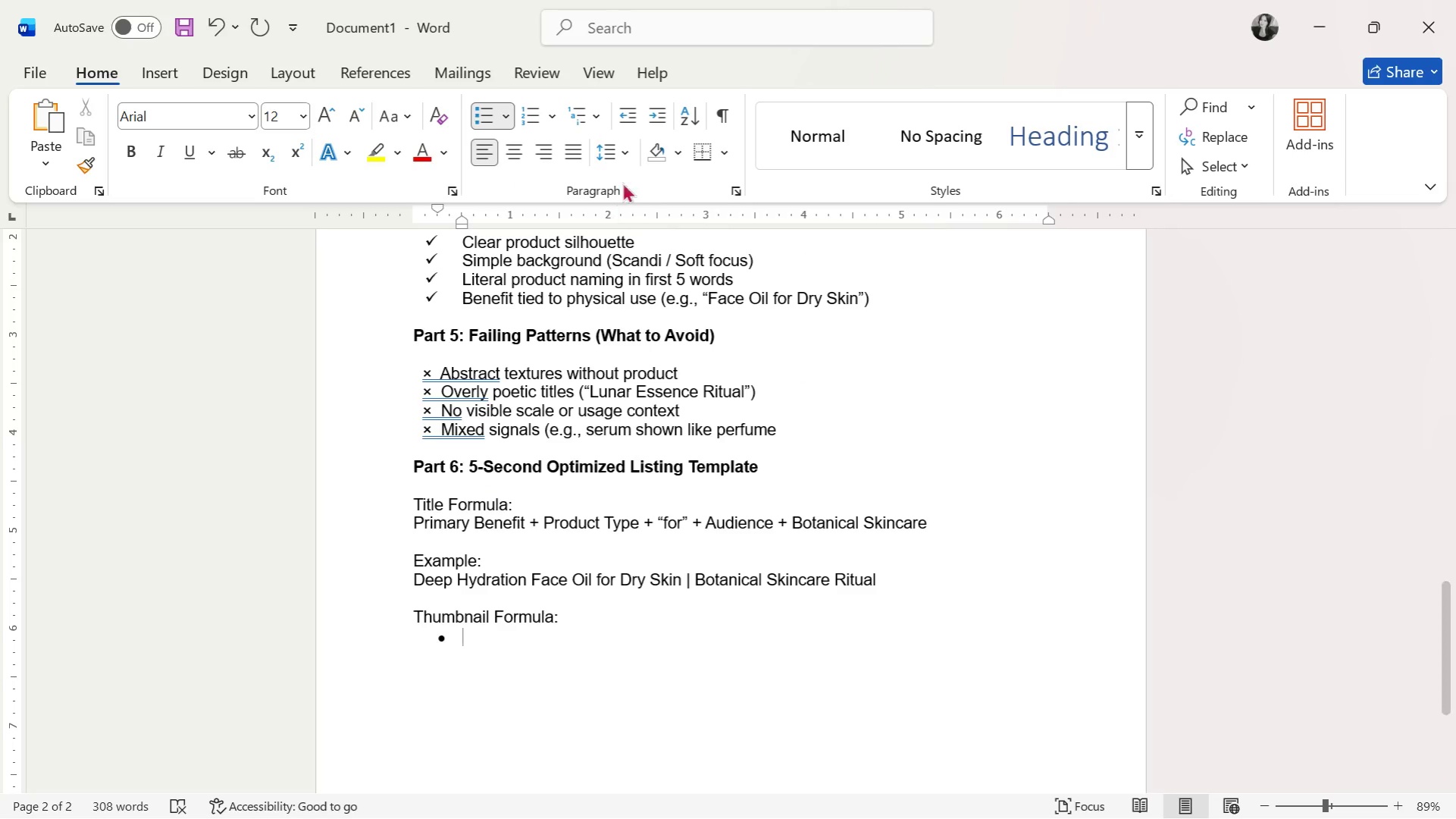 
left_click([616, 121])
 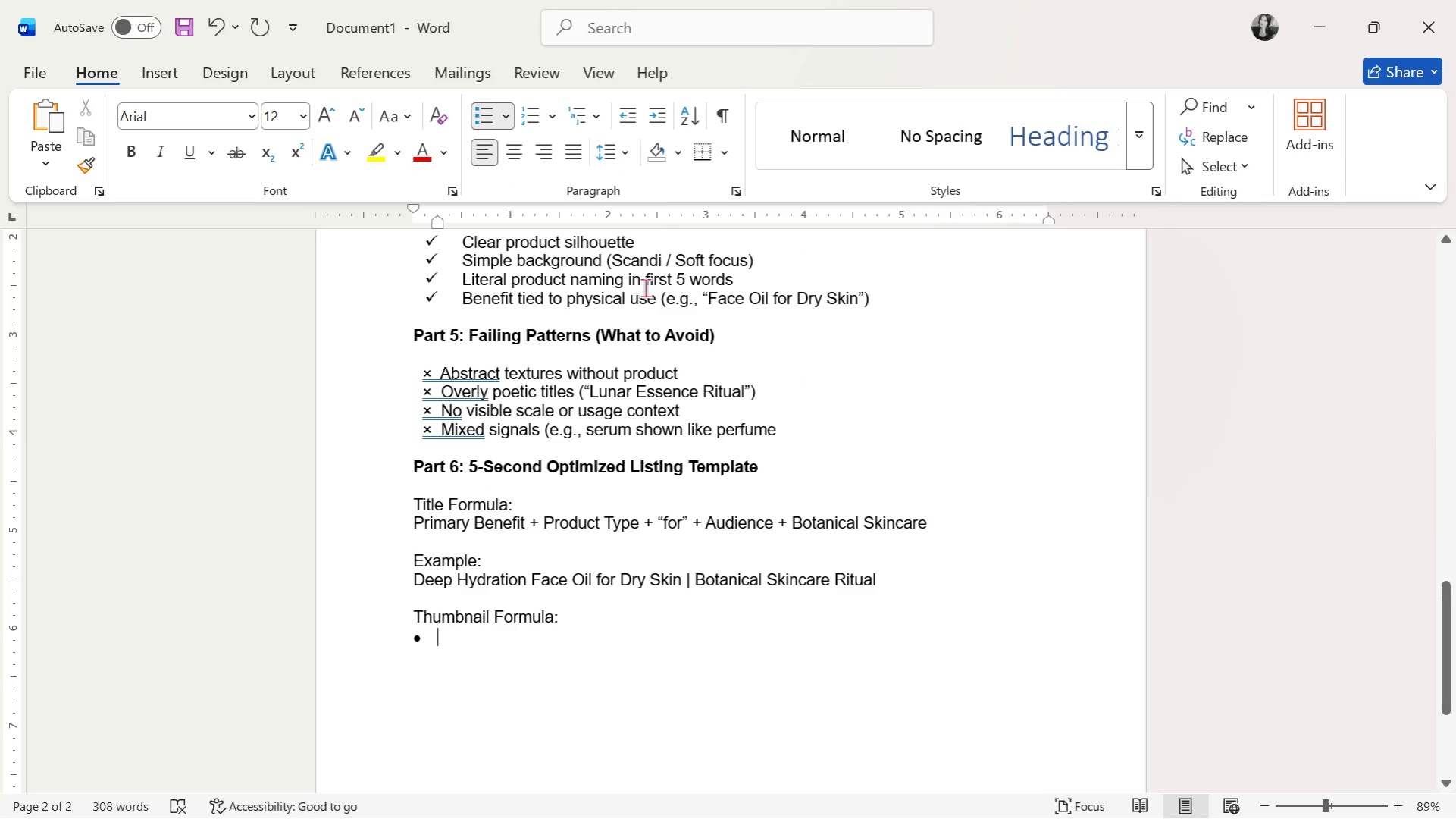 
type(Product clearly centered ()
 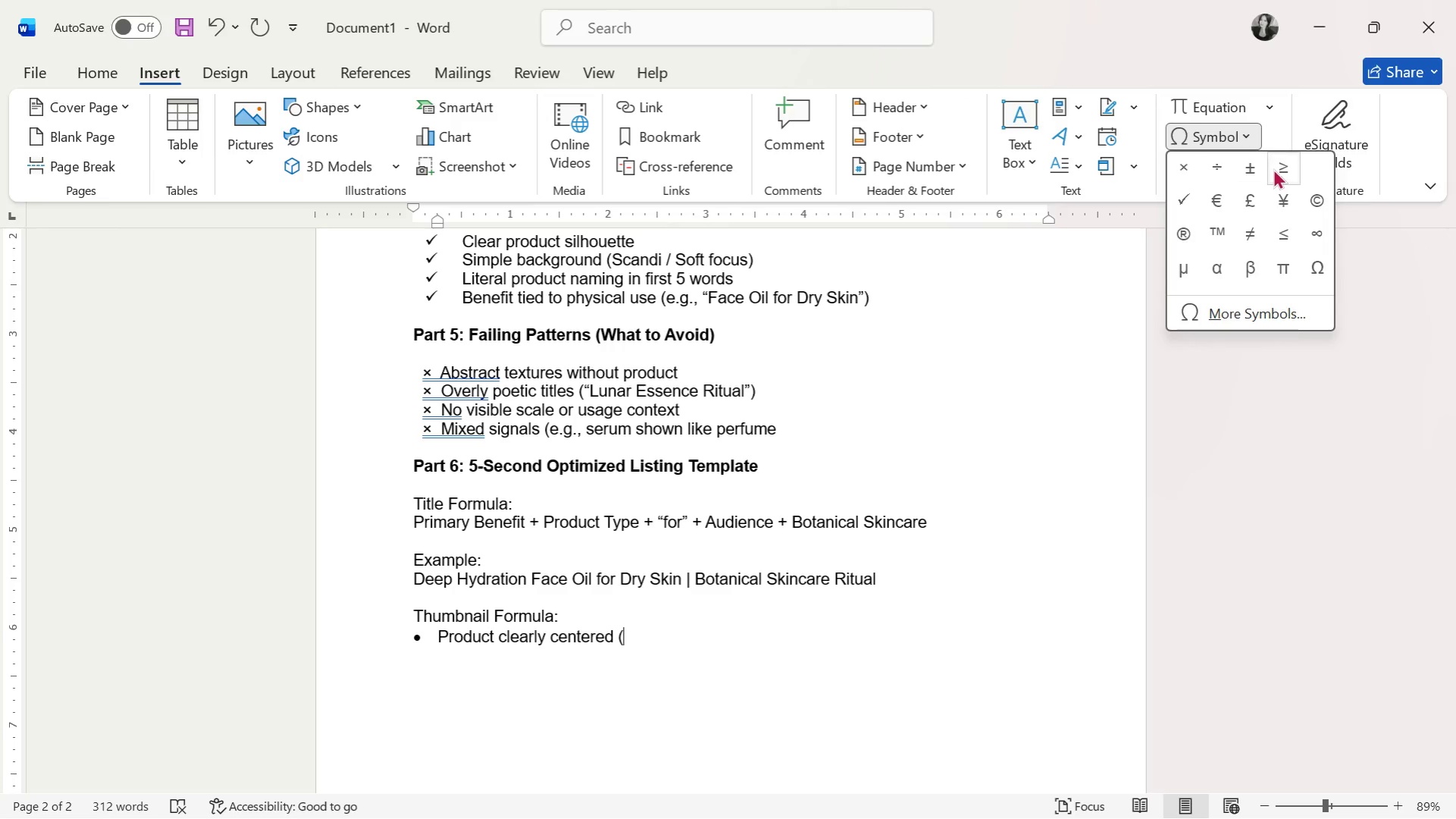 
wait(5.97)
 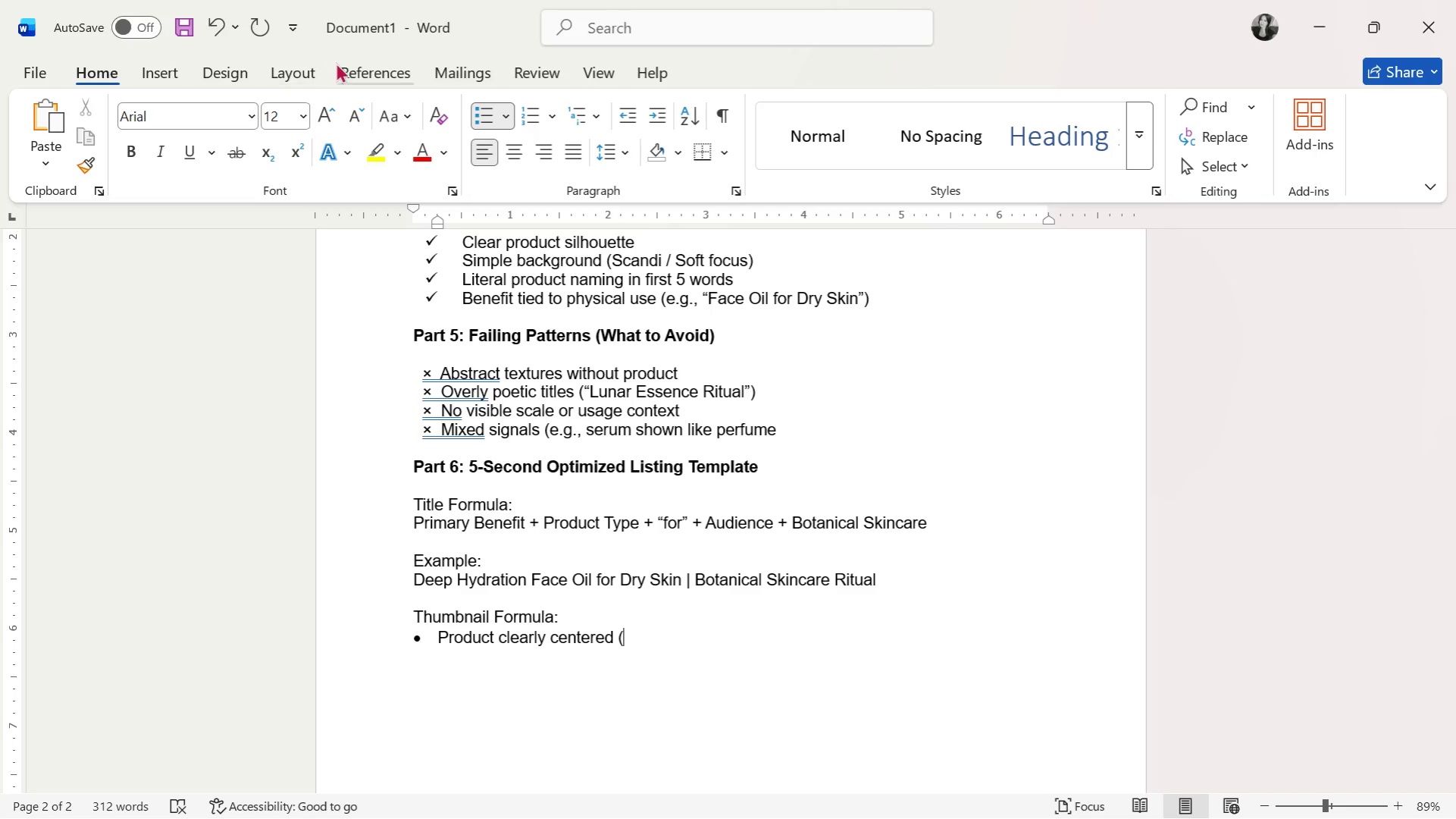 
left_click([1276, 168])
 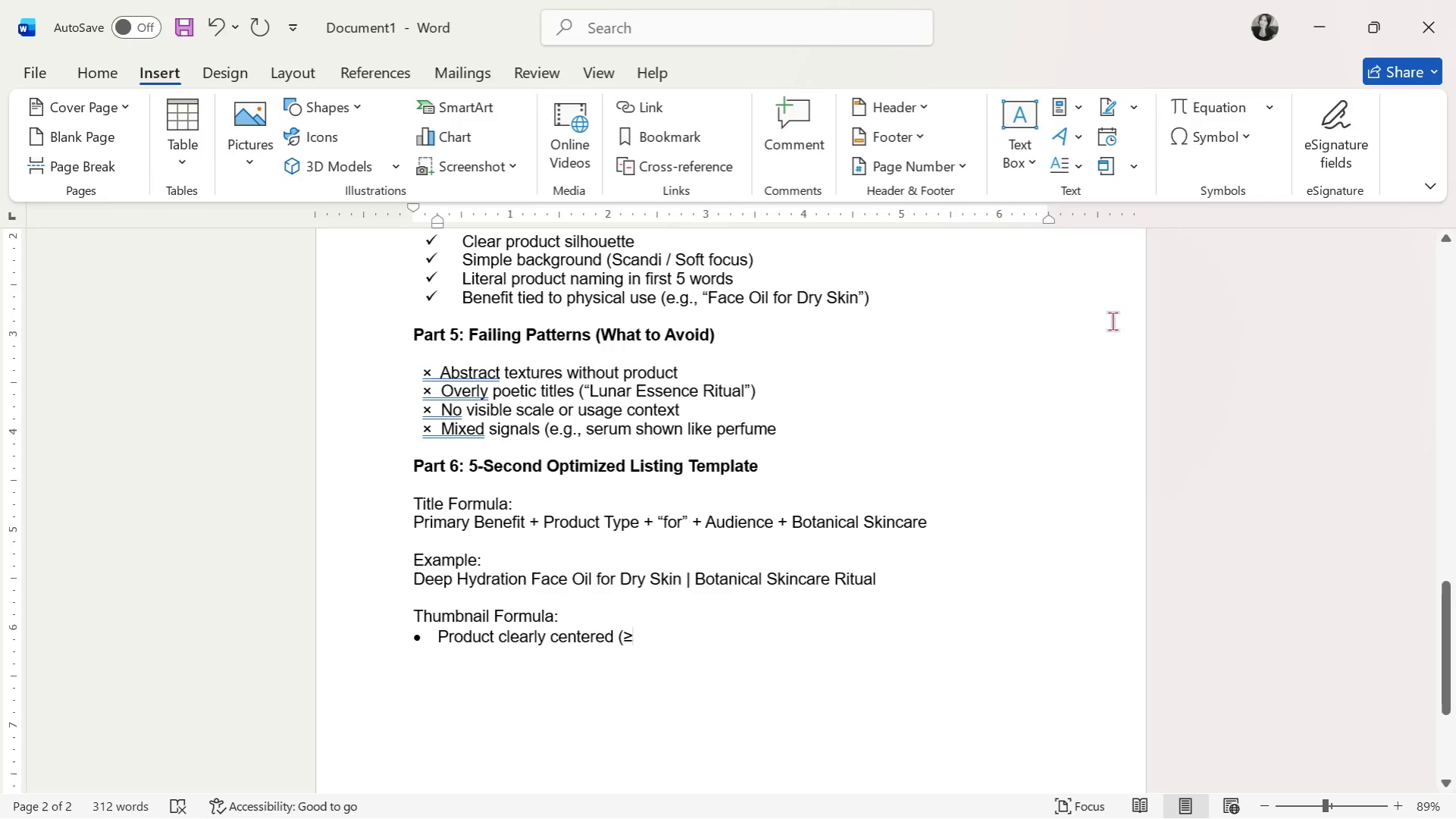 
type(&)
key(Backspace)
type( 70% visibility))
 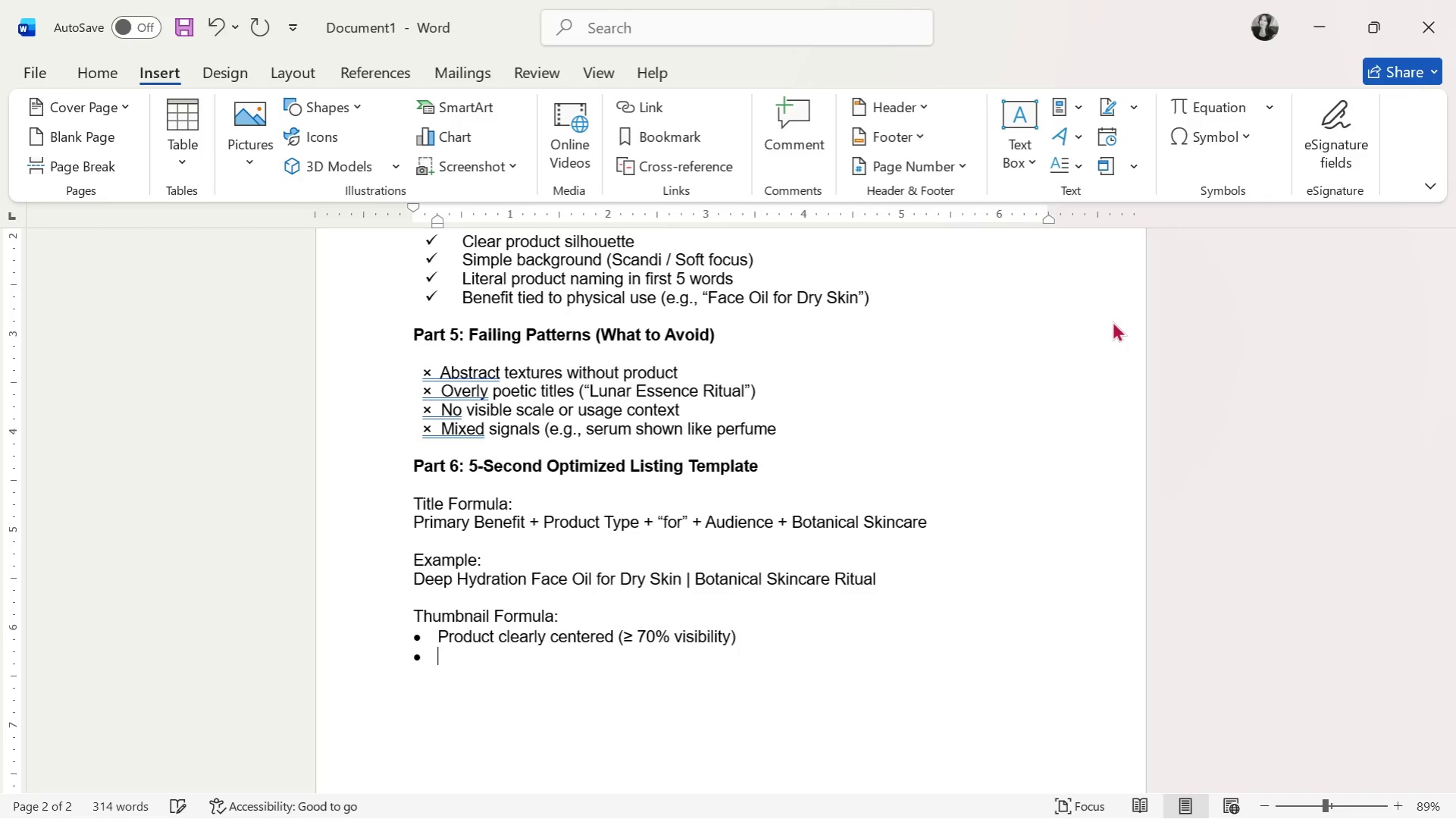 
 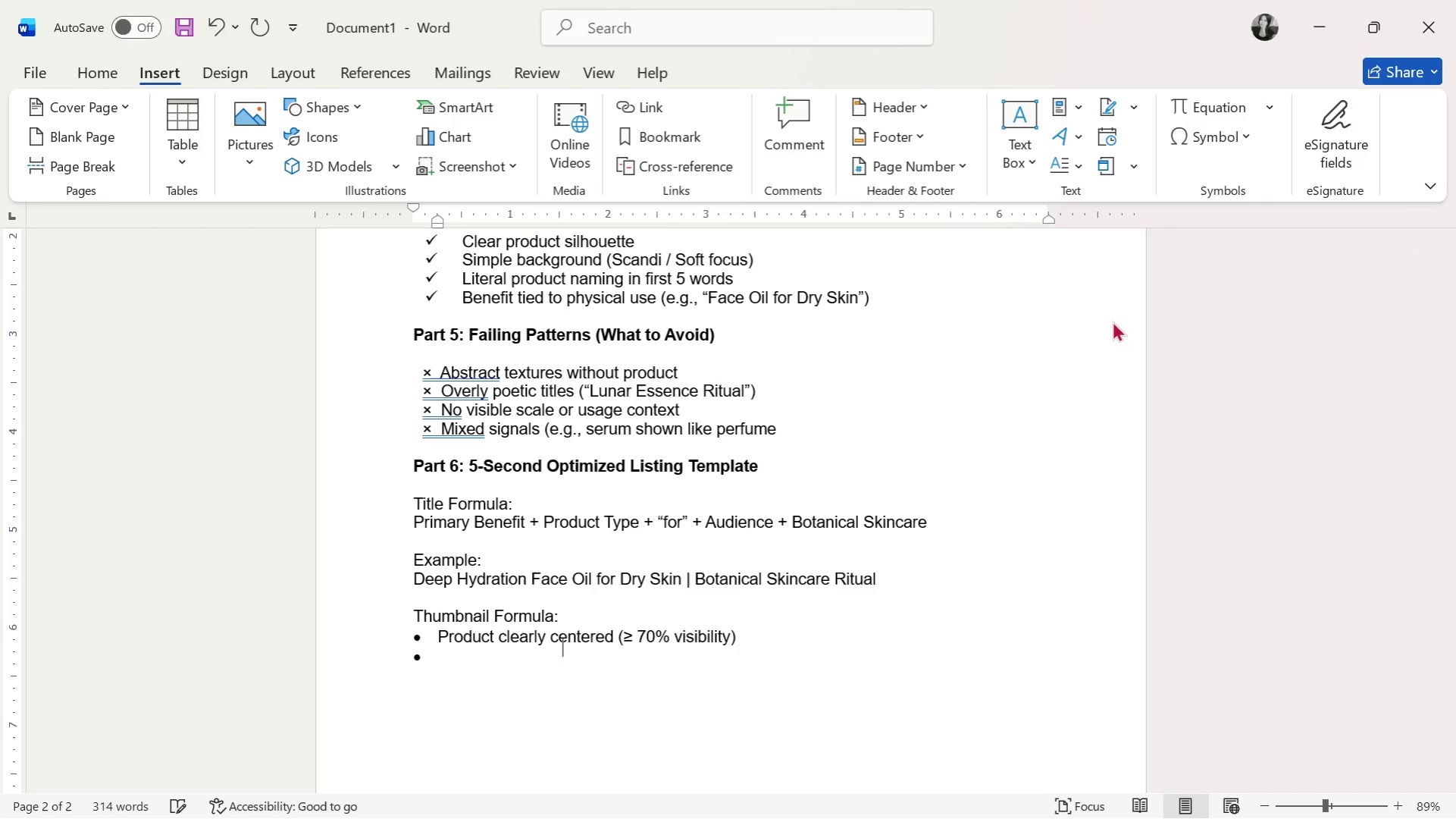 
key(Enter)
 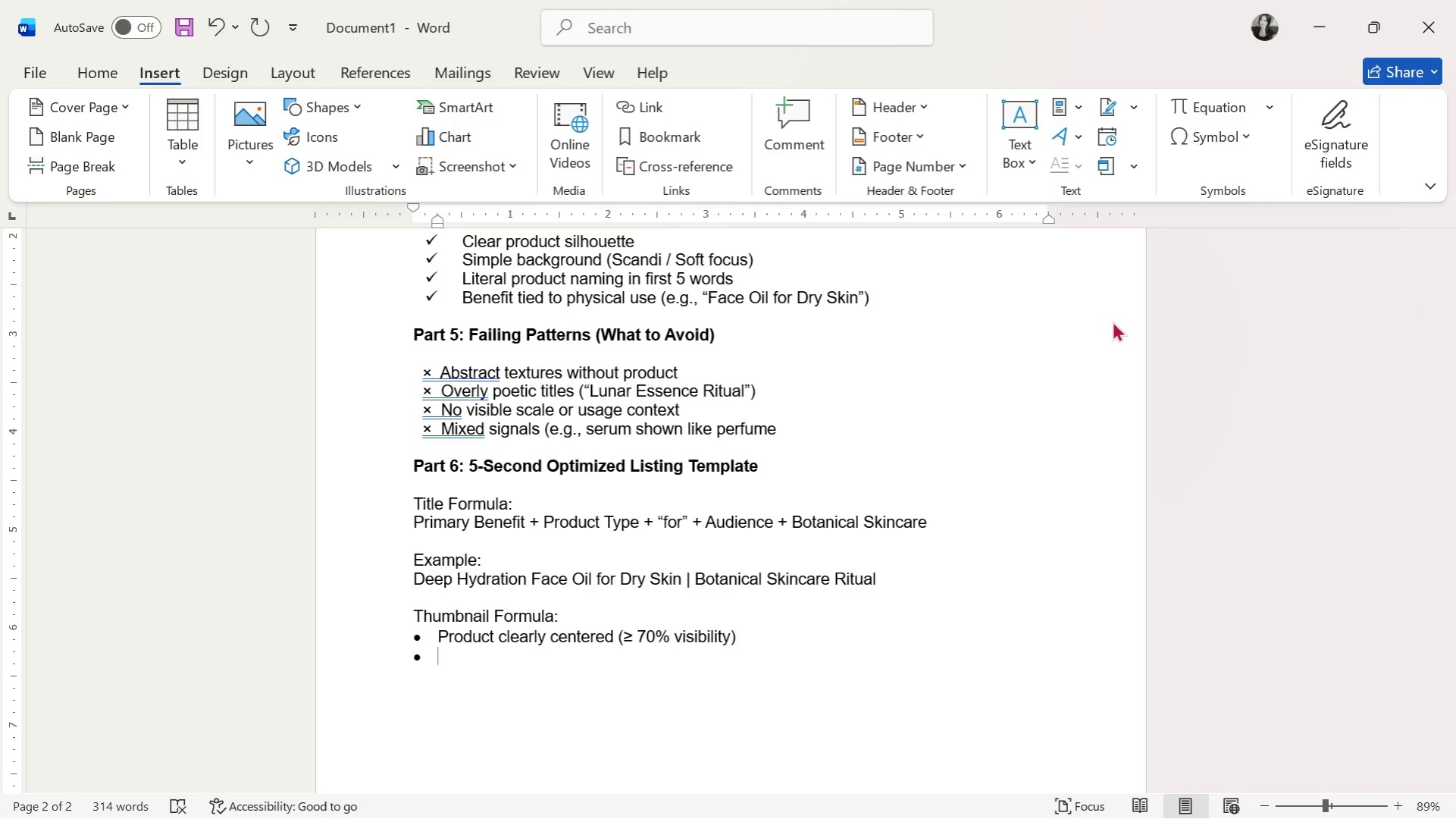 
type(Neutral or softly )
 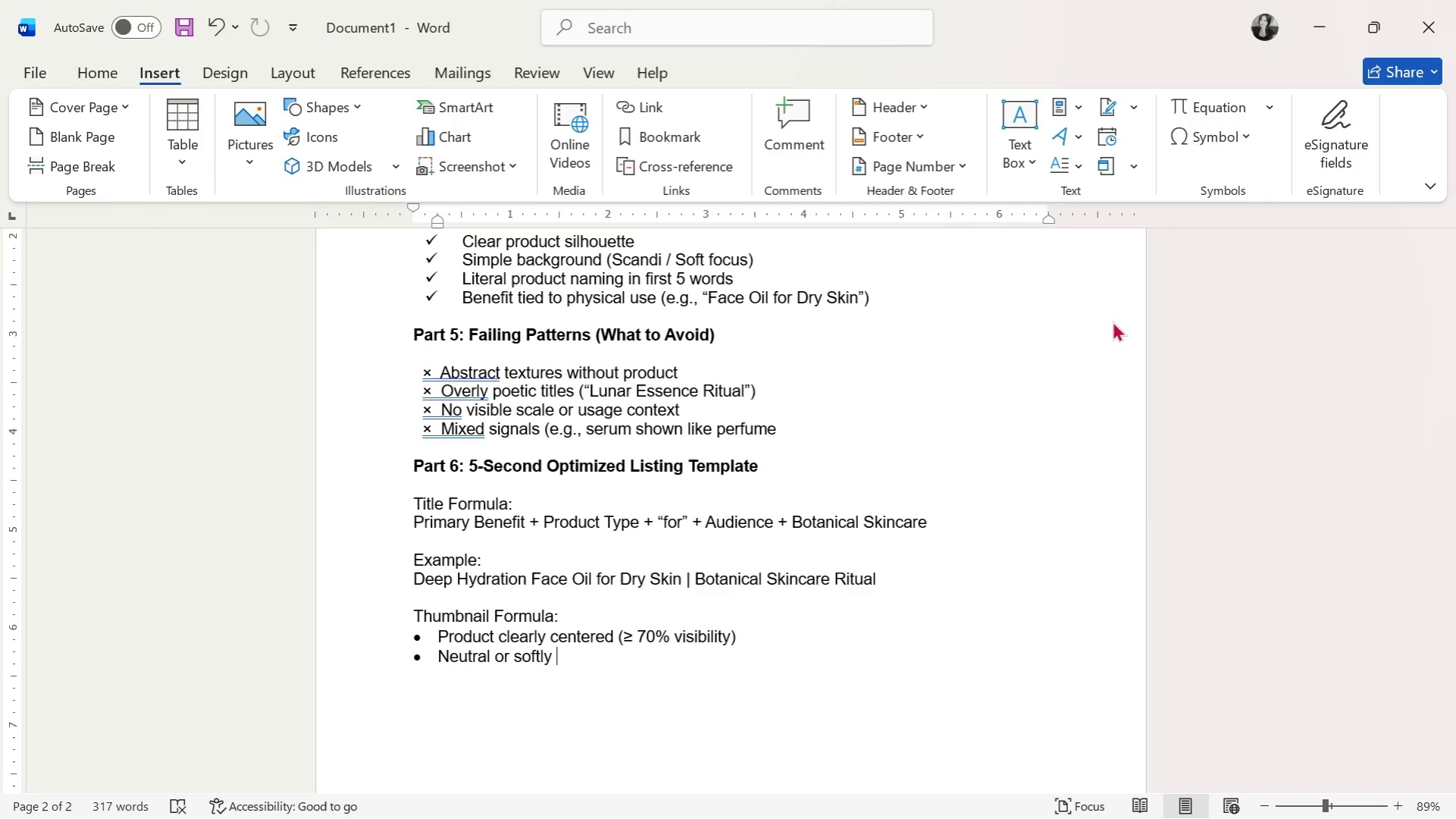 
wait(28.92)
 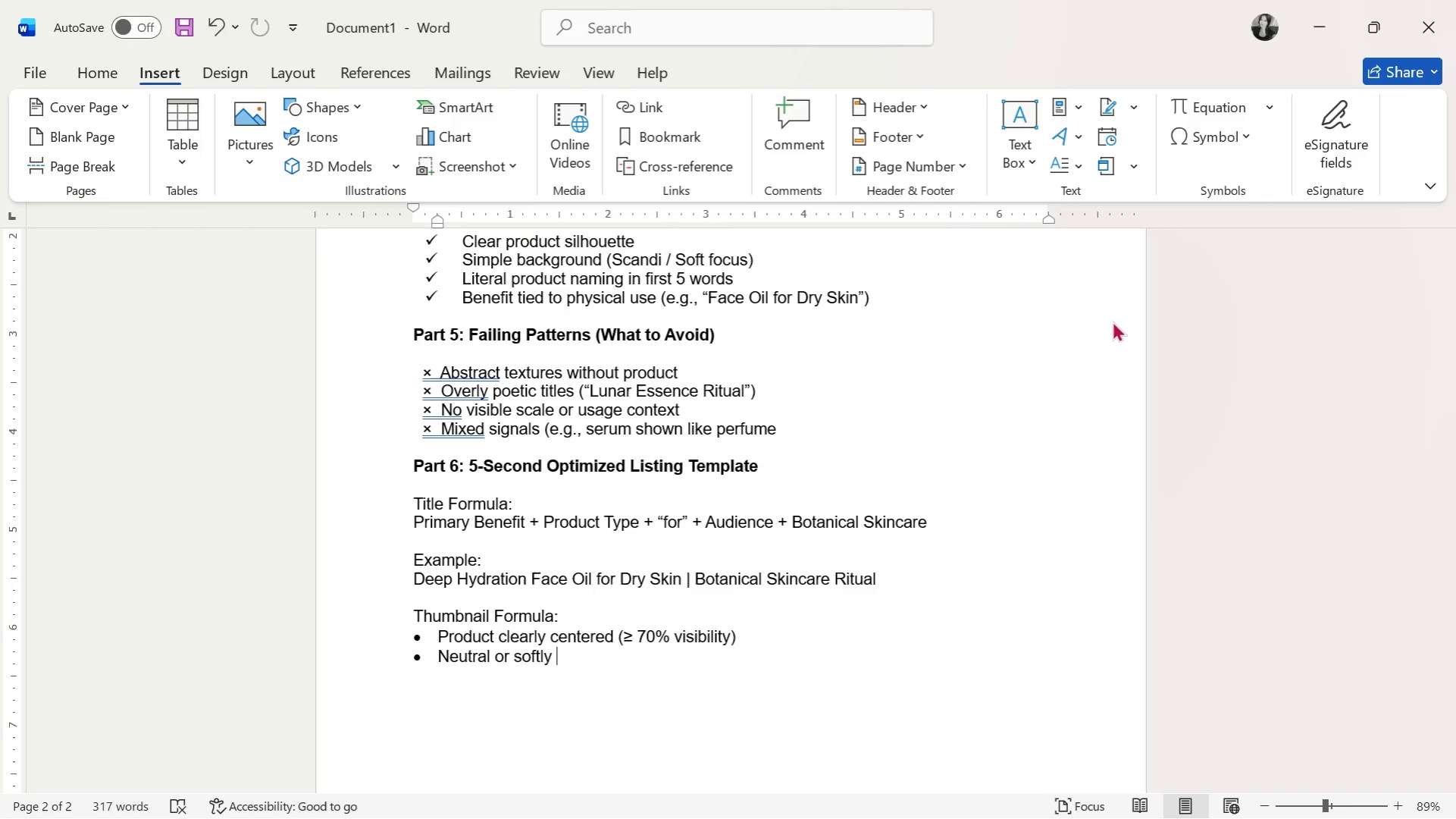 
type(styled a)
key(Backspace)
type(background)
 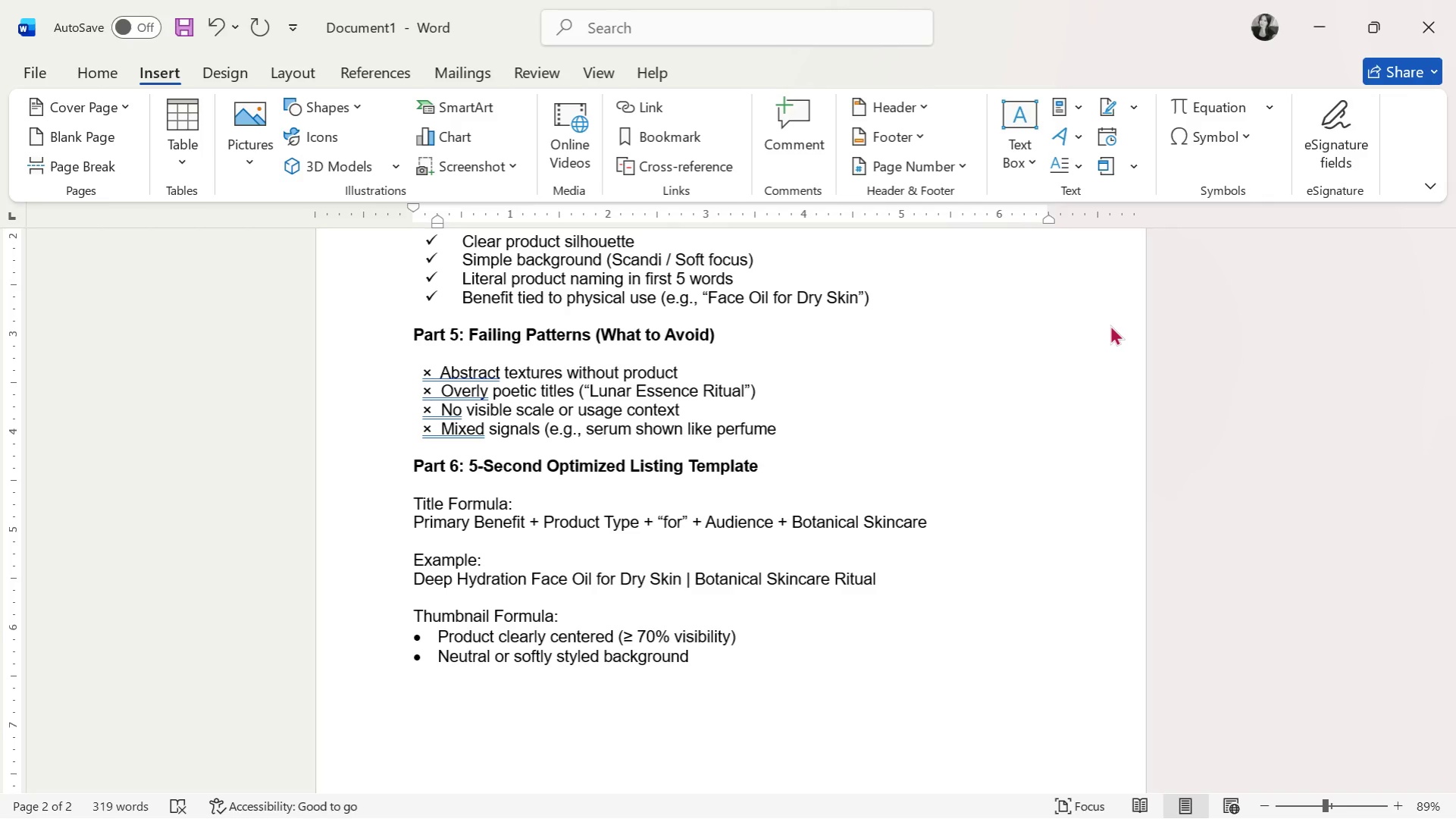 
key(Enter)
 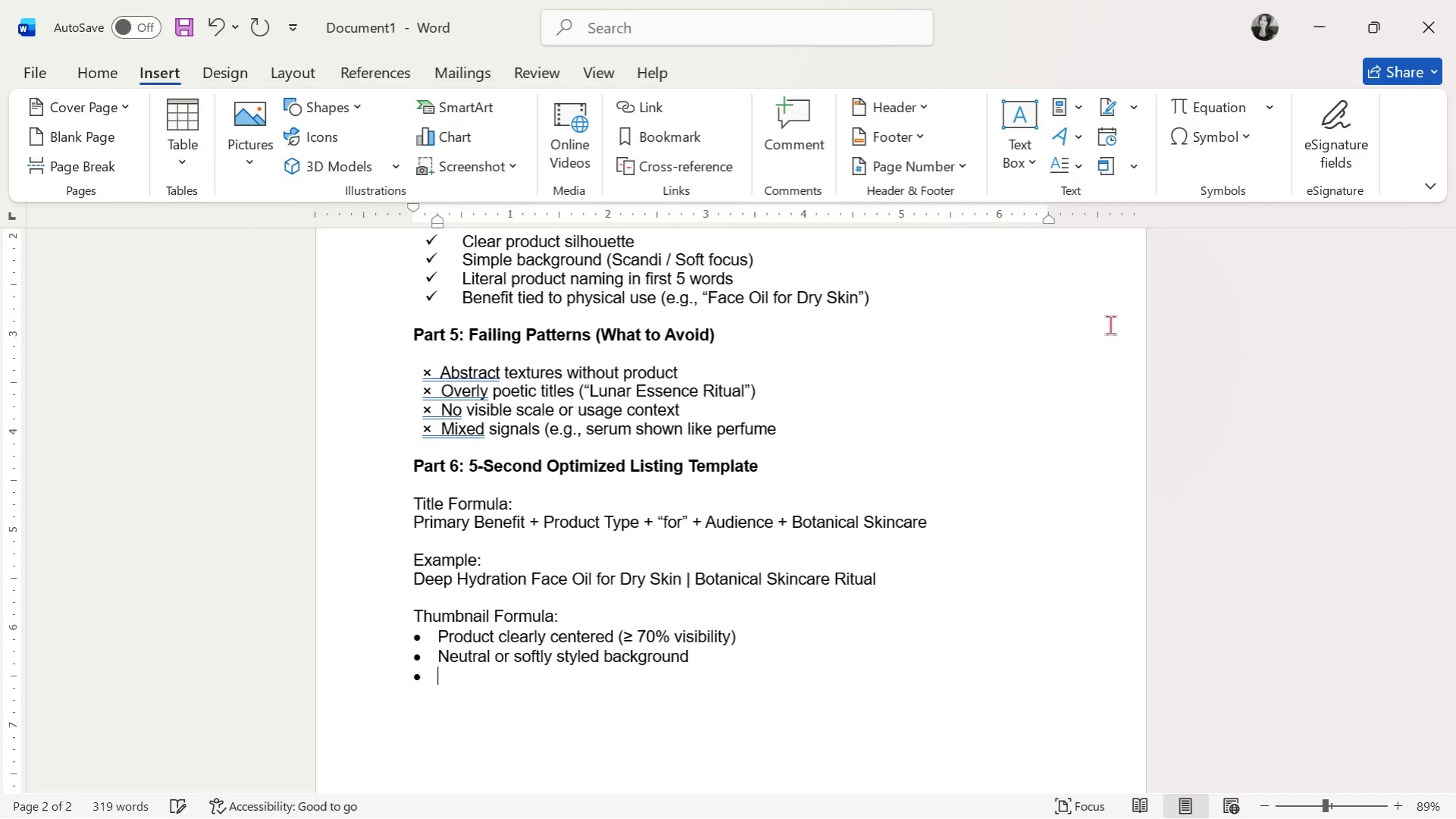 
type(Optional: )
 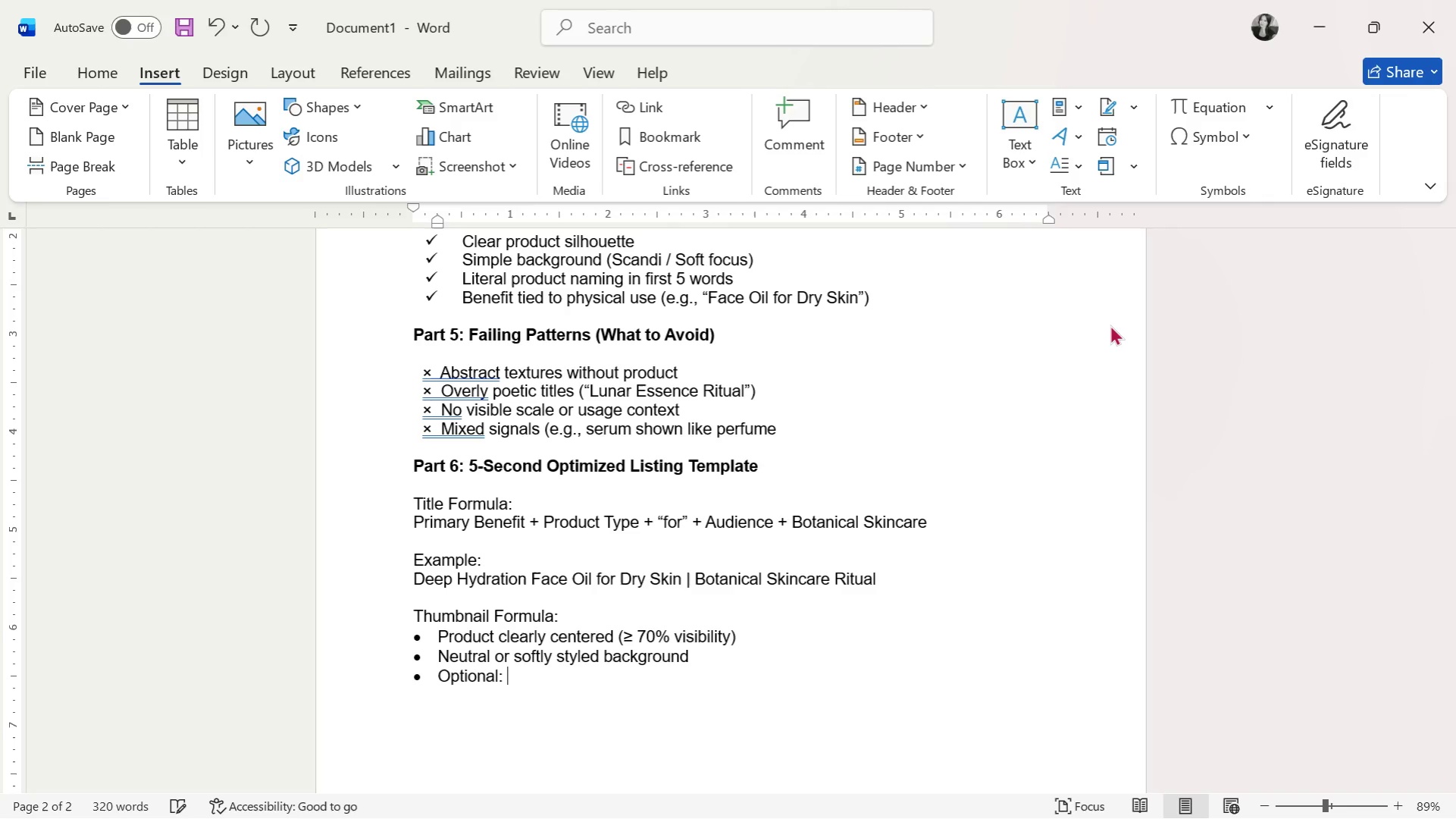 
key(Enter)
 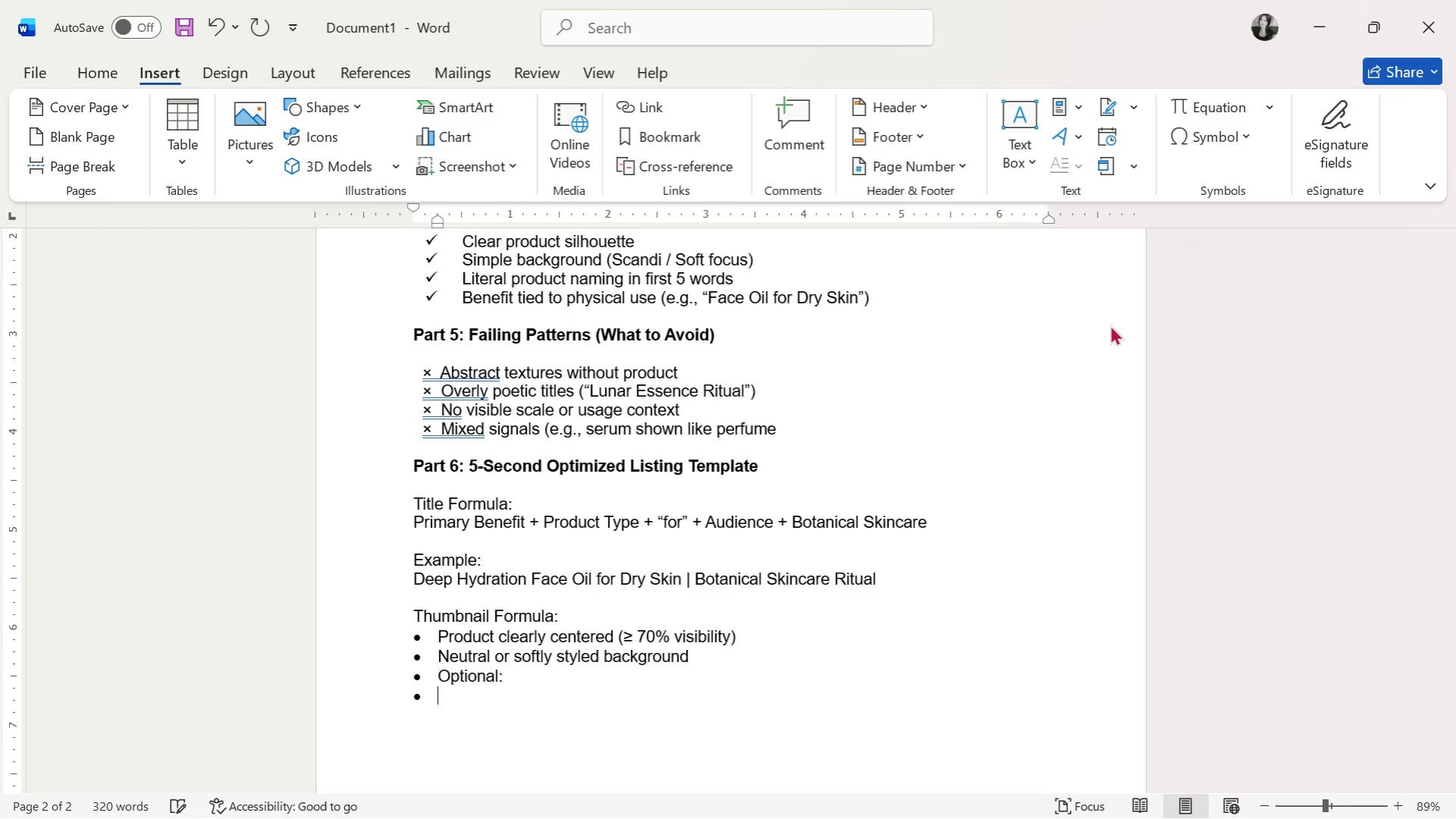 
key(Tab)
key(Backspace)
key(Backspace)
key(Backspace)
type(- Ingra)
key(Backspace)
type(edient cue (leaf, herb))
 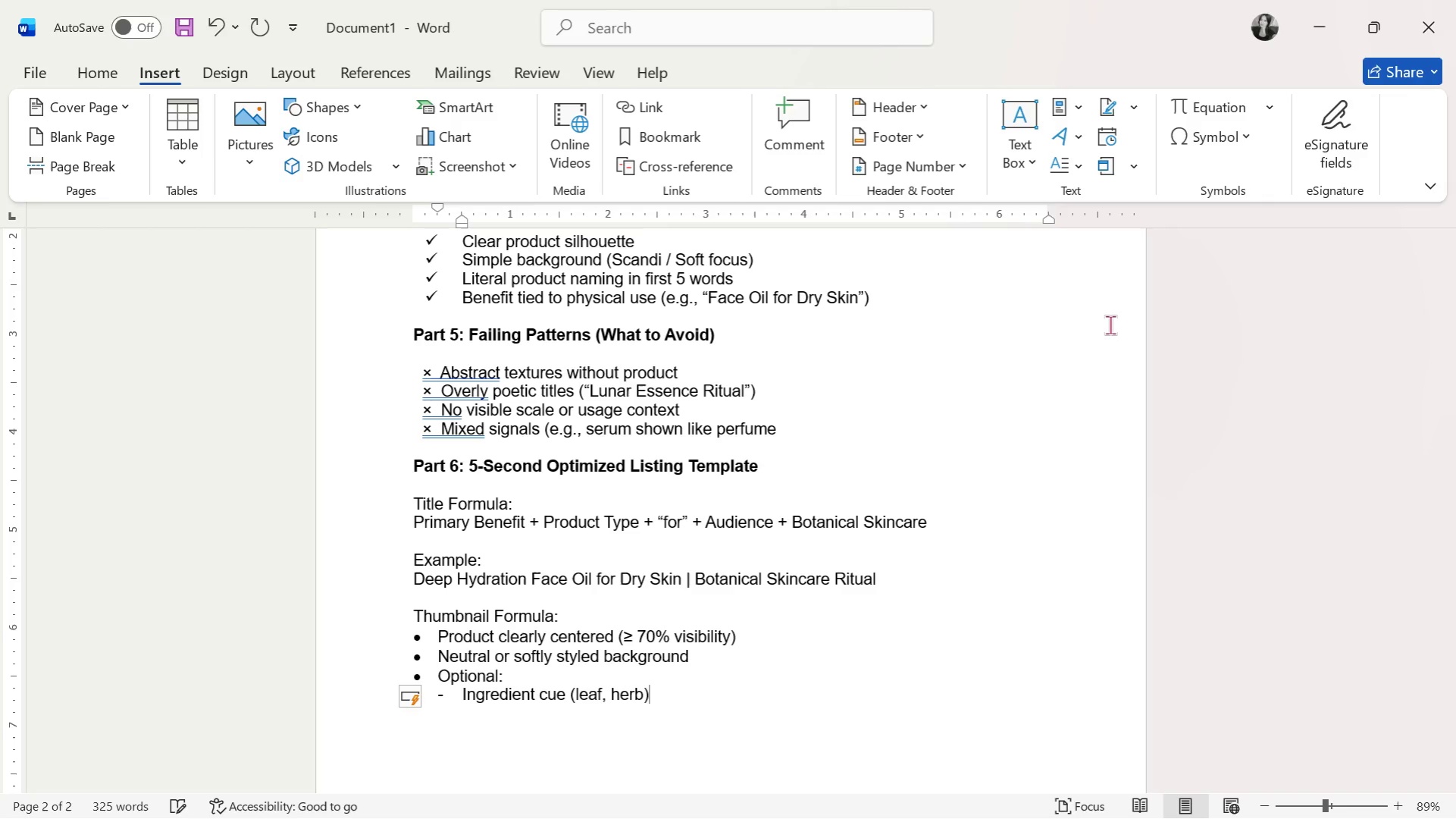 
key(Enter)
 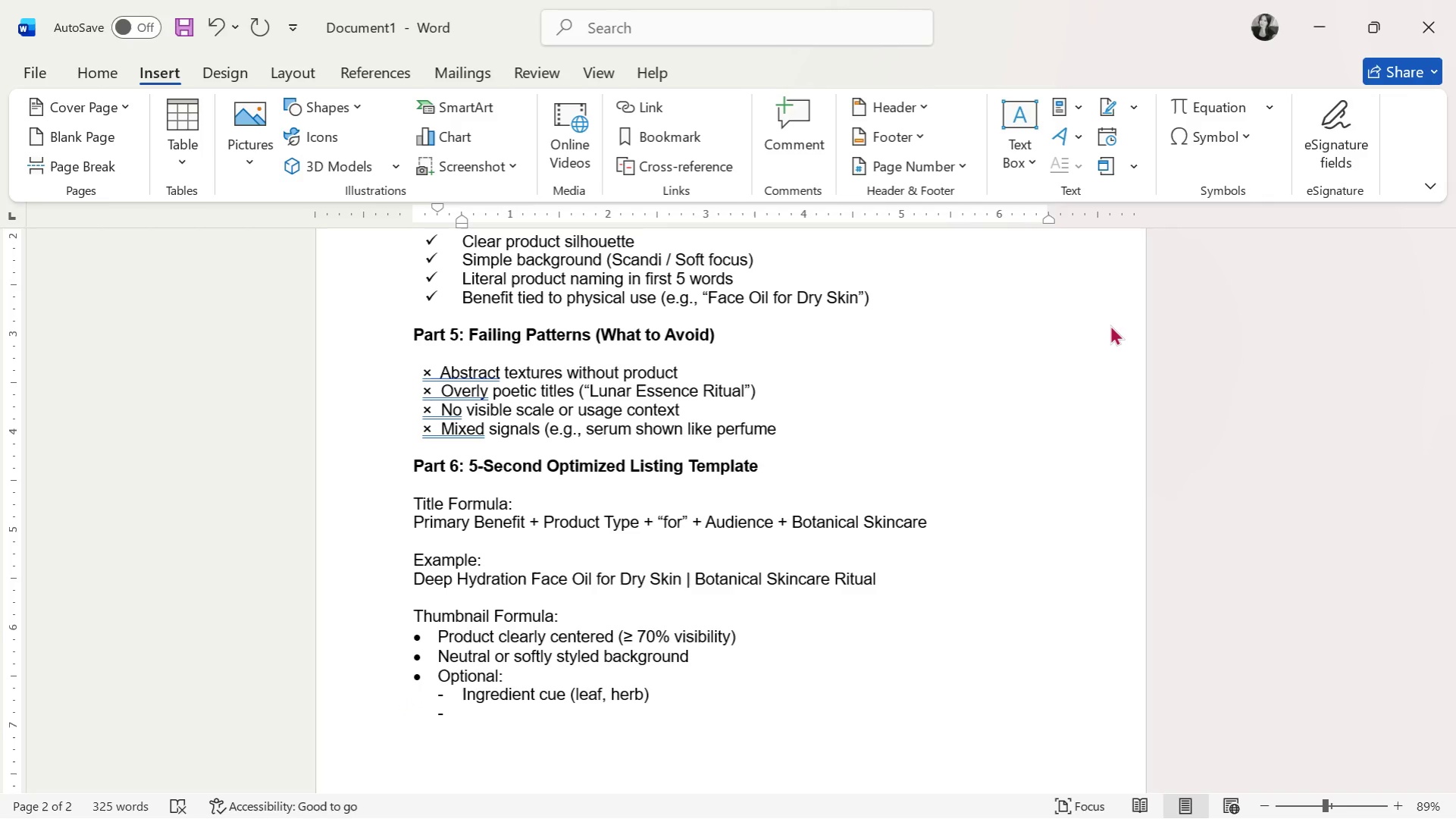 
type(Usage cue (dropper )
key(Backspace)
type(, )
 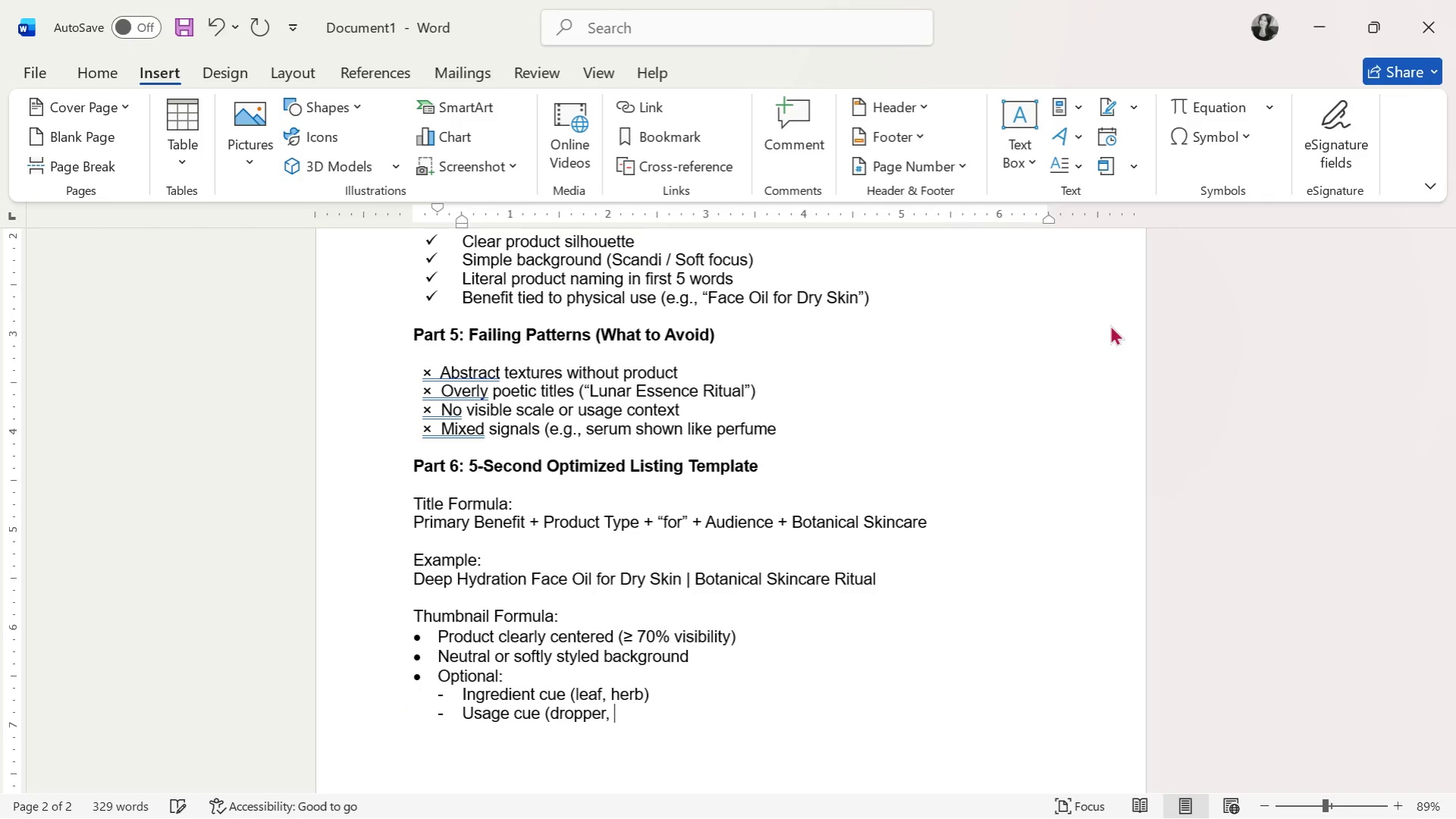 
wait(40.62)
 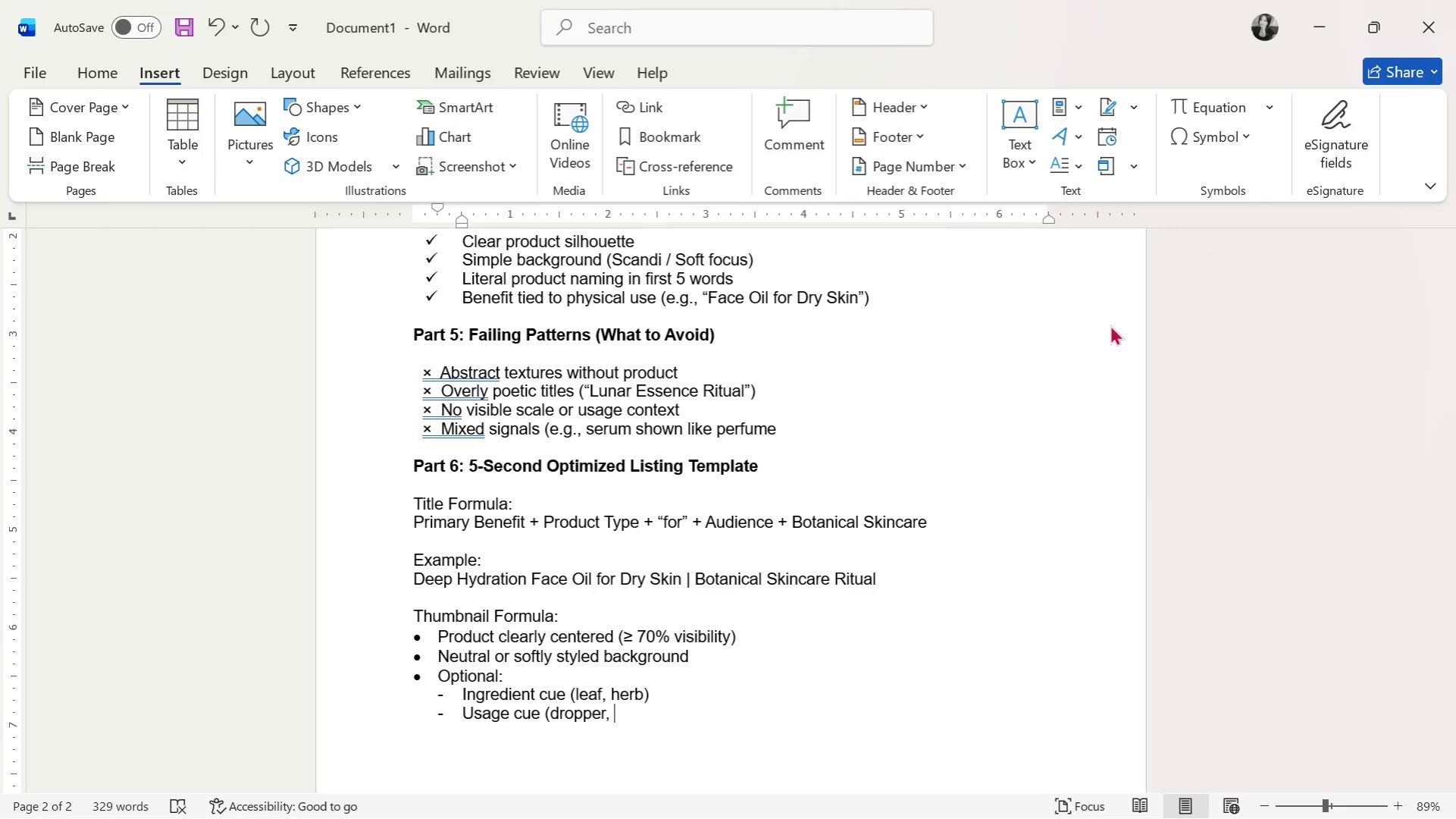 
type(bath, lf)
key(Backspace)
key(Backspace)
type(flame))
 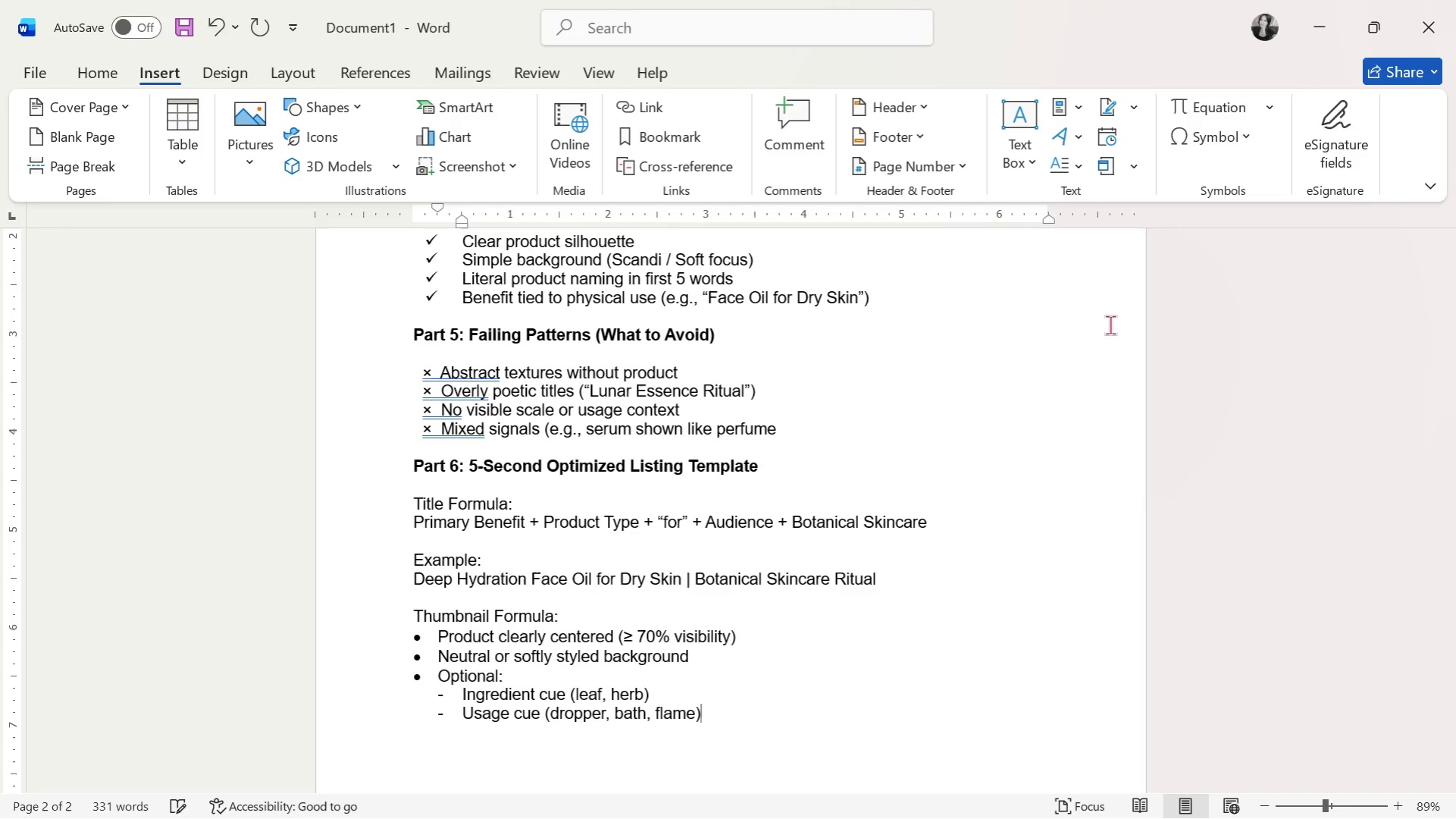 
key(Enter)
 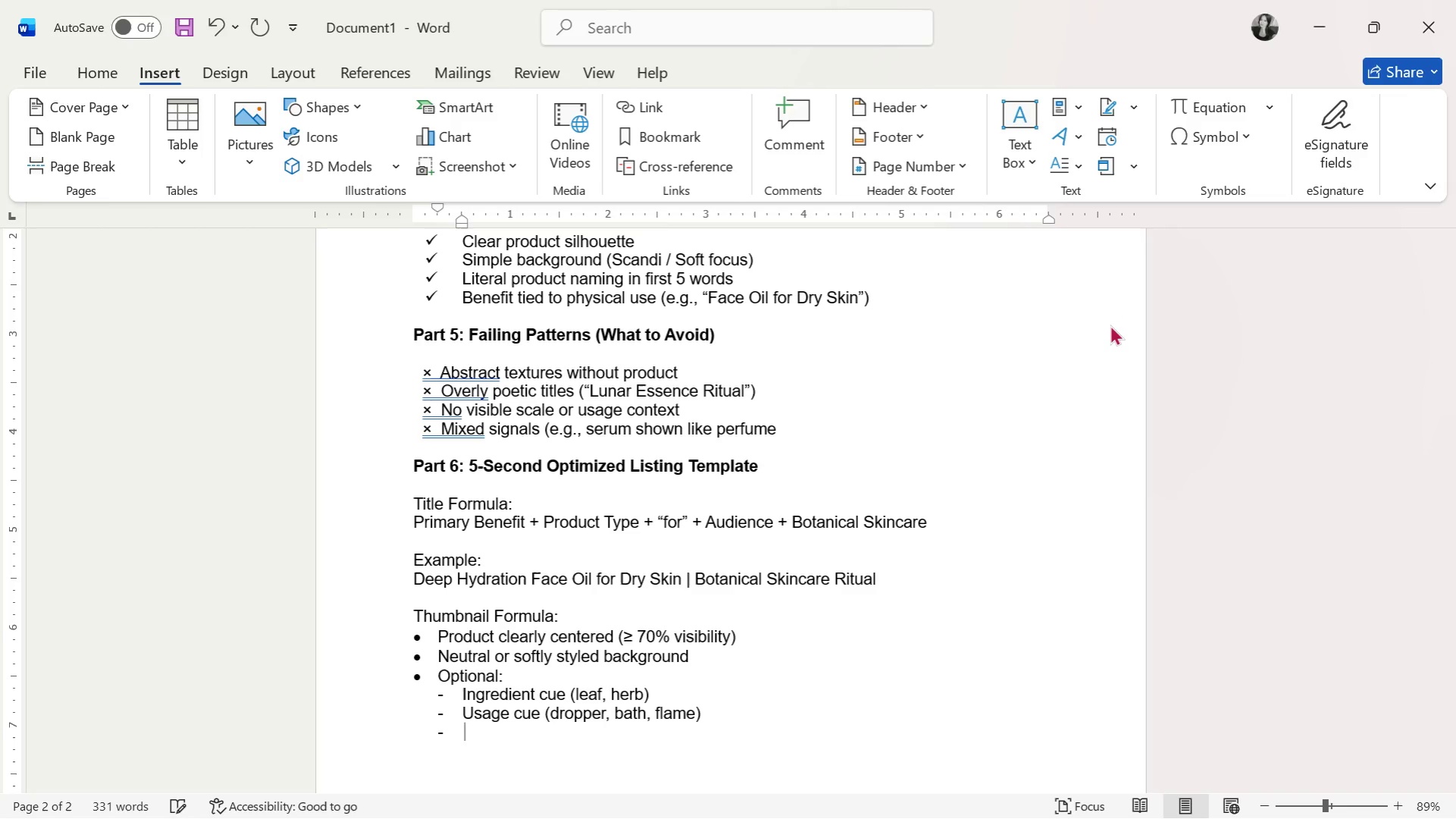 
key(Enter)
 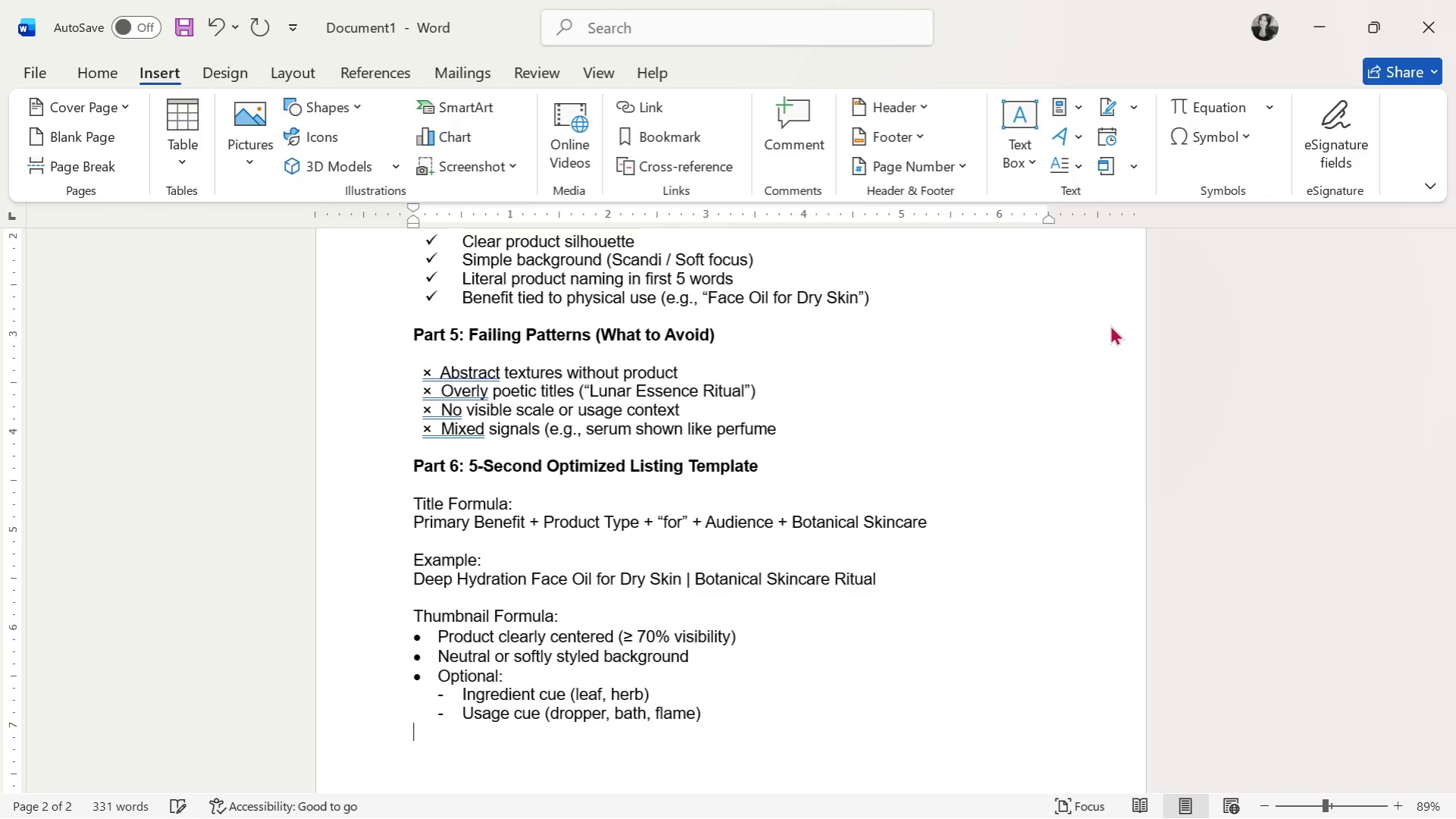 
key(Enter)
 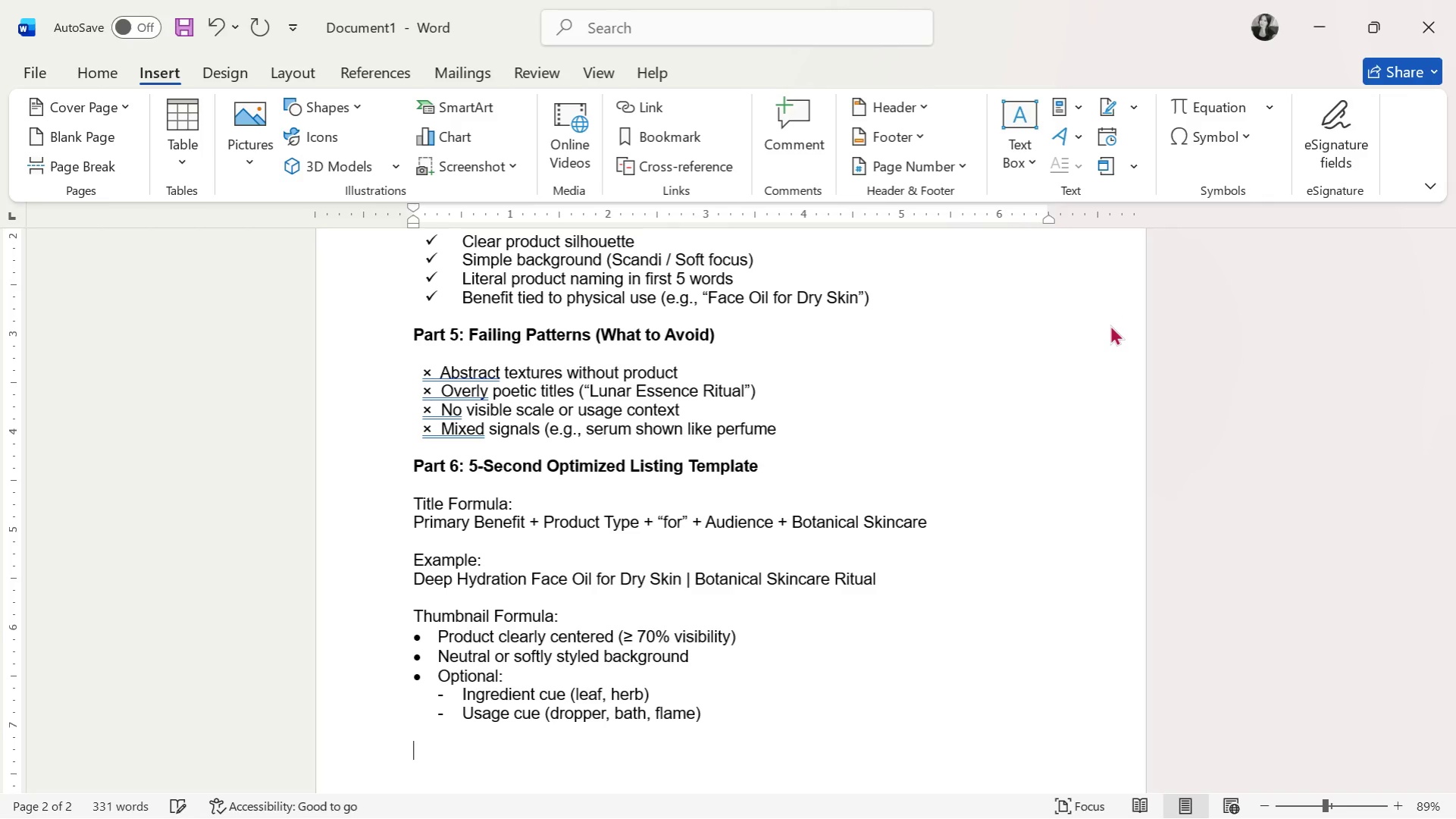 
key(Backspace)
 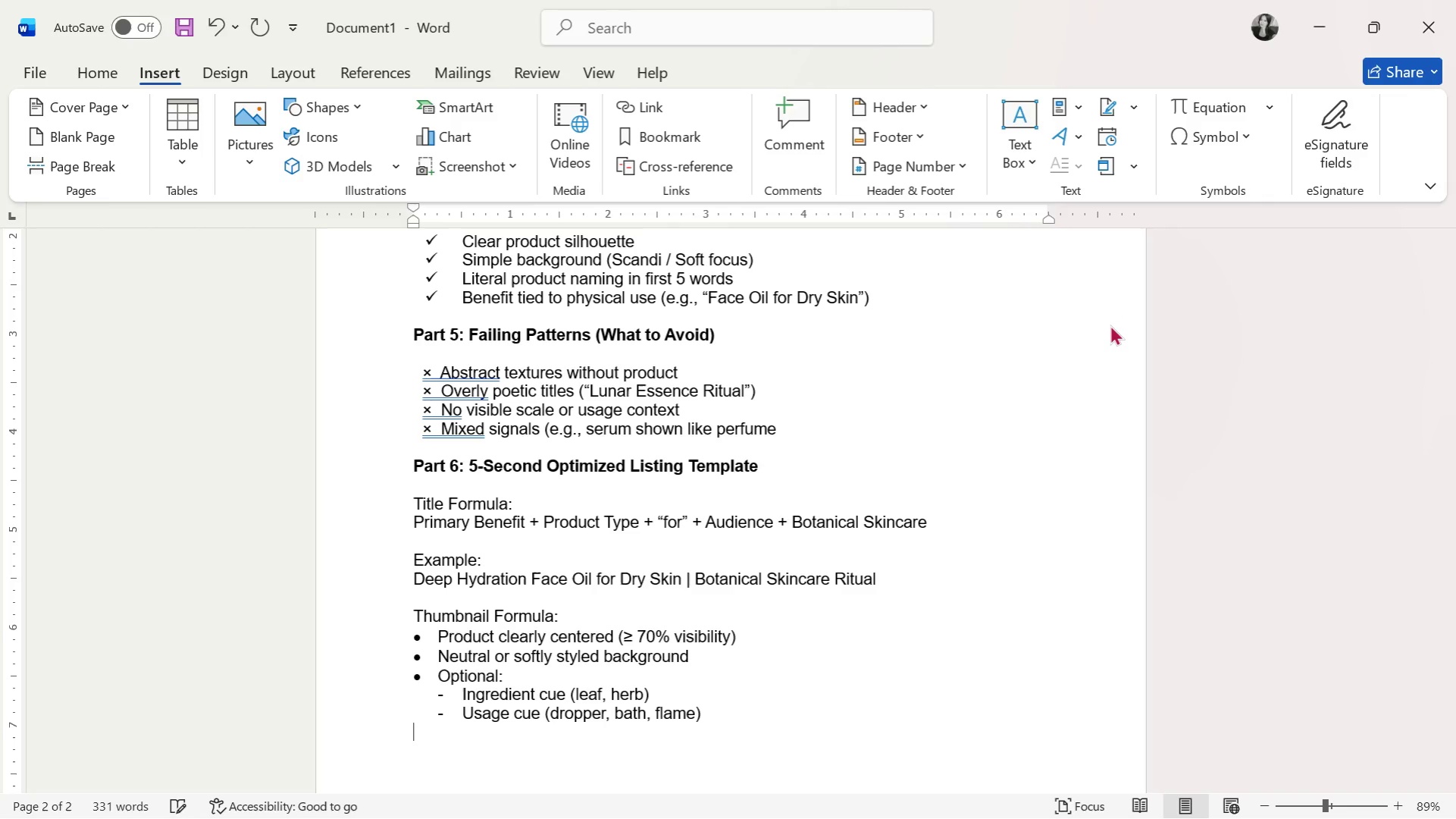 
key(Enter)
 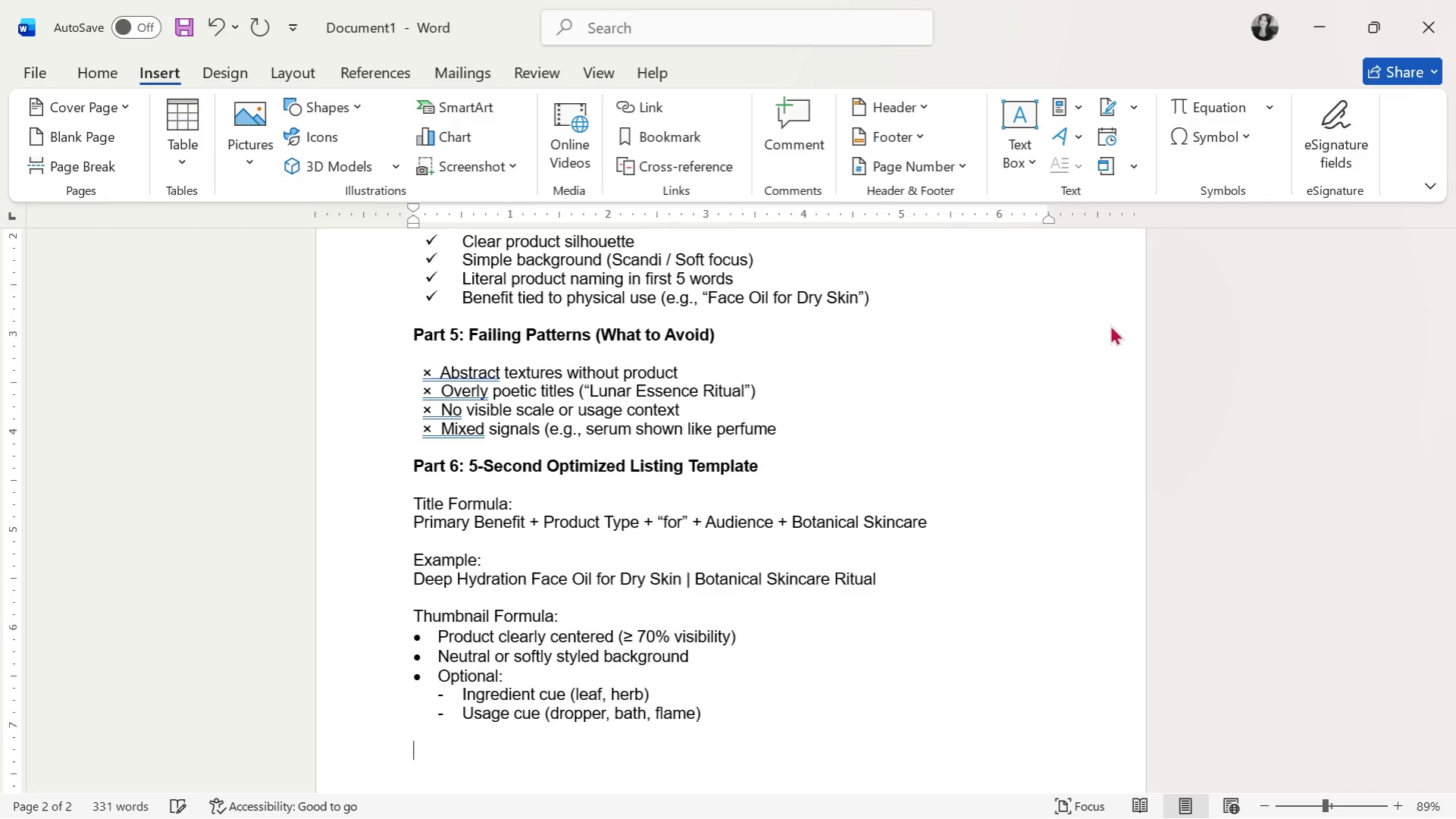 
type(Opening Hook (Descriptoi)
key(Backspace)
key(Backspace)
type(ion First l)
key(Backspace)
type(Line):)
 